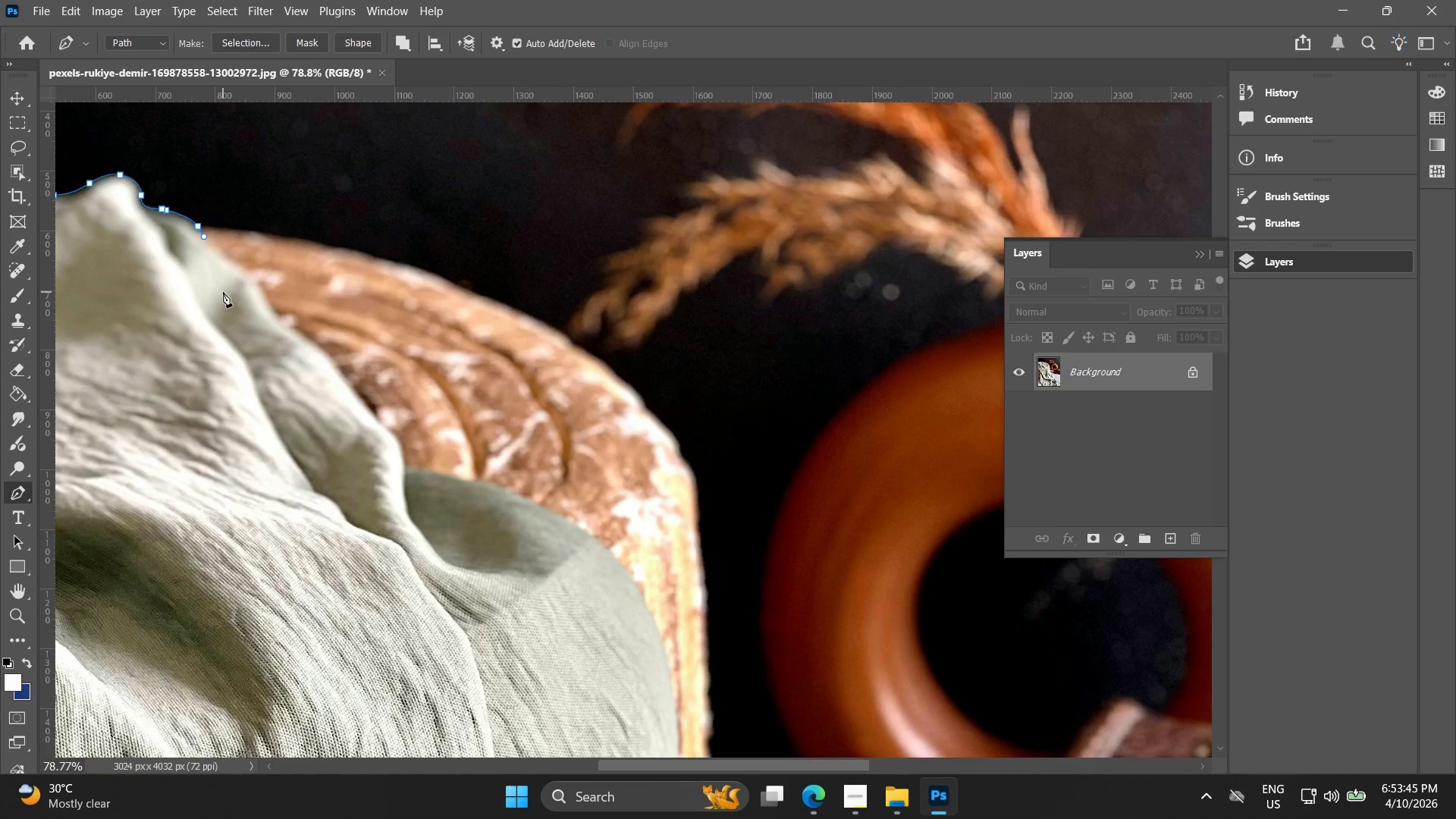 
key(Alt+AltLeft)
 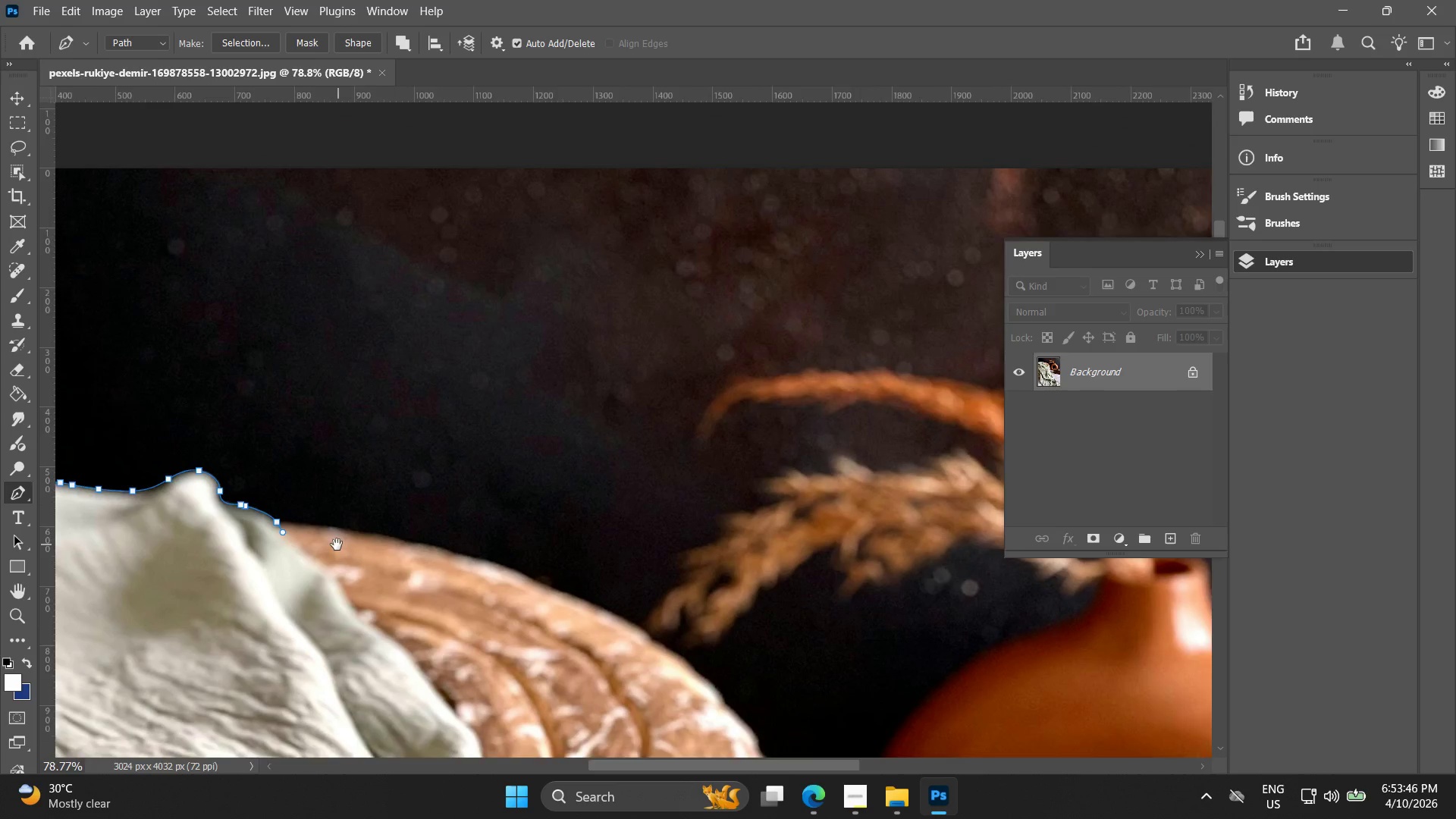 
hold_key(key=Space, duration=0.55)
 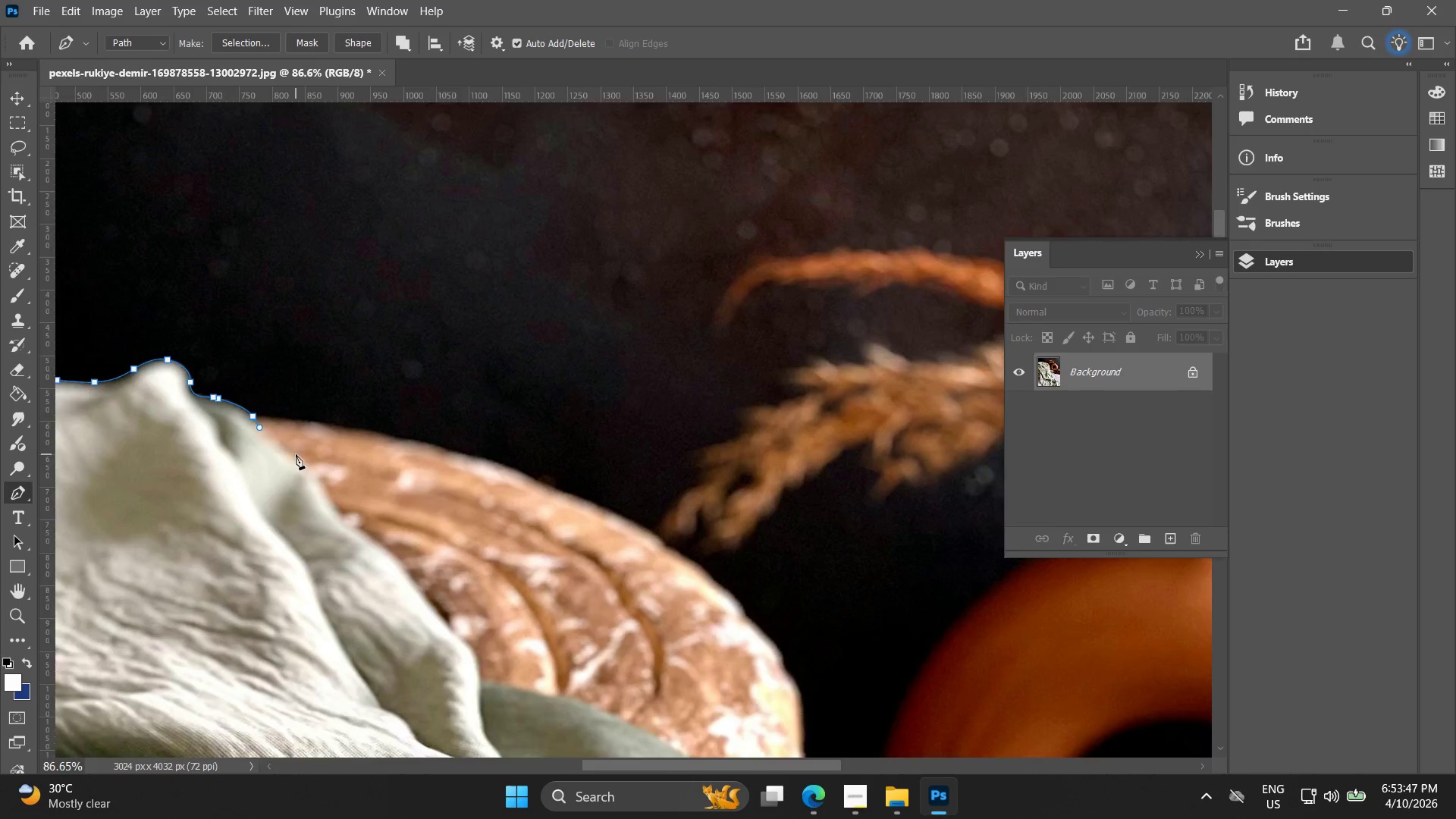 
left_click_drag(start_coordinate=[333, 546], to_coordinate=[307, 420])
 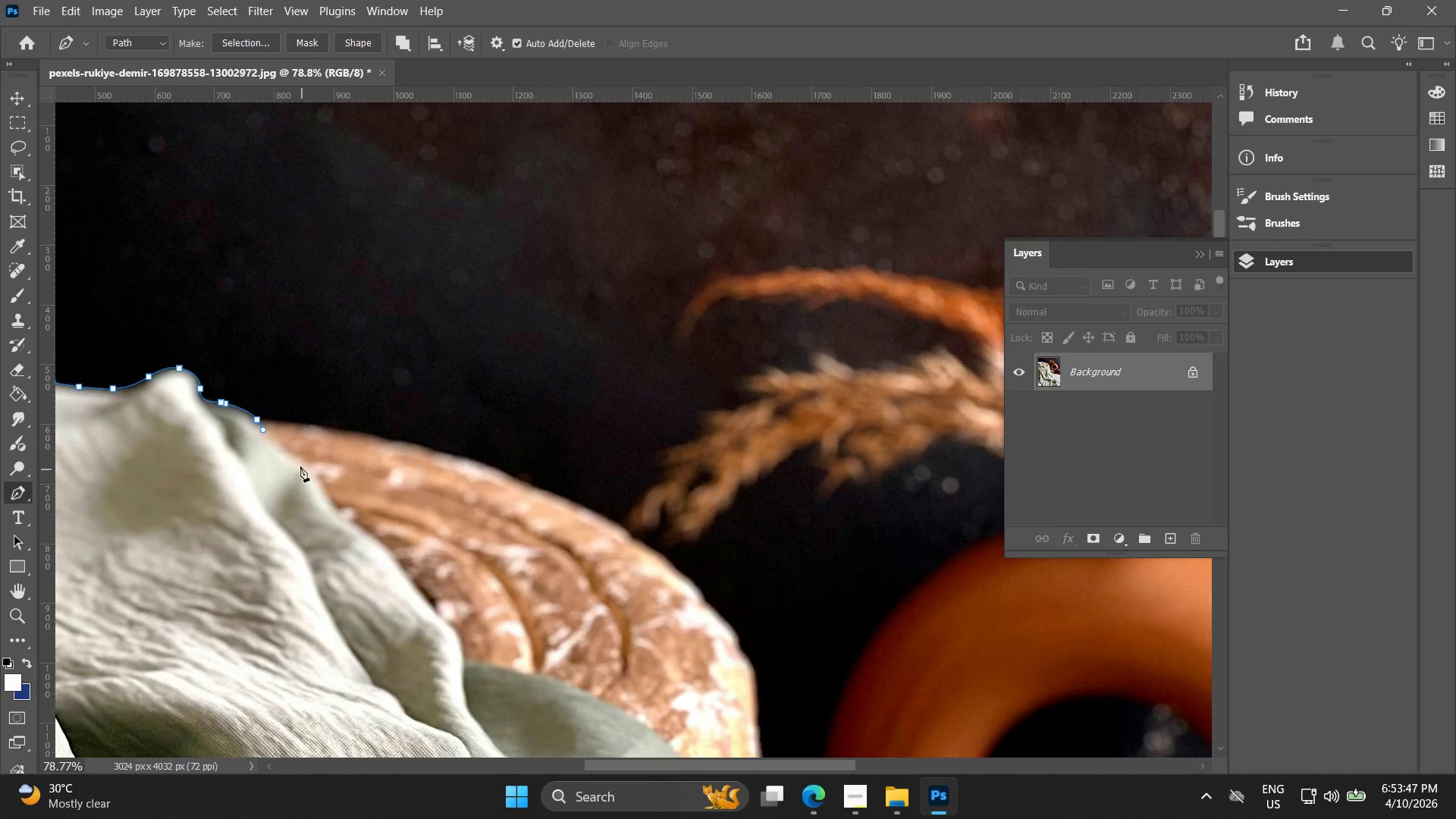 
hold_key(key=AltLeft, duration=0.45)
 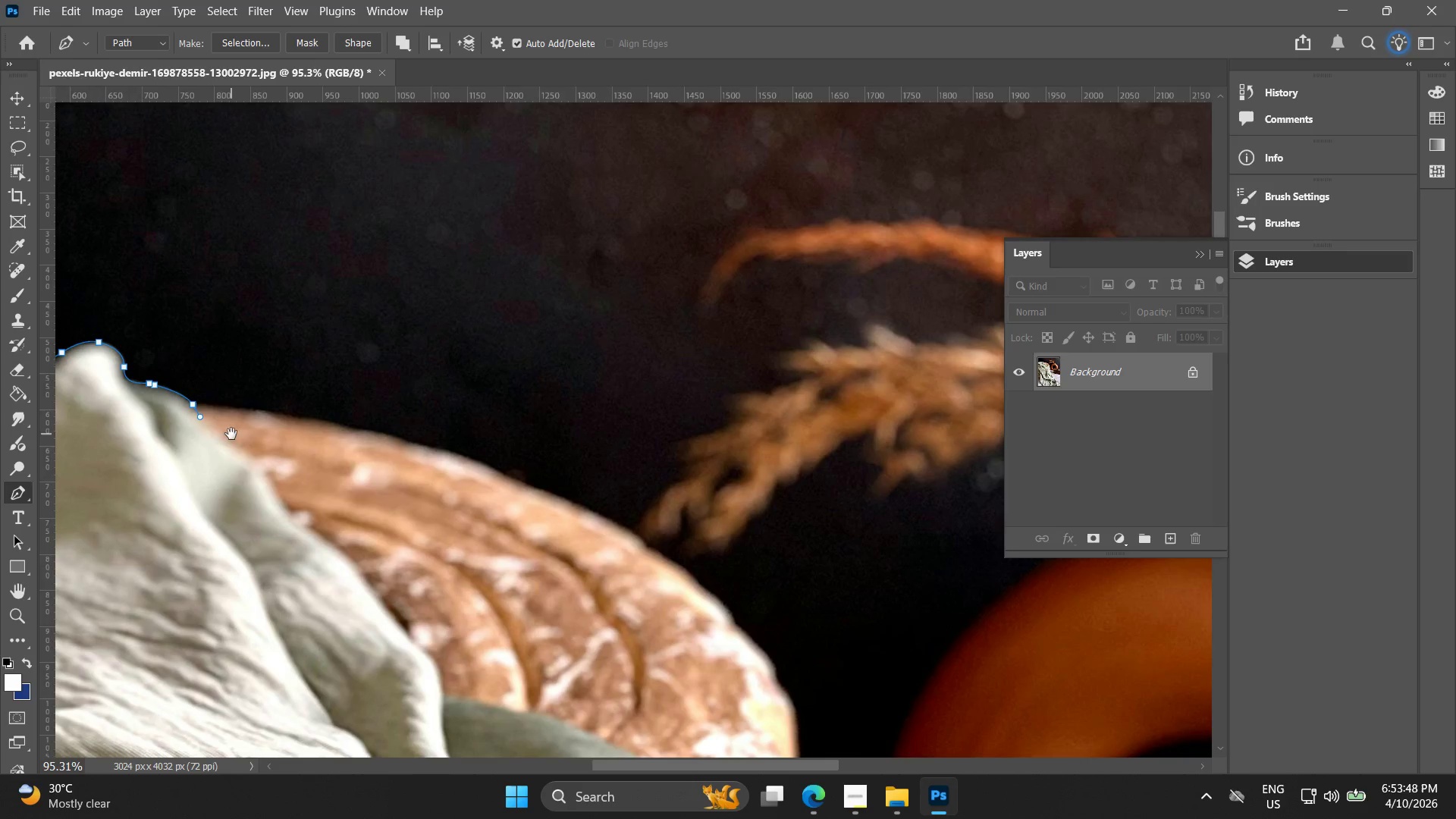 
hold_key(key=Space, duration=0.45)
 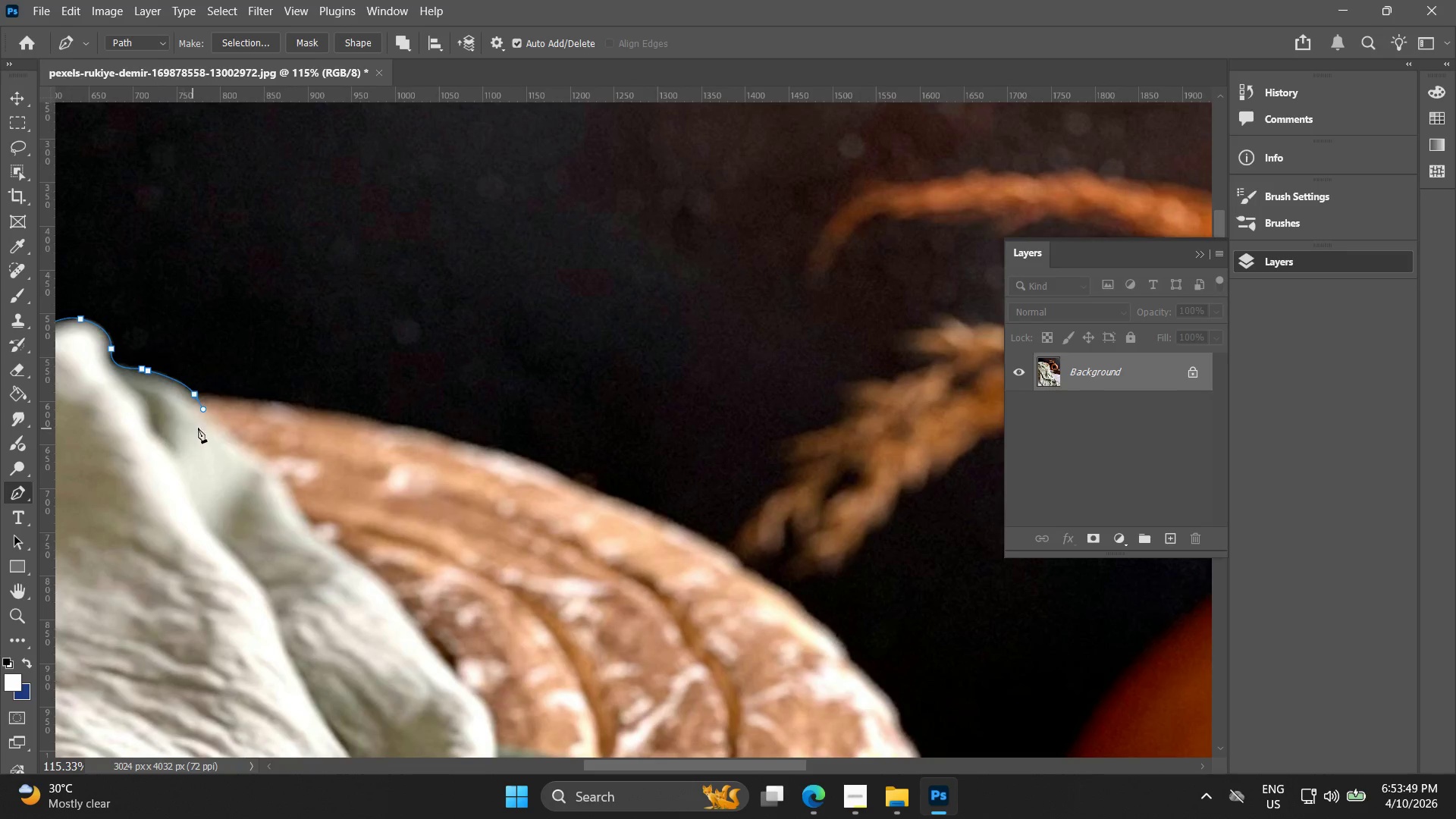 
scroll: coordinate [296, 454], scroll_direction: up, amount: 2.0
 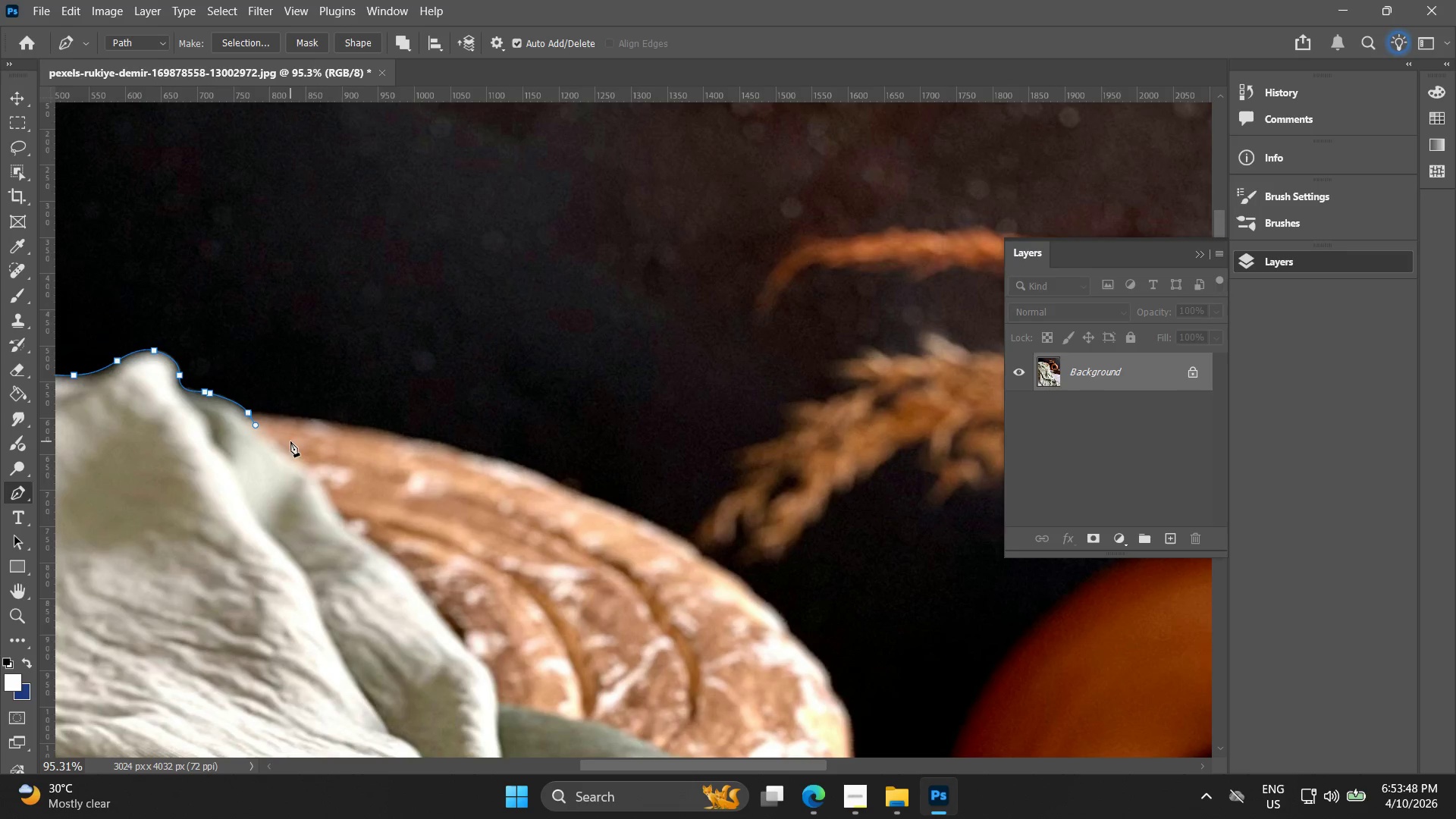 
left_click_drag(start_coordinate=[287, 444], to_coordinate=[231, 434])
 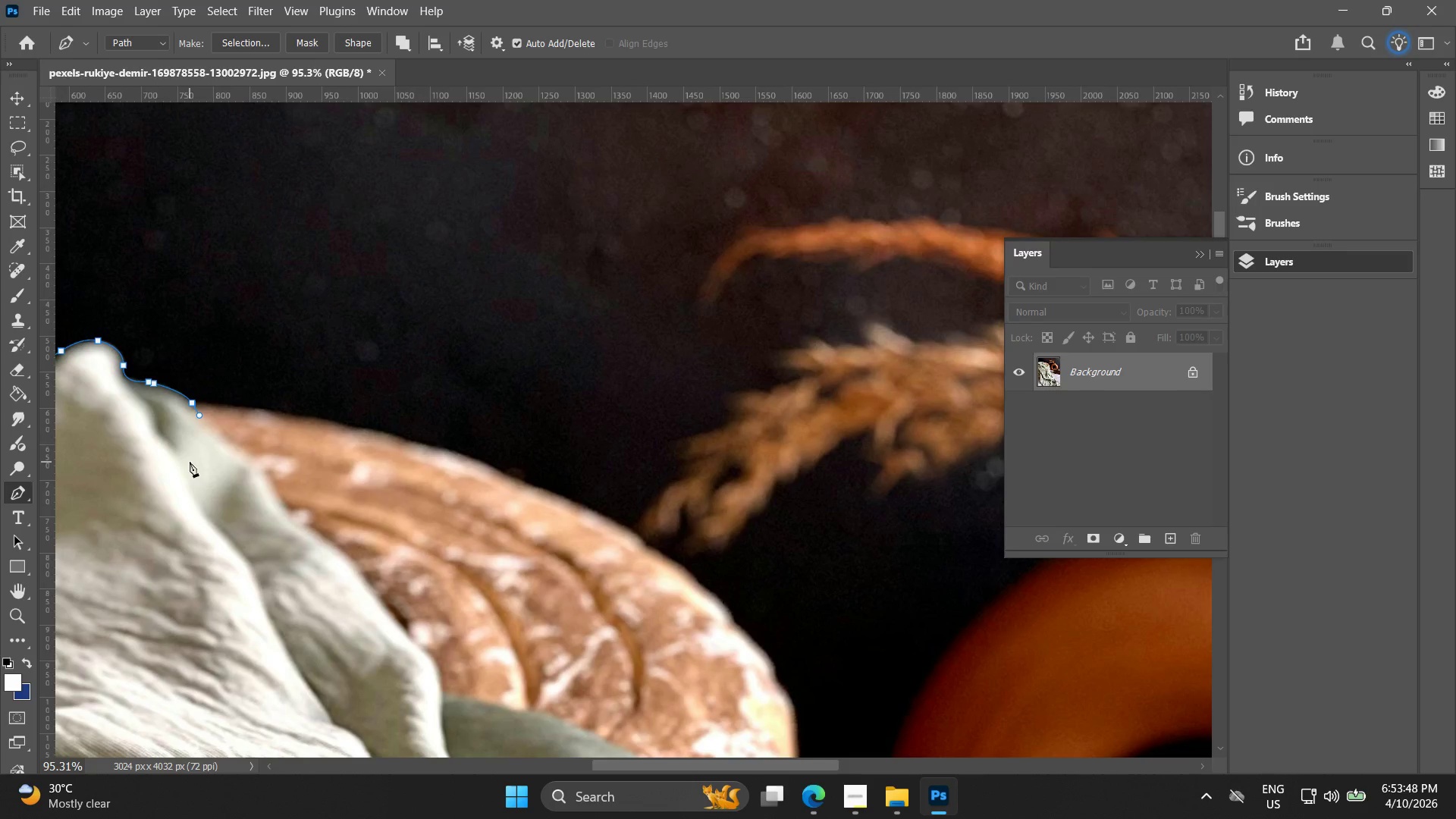 
hold_key(key=AltLeft, duration=0.31)
 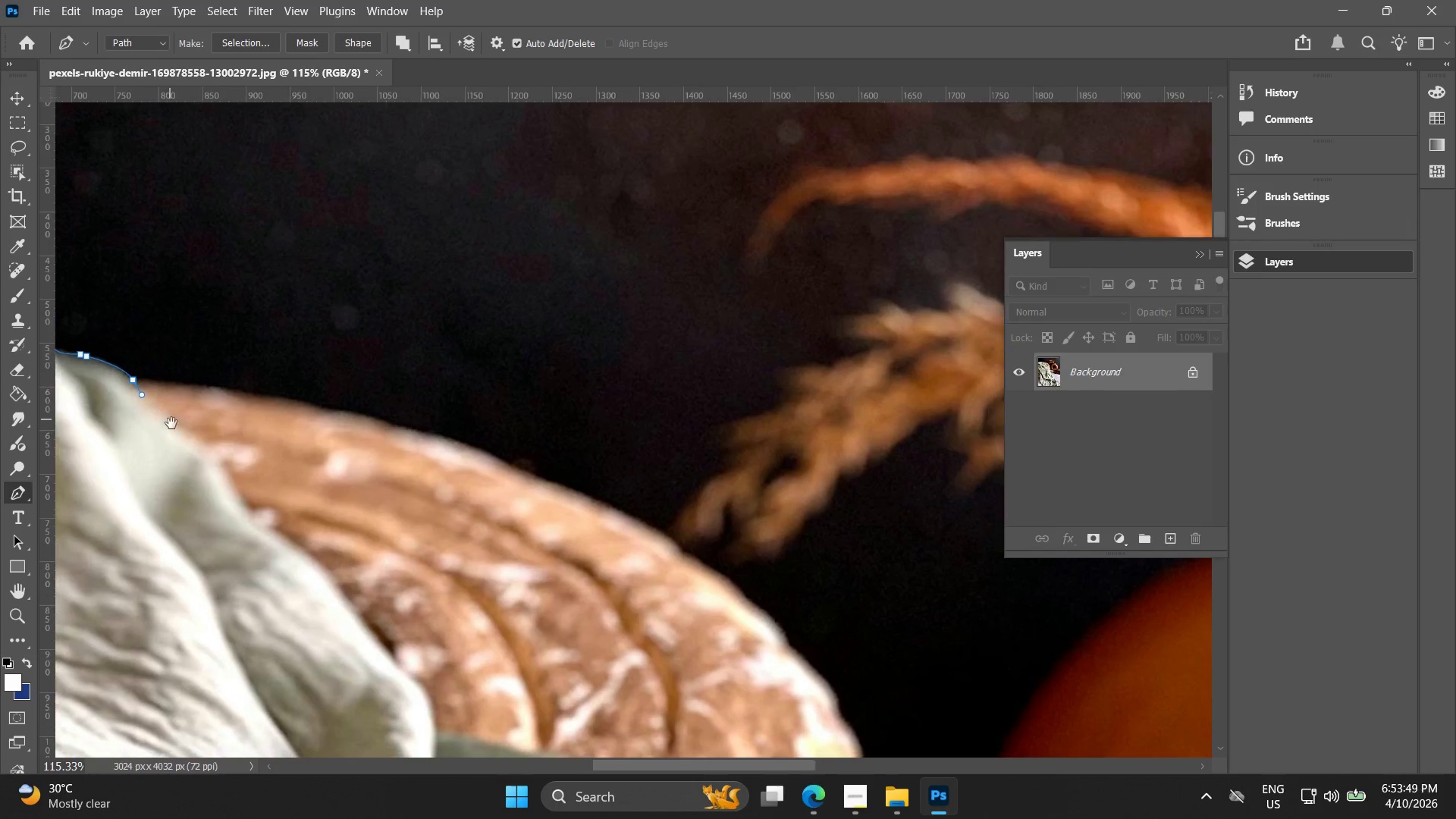 
hold_key(key=Space, duration=0.38)
 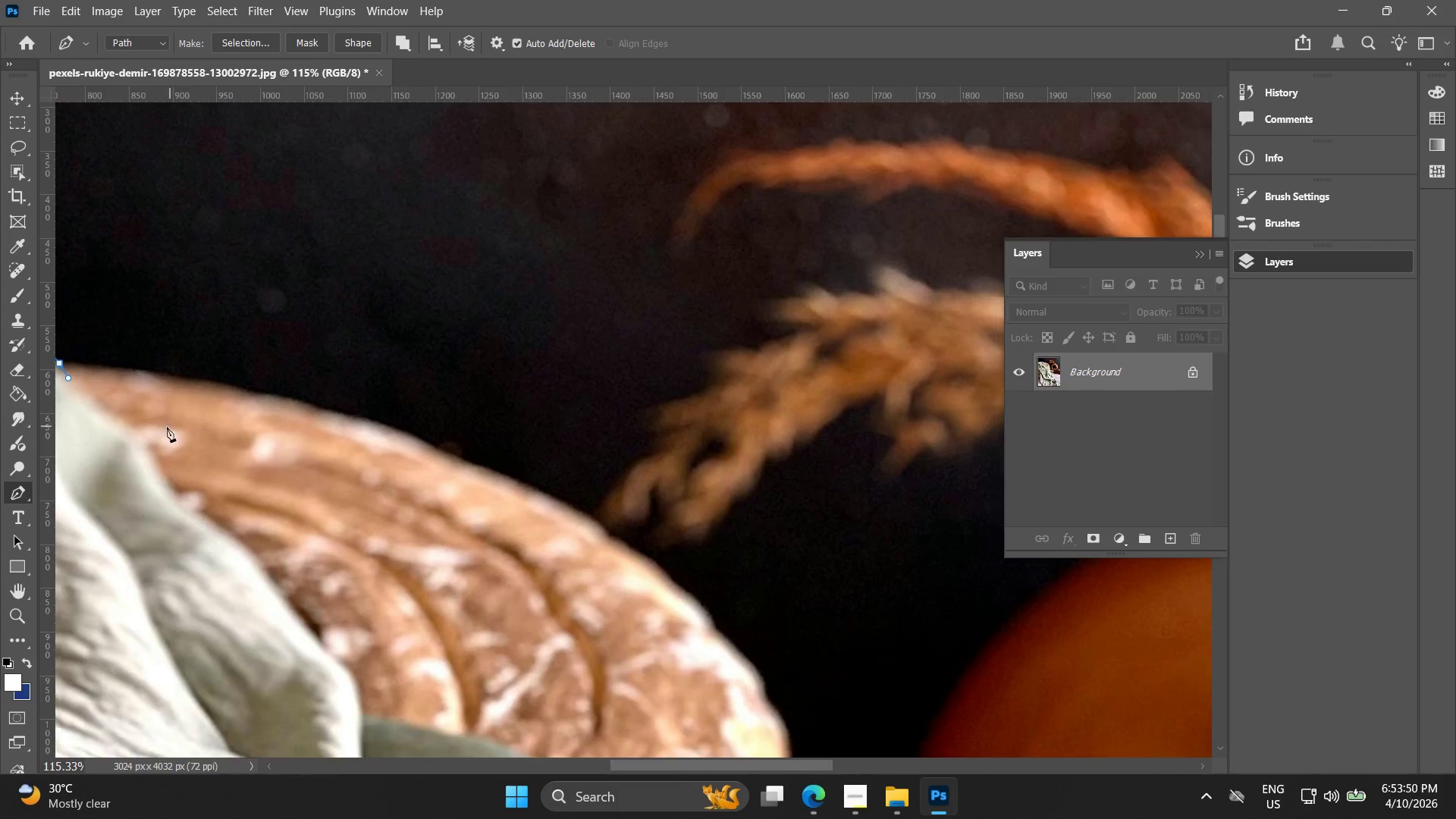 
left_click_drag(start_coordinate=[219, 428], to_coordinate=[174, 417])
 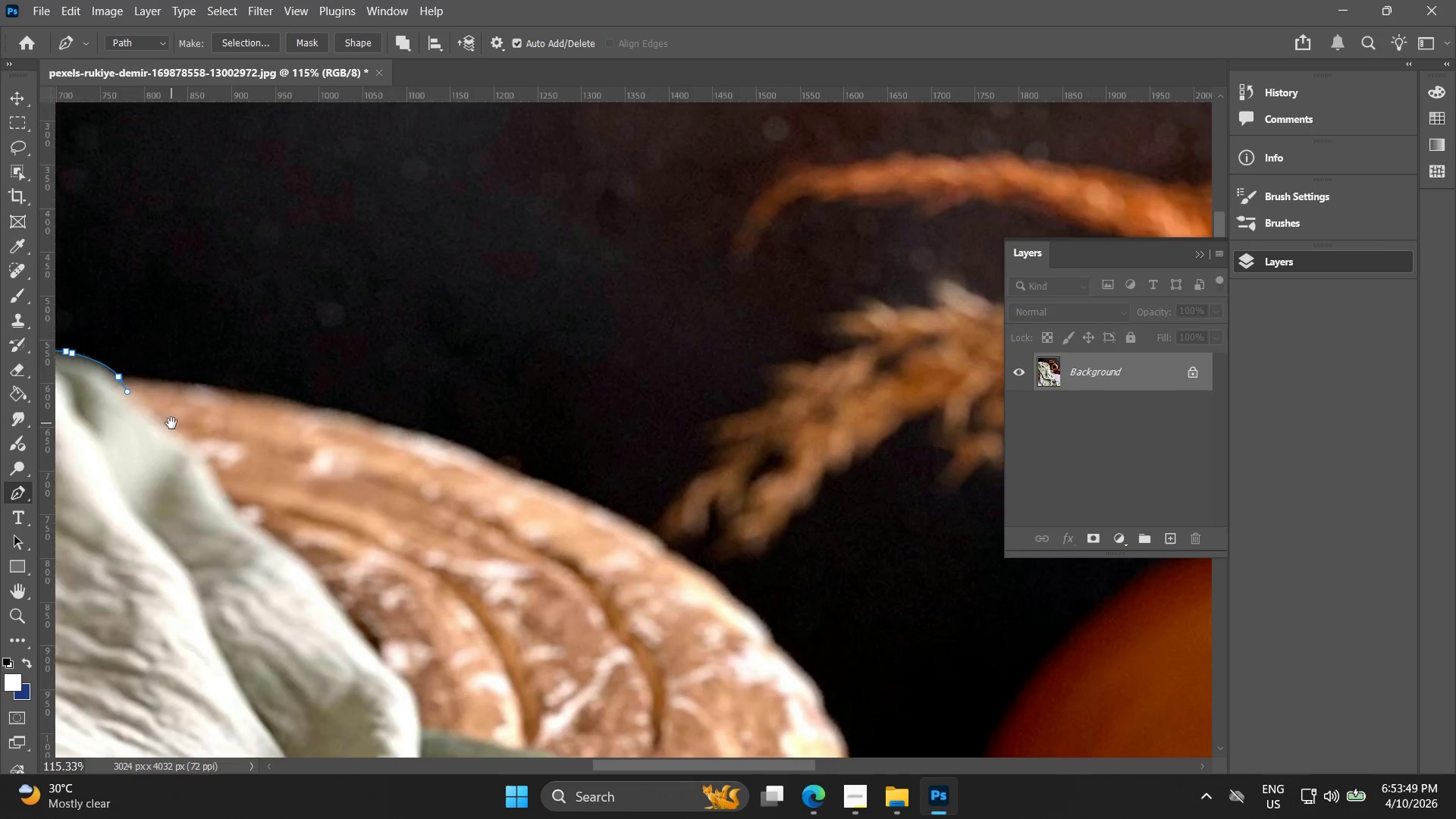 
scroll: coordinate [182, 440], scroll_direction: up, amount: 2.0
 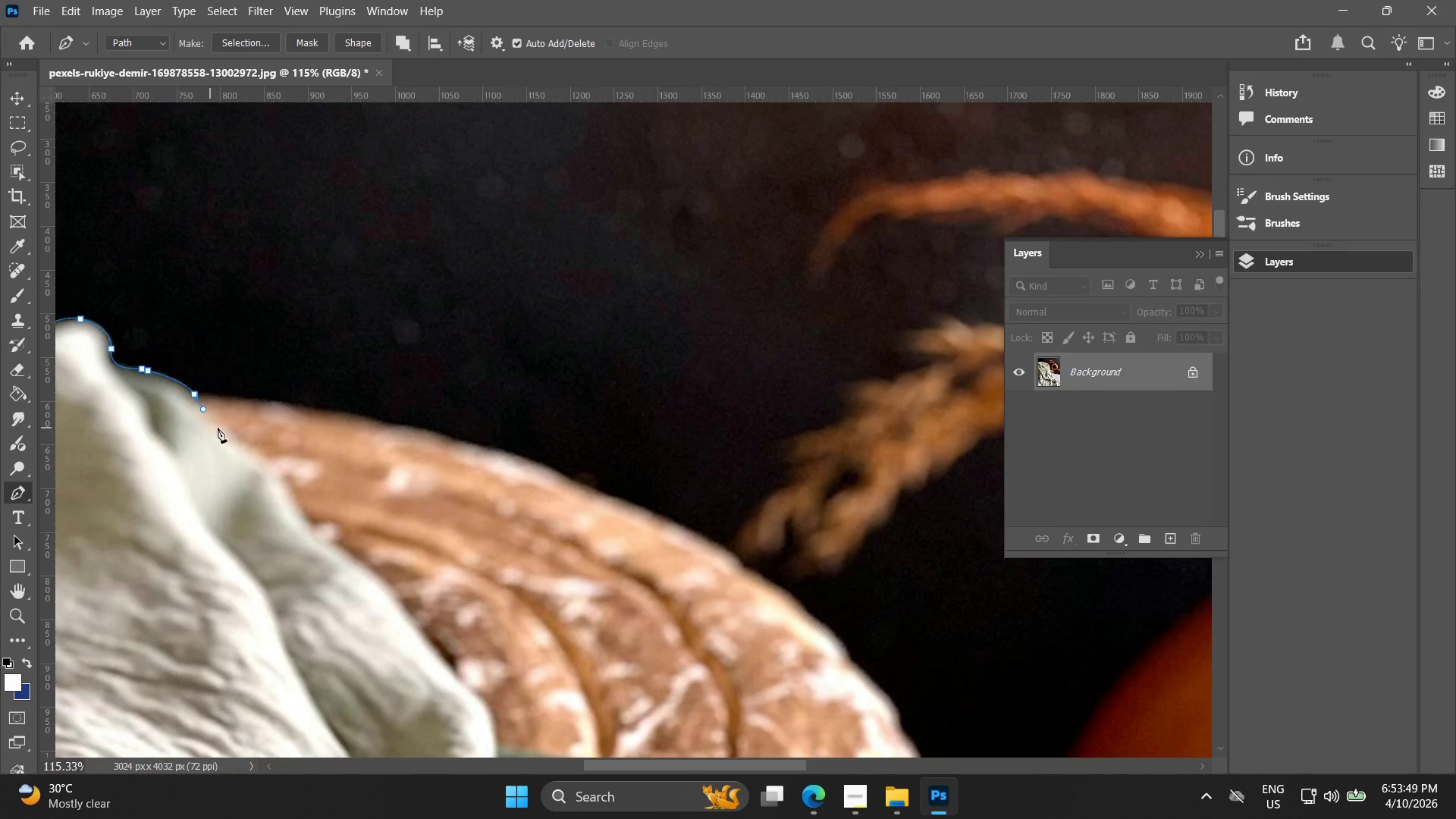 
key(Alt+AltLeft)
 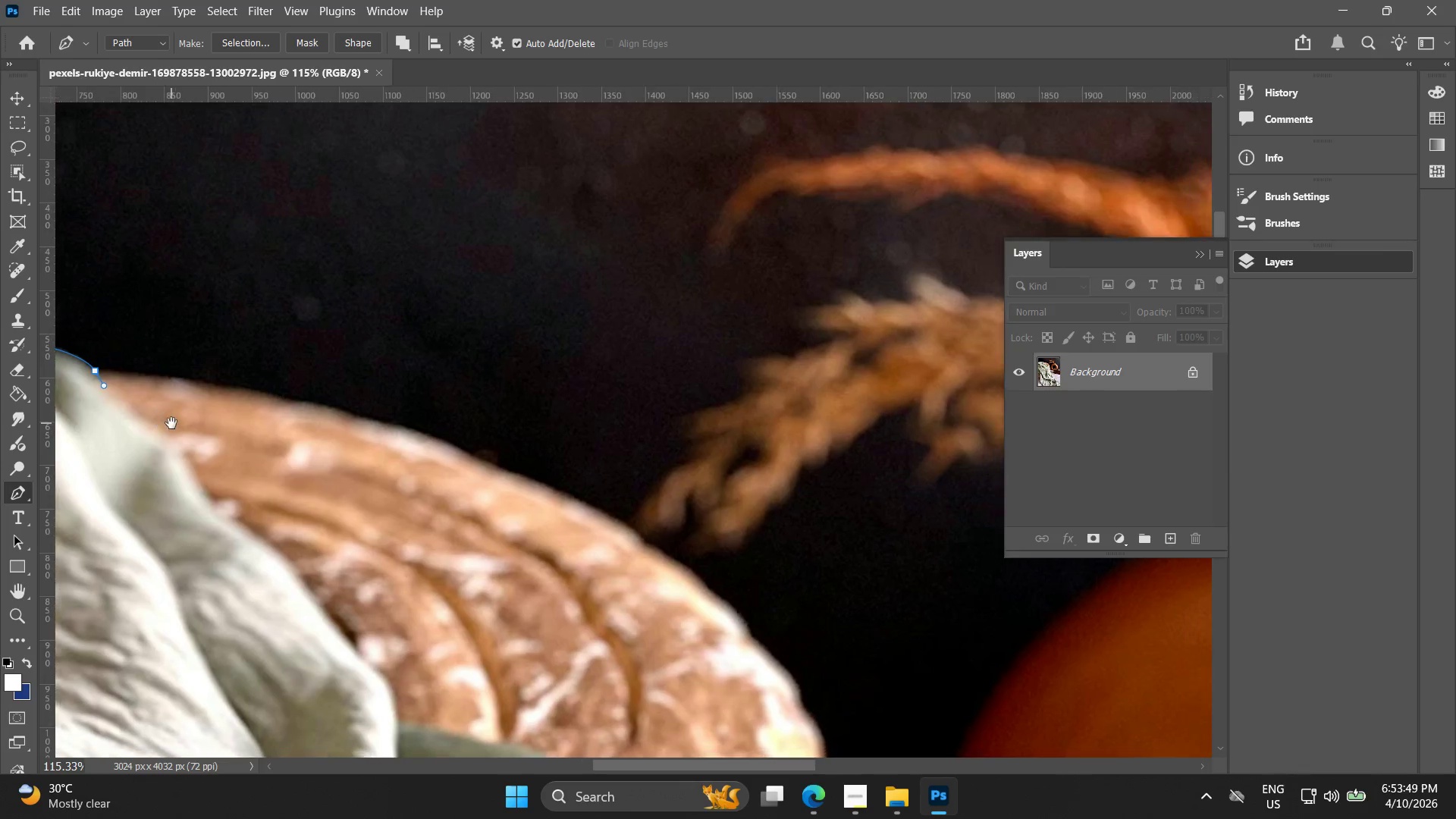 
hold_key(key=Space, duration=0.77)
 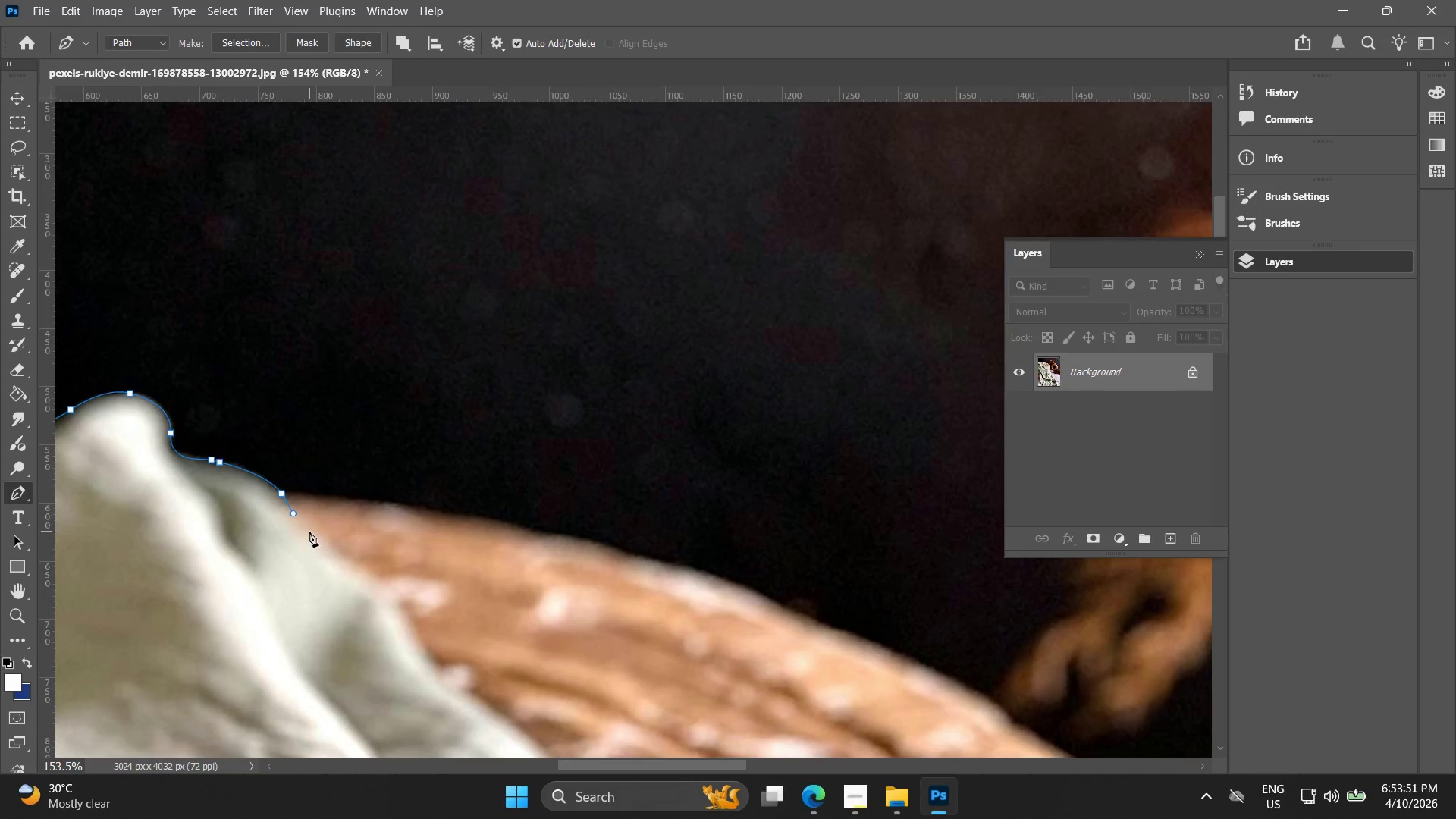 
left_click_drag(start_coordinate=[165, 441], to_coordinate=[394, 536])
 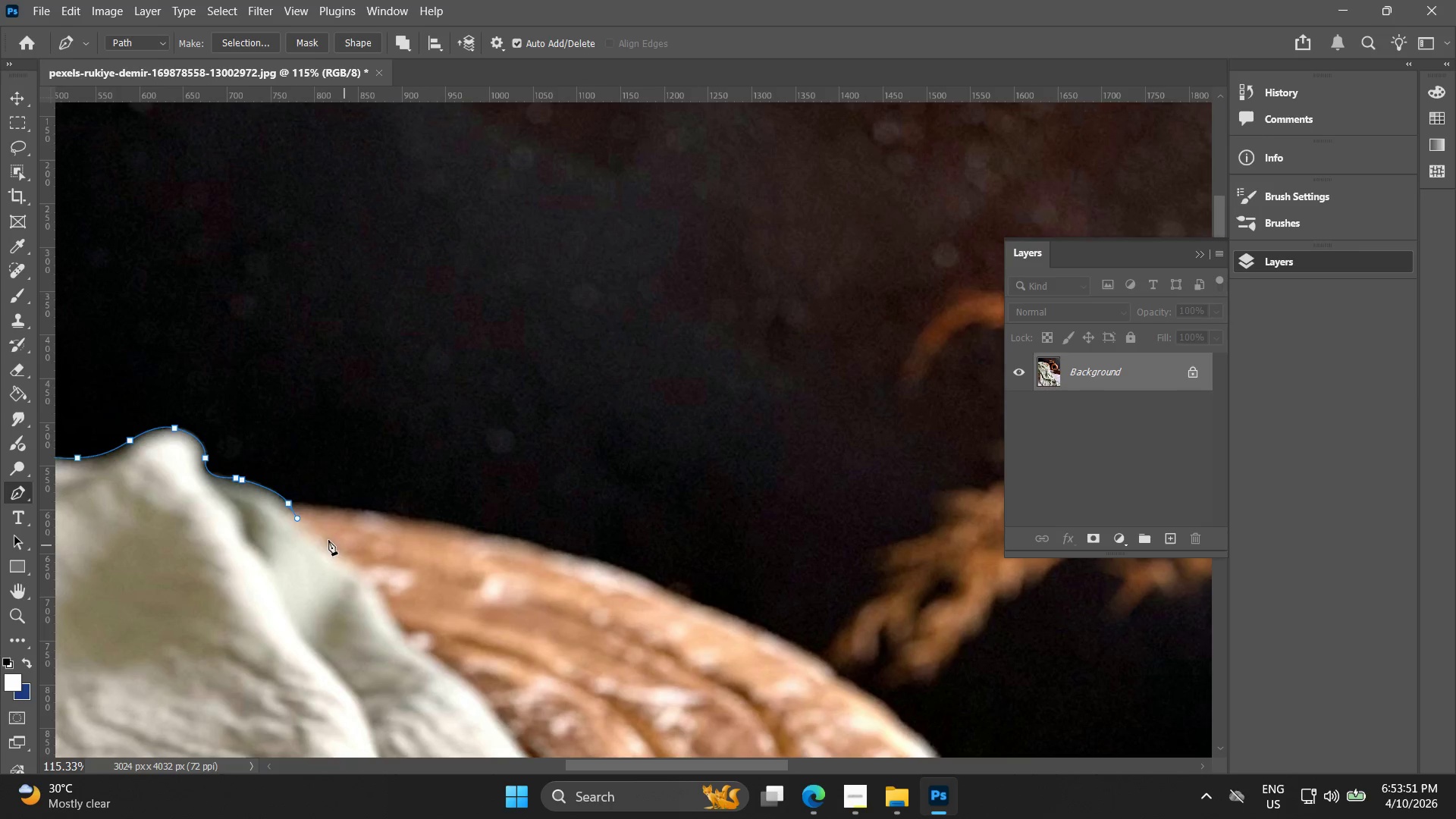 
scroll: coordinate [171, 423], scroll_direction: up, amount: 3.0
 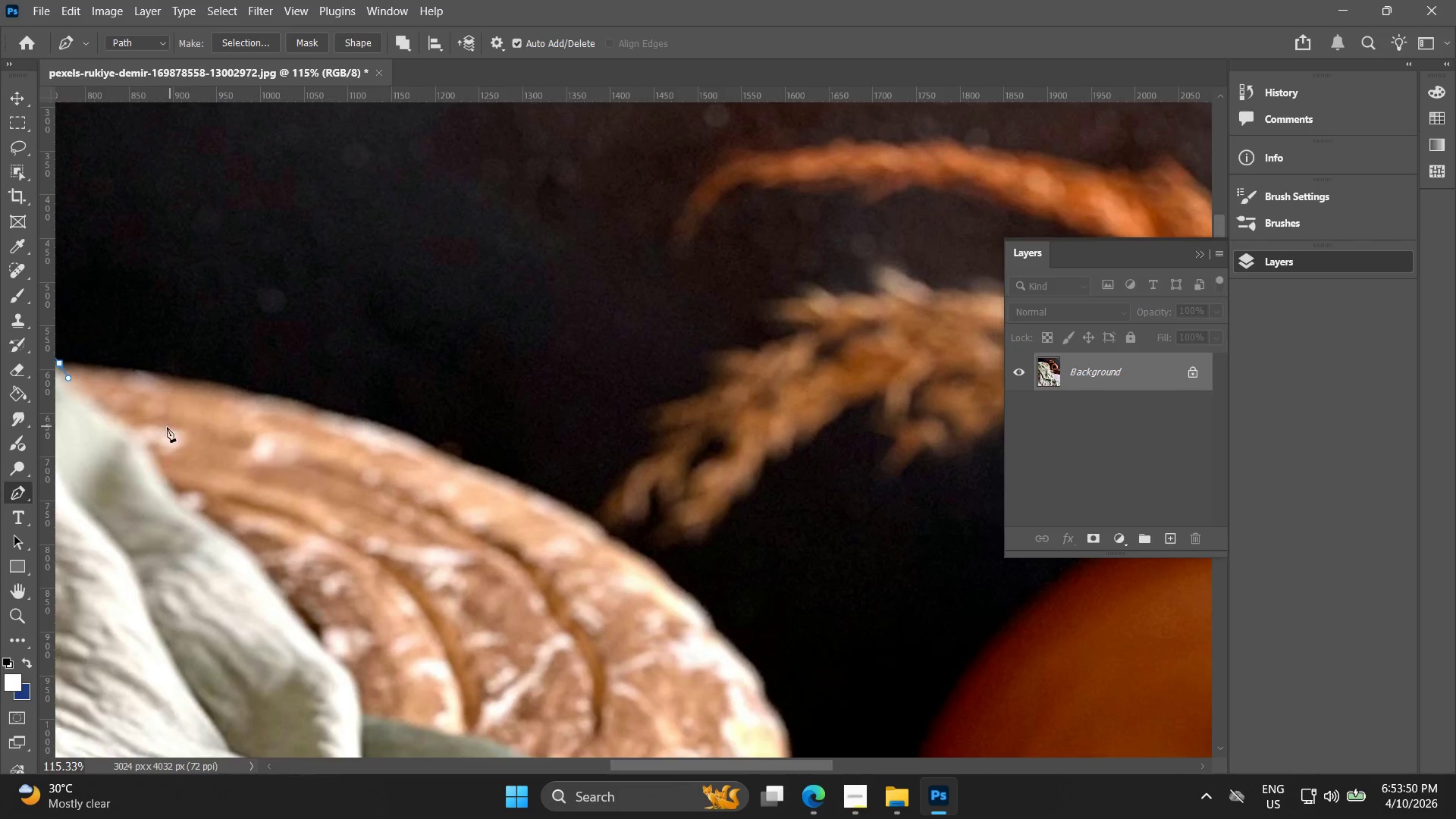 
hold_key(key=AltLeft, duration=0.47)
 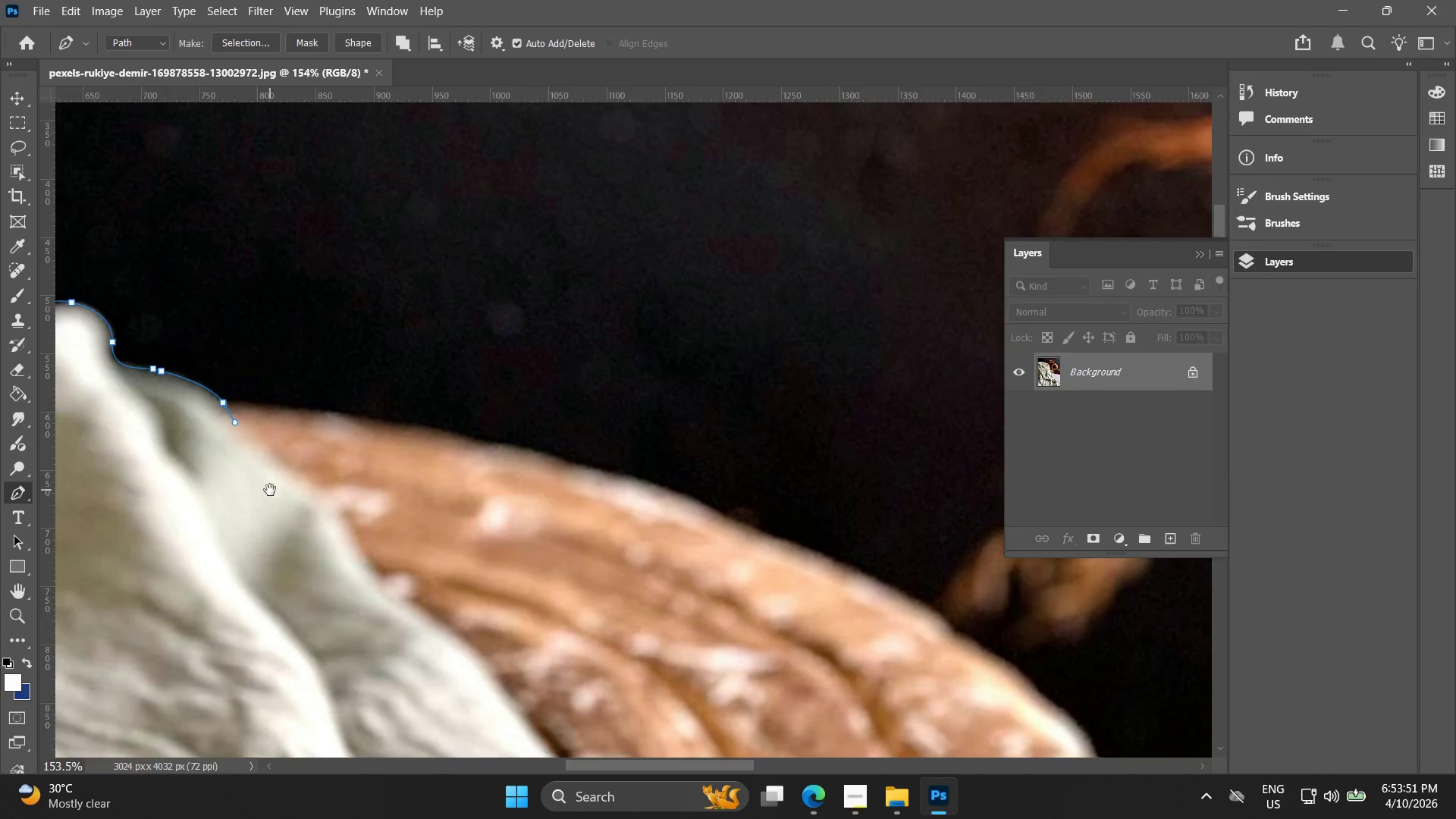 
hold_key(key=Space, duration=0.38)
 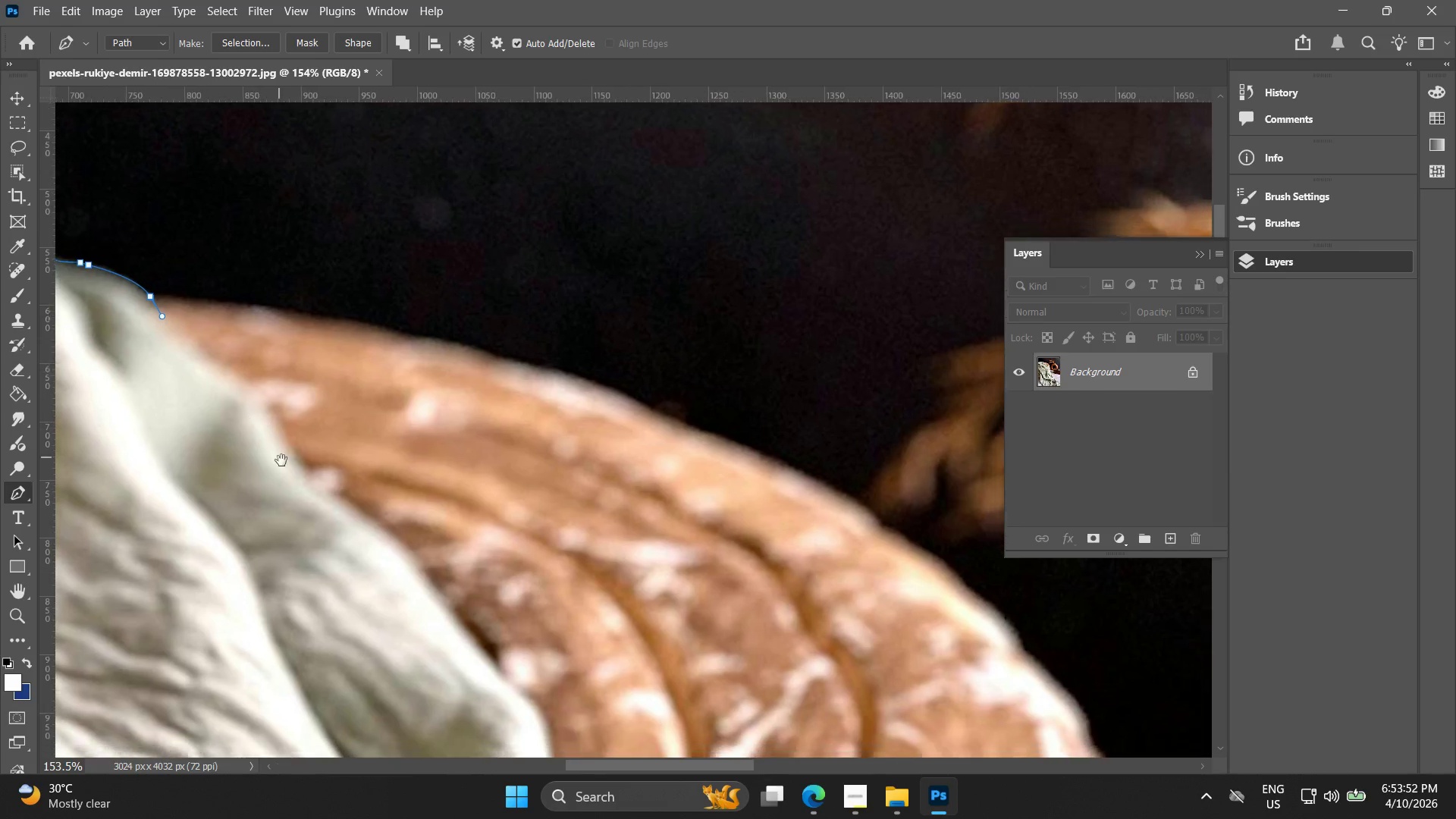 
left_click_drag(start_coordinate=[318, 565], to_coordinate=[270, 490])
 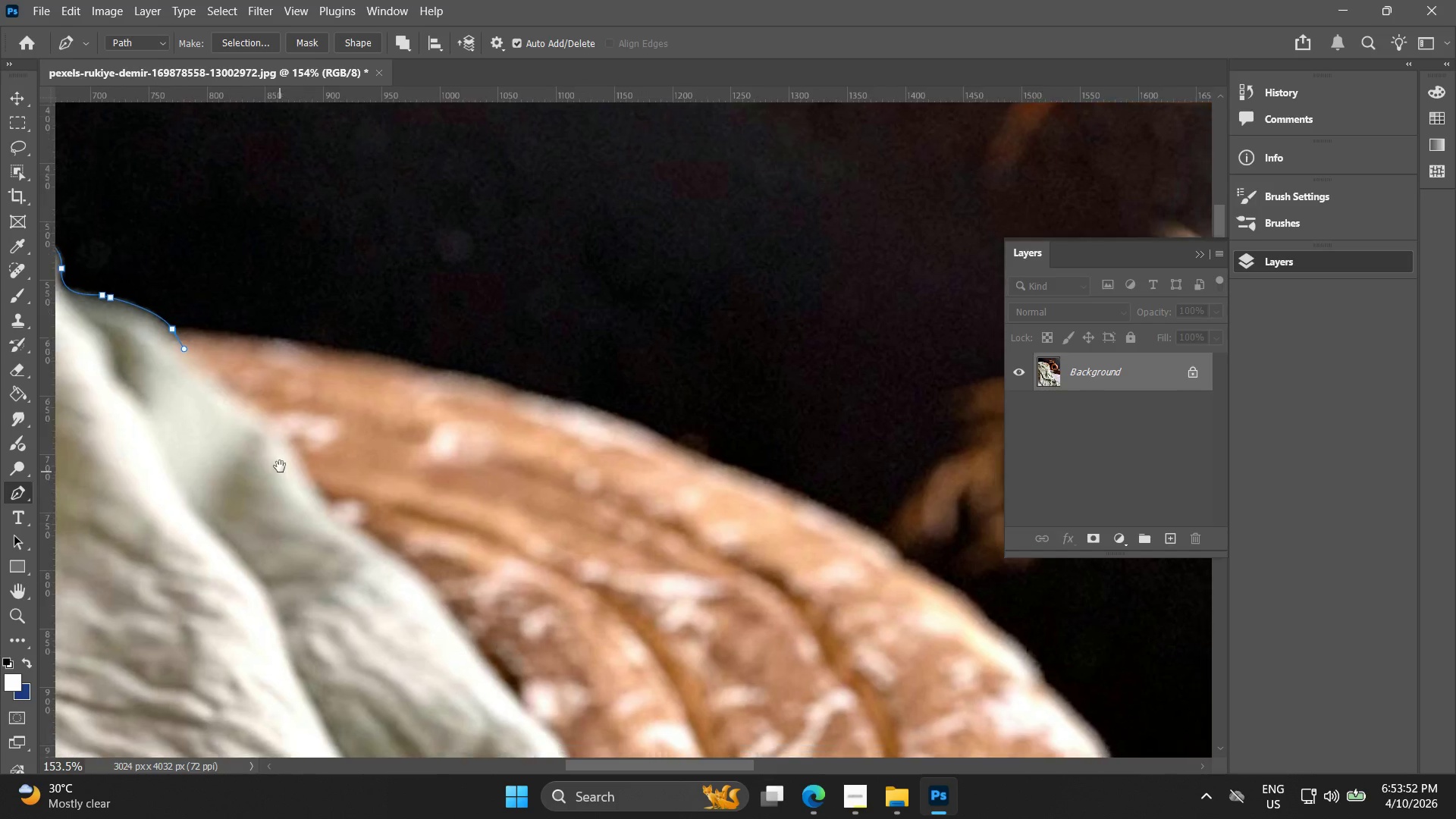 
scroll: coordinate [309, 532], scroll_direction: up, amount: 3.0
 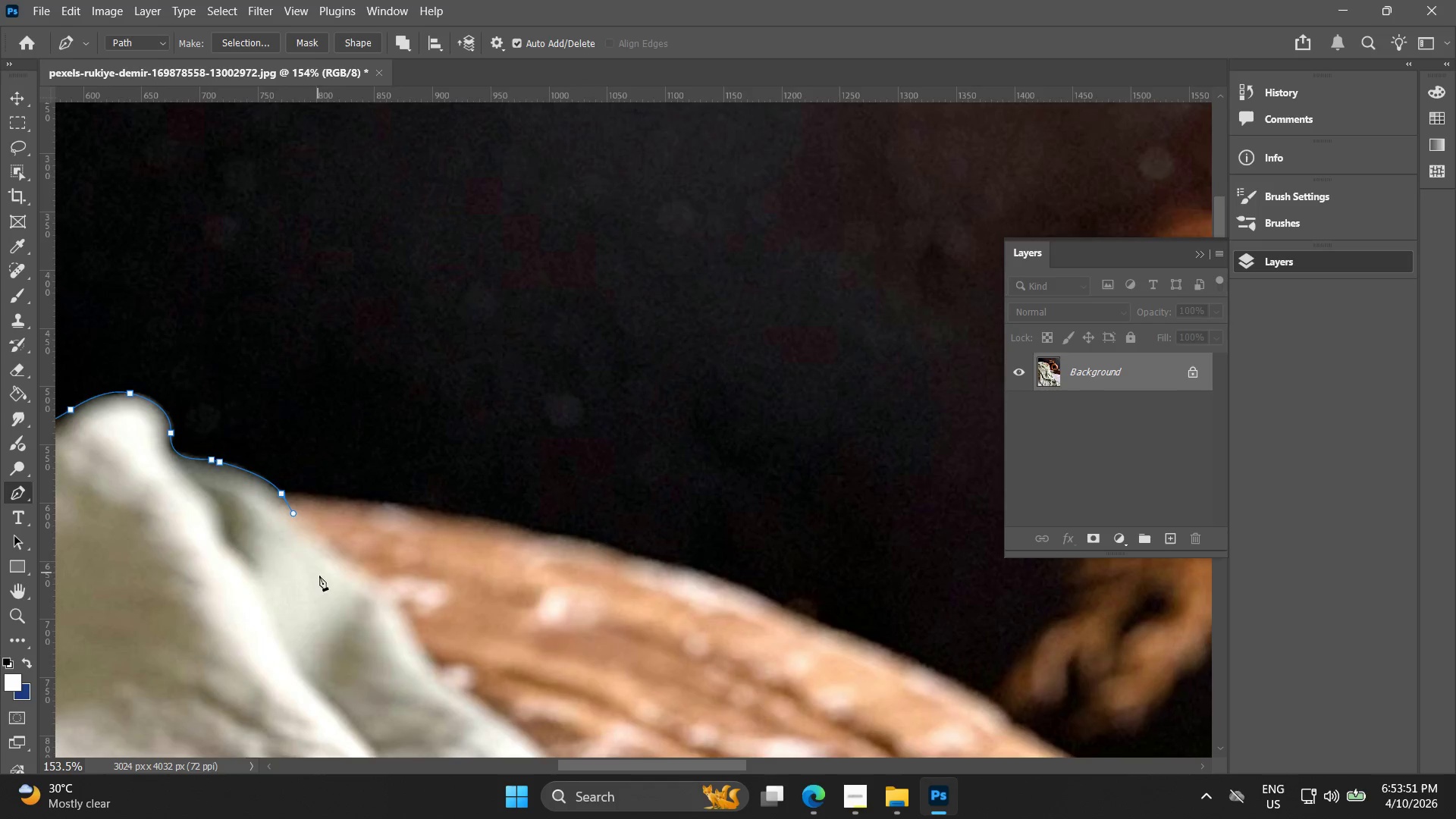 
hold_key(key=Space, duration=0.47)
 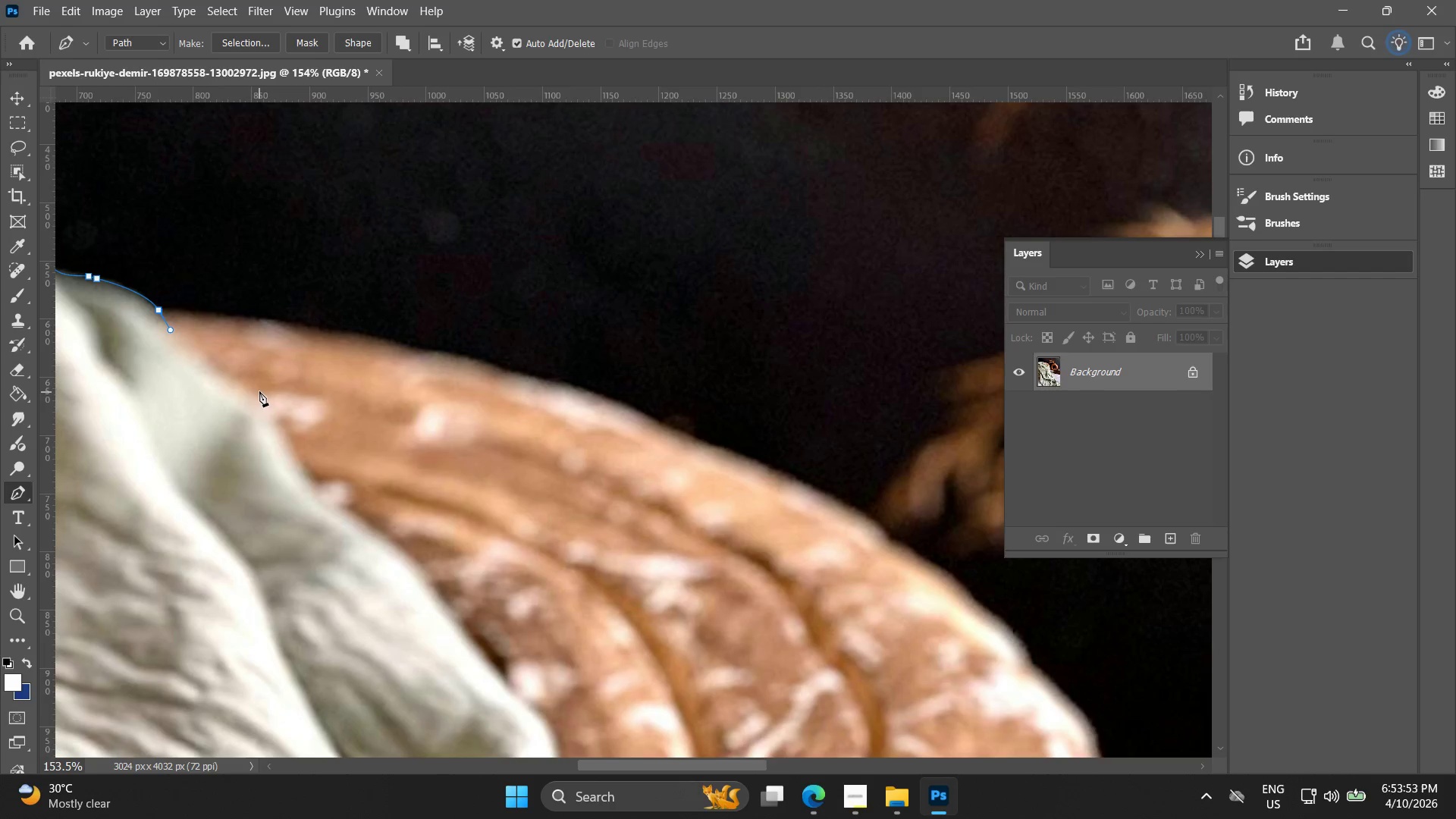 
left_click_drag(start_coordinate=[272, 446], to_coordinate=[283, 463])
 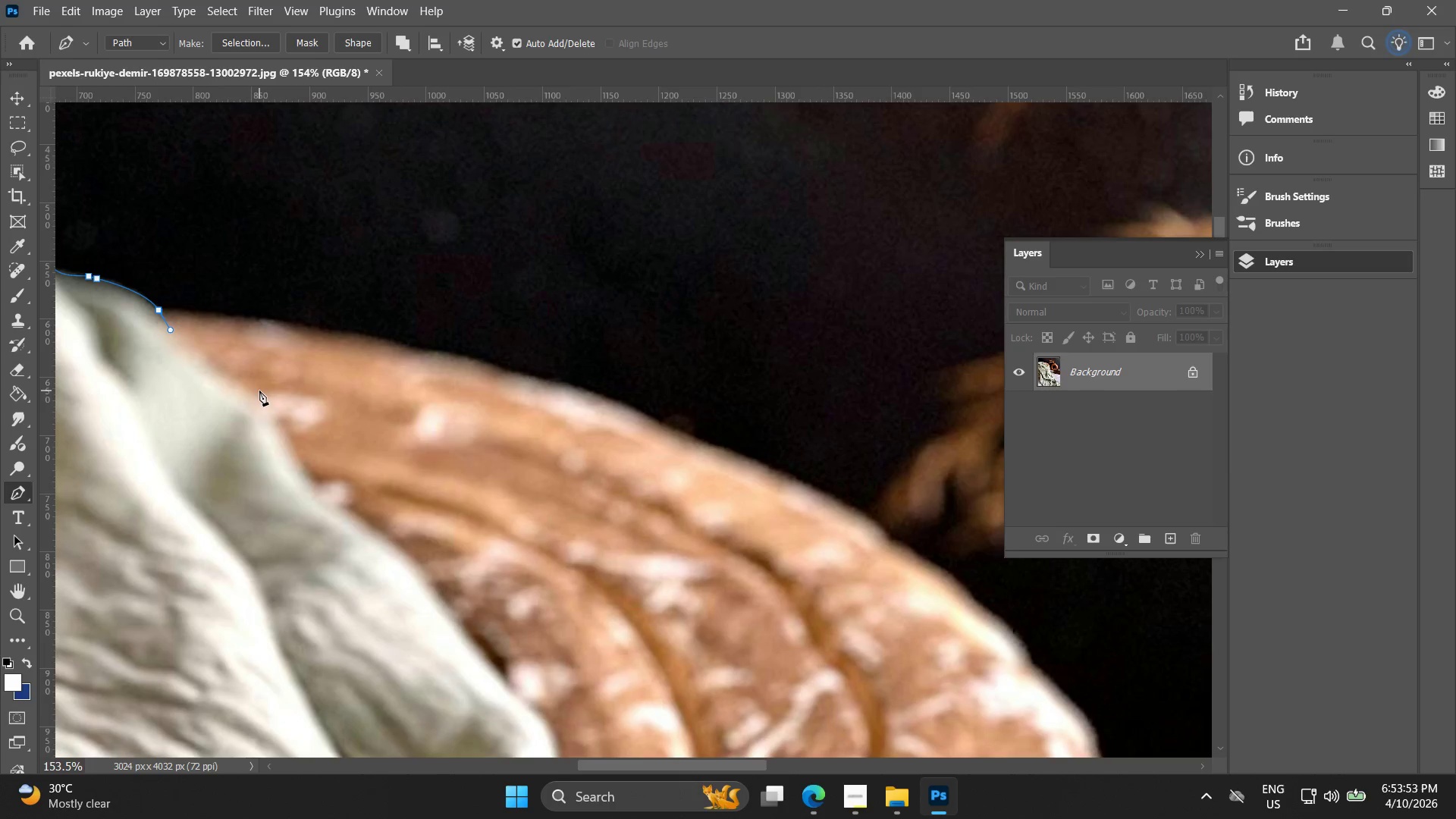 
left_click_drag(start_coordinate=[257, 394], to_coordinate=[340, 430])
 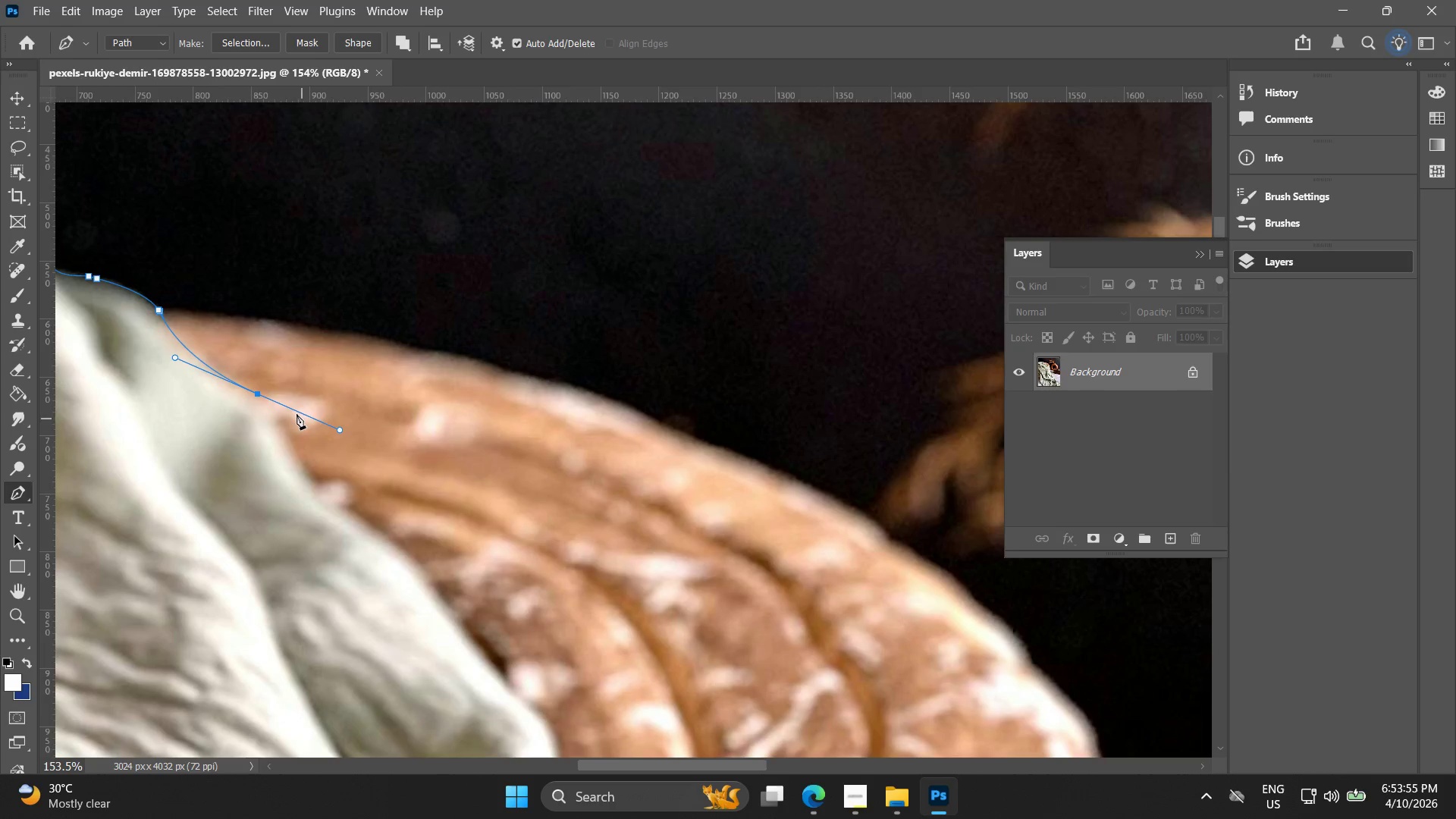 
hold_key(key=Space, duration=0.62)
 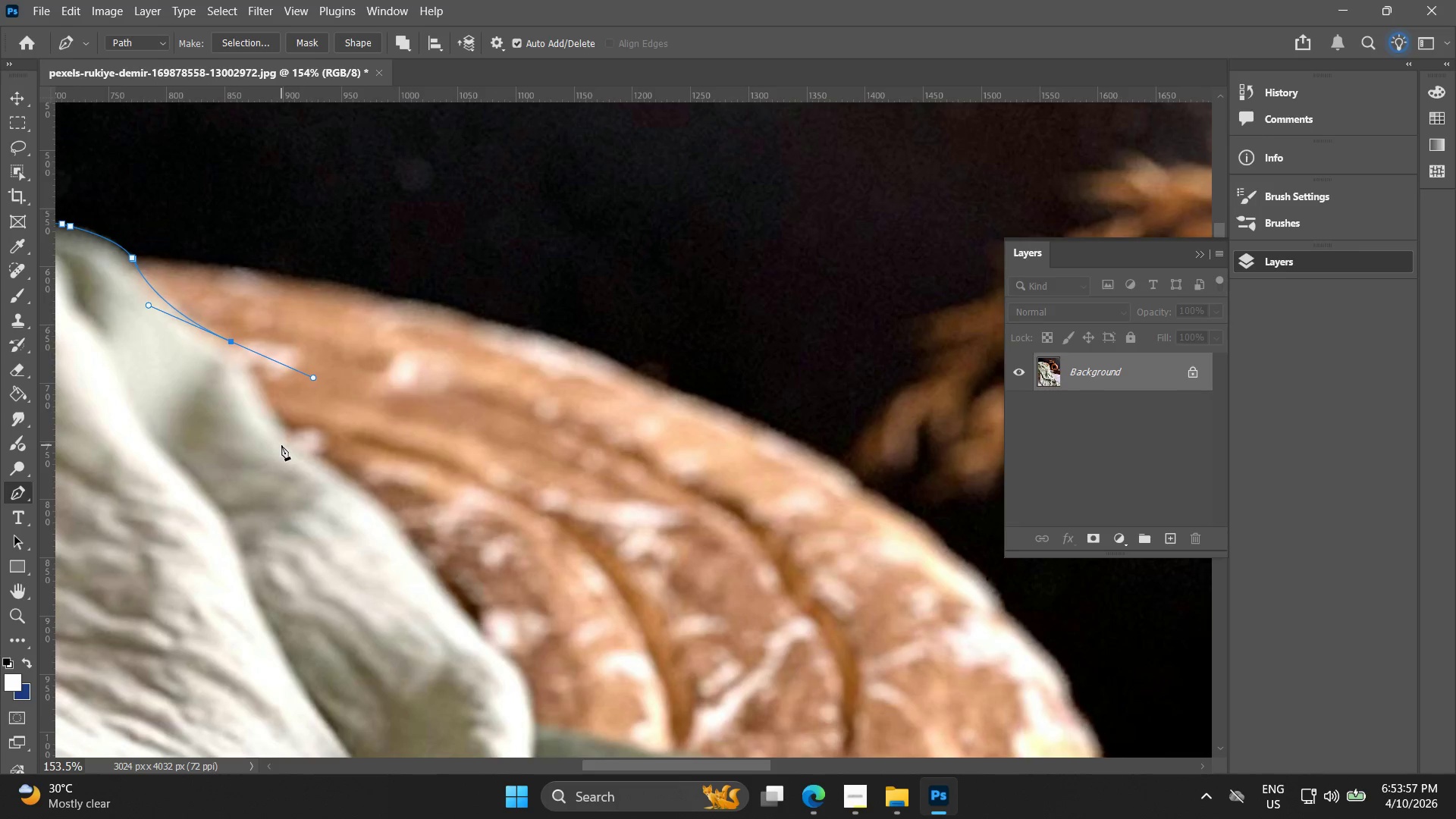 
left_click_drag(start_coordinate=[307, 452], to_coordinate=[281, 400])
 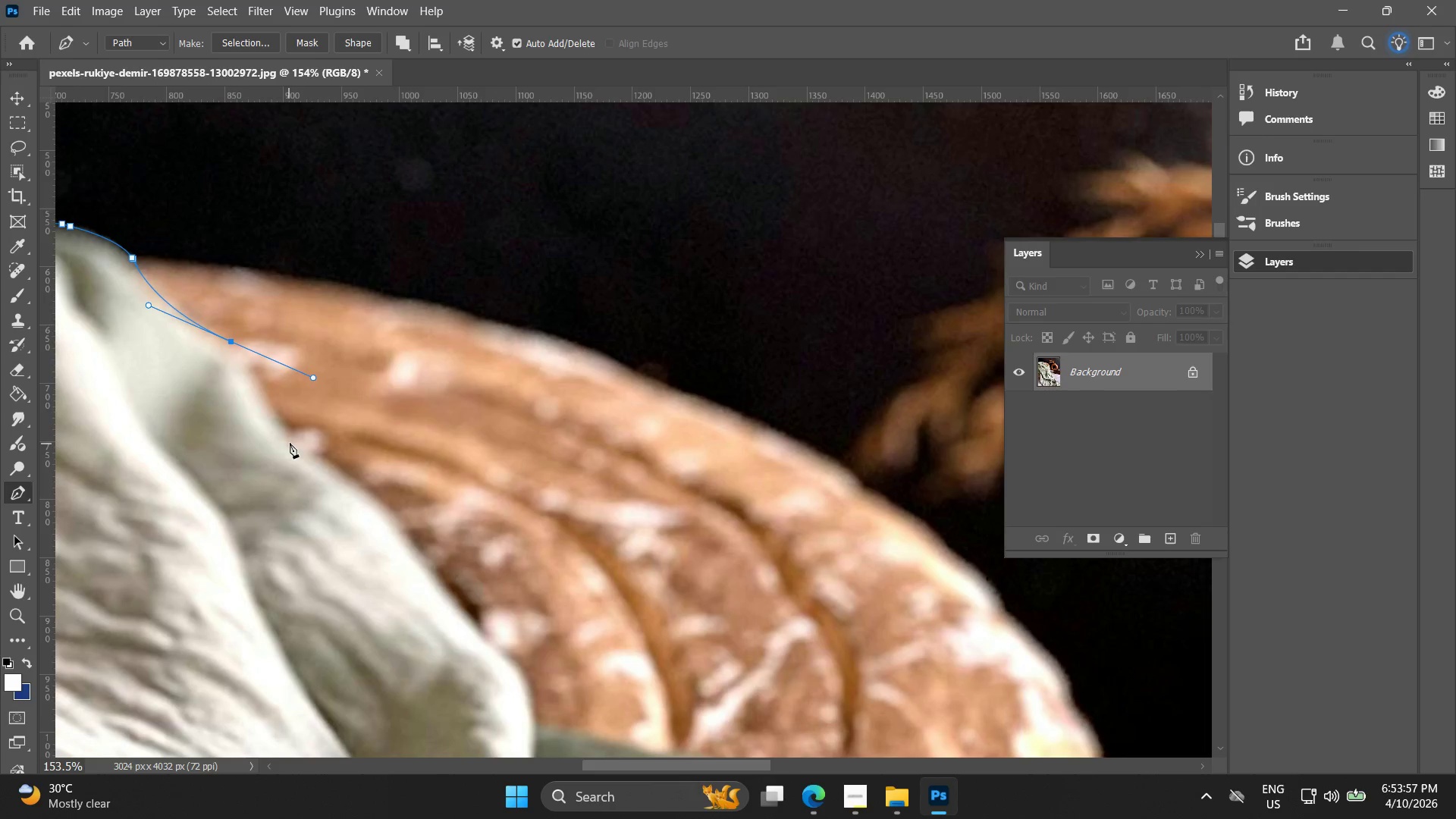 
left_click([290, 443])
 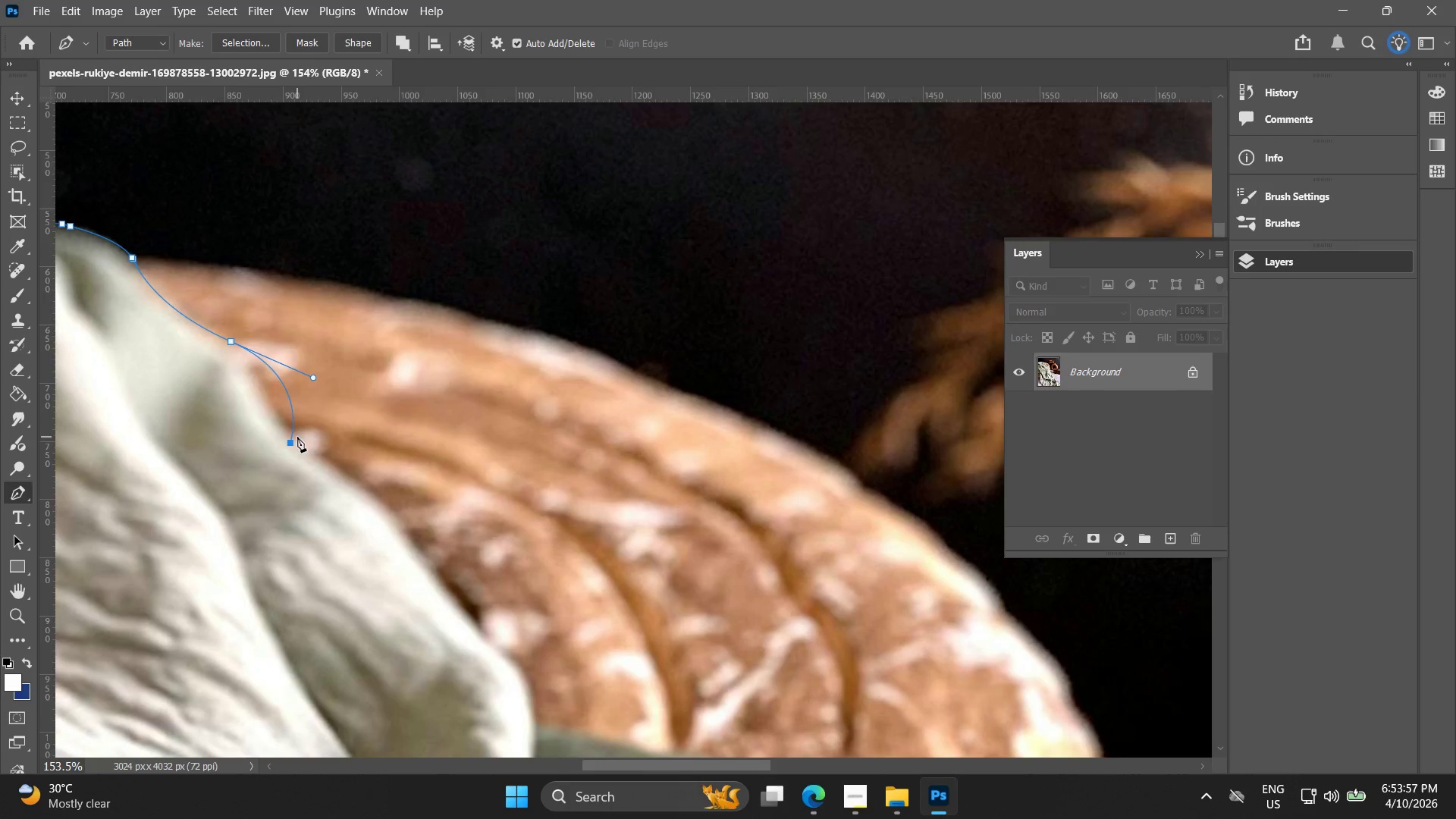 
key(Control+Z)
 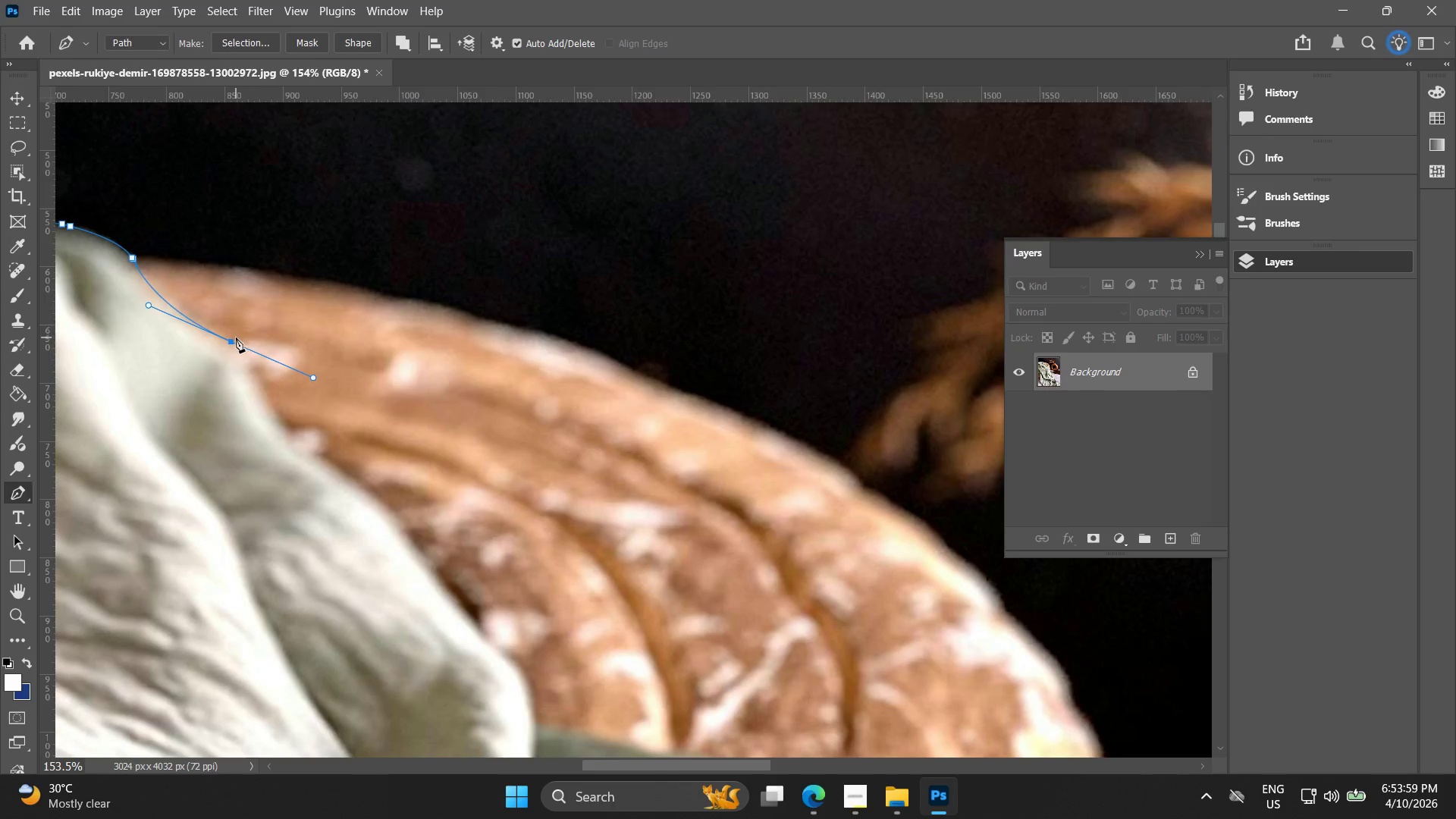 
left_click([236, 344])
 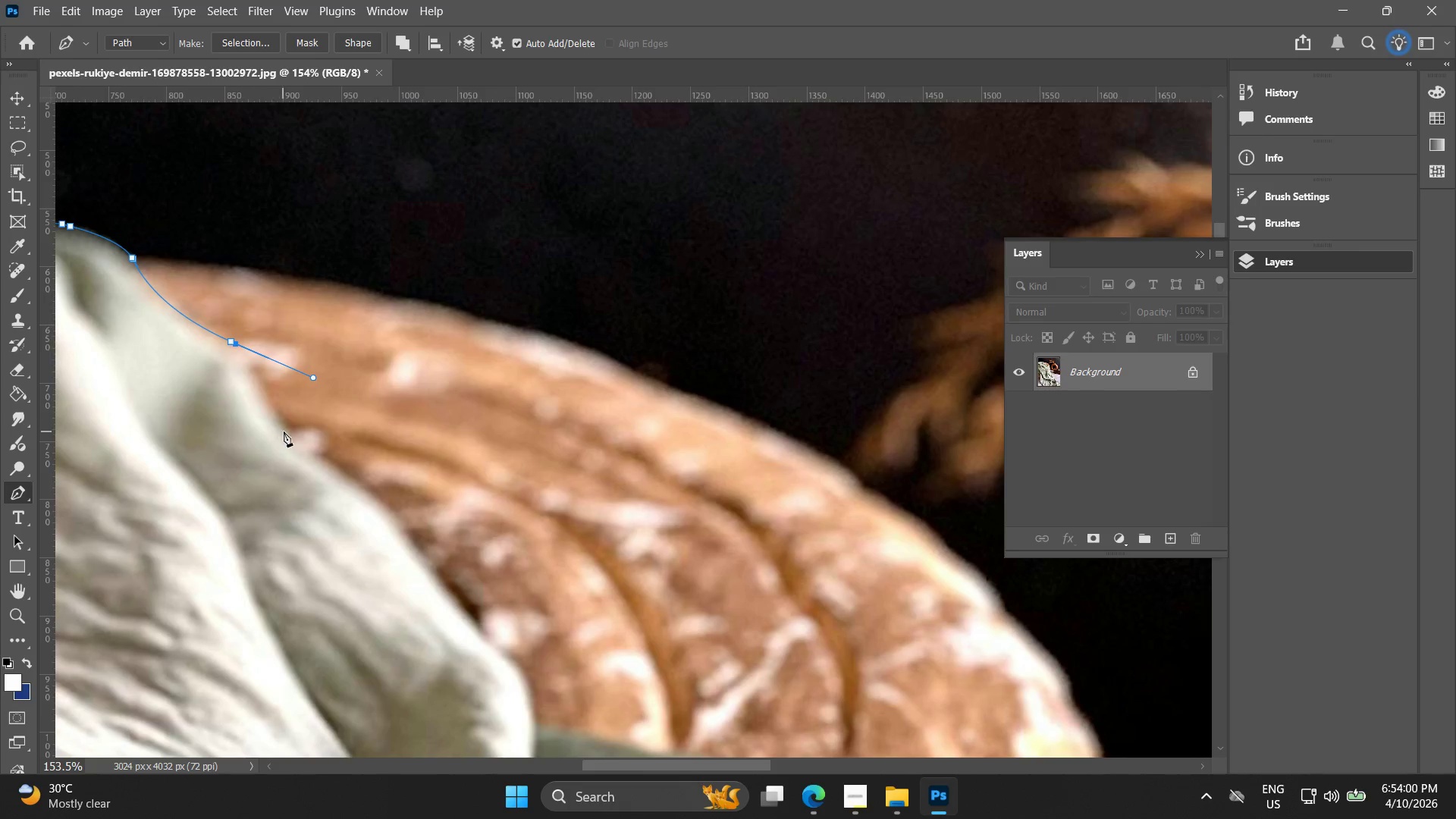 
left_click([287, 435])
 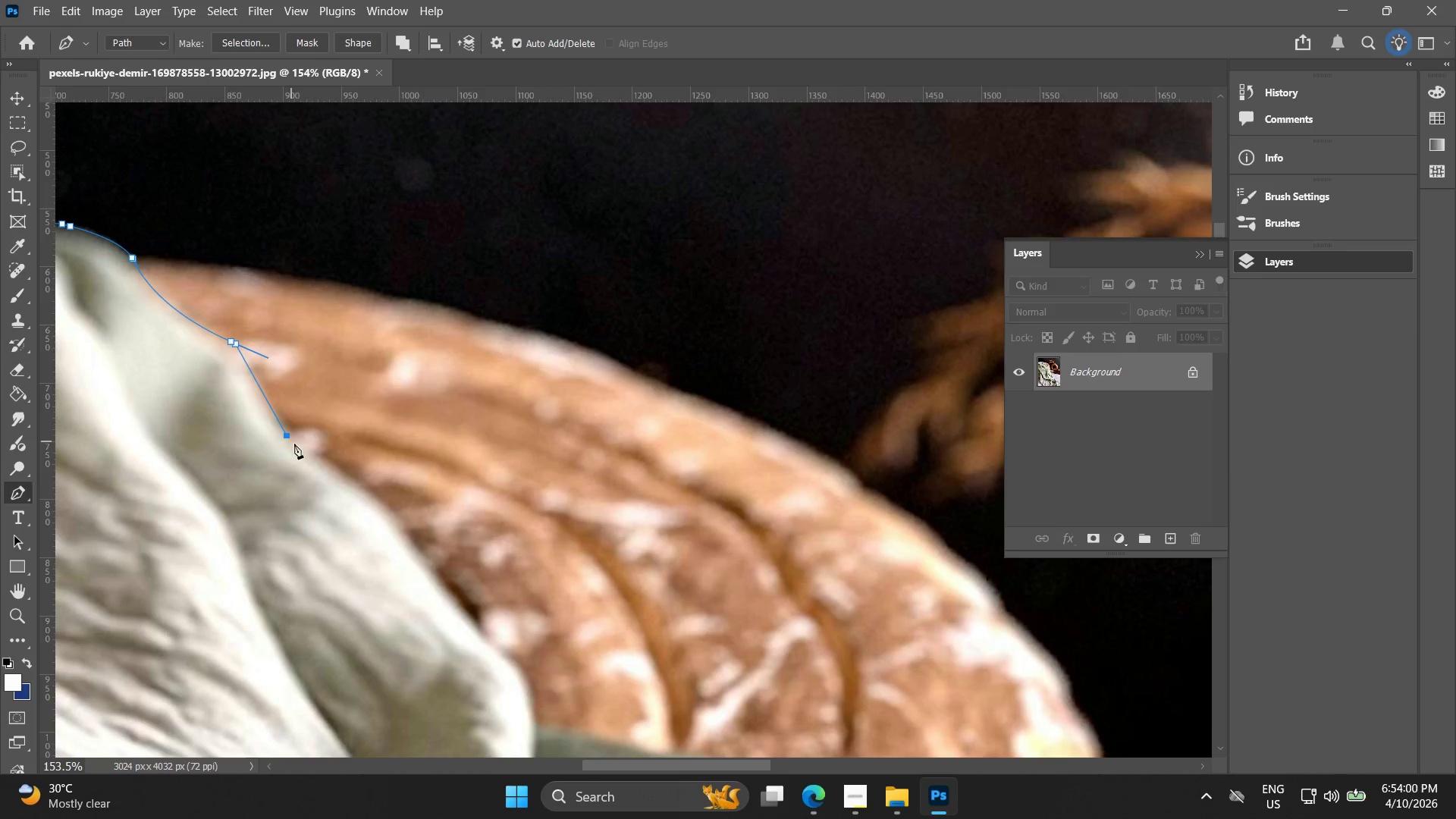 
hold_key(key=Space, duration=0.61)
 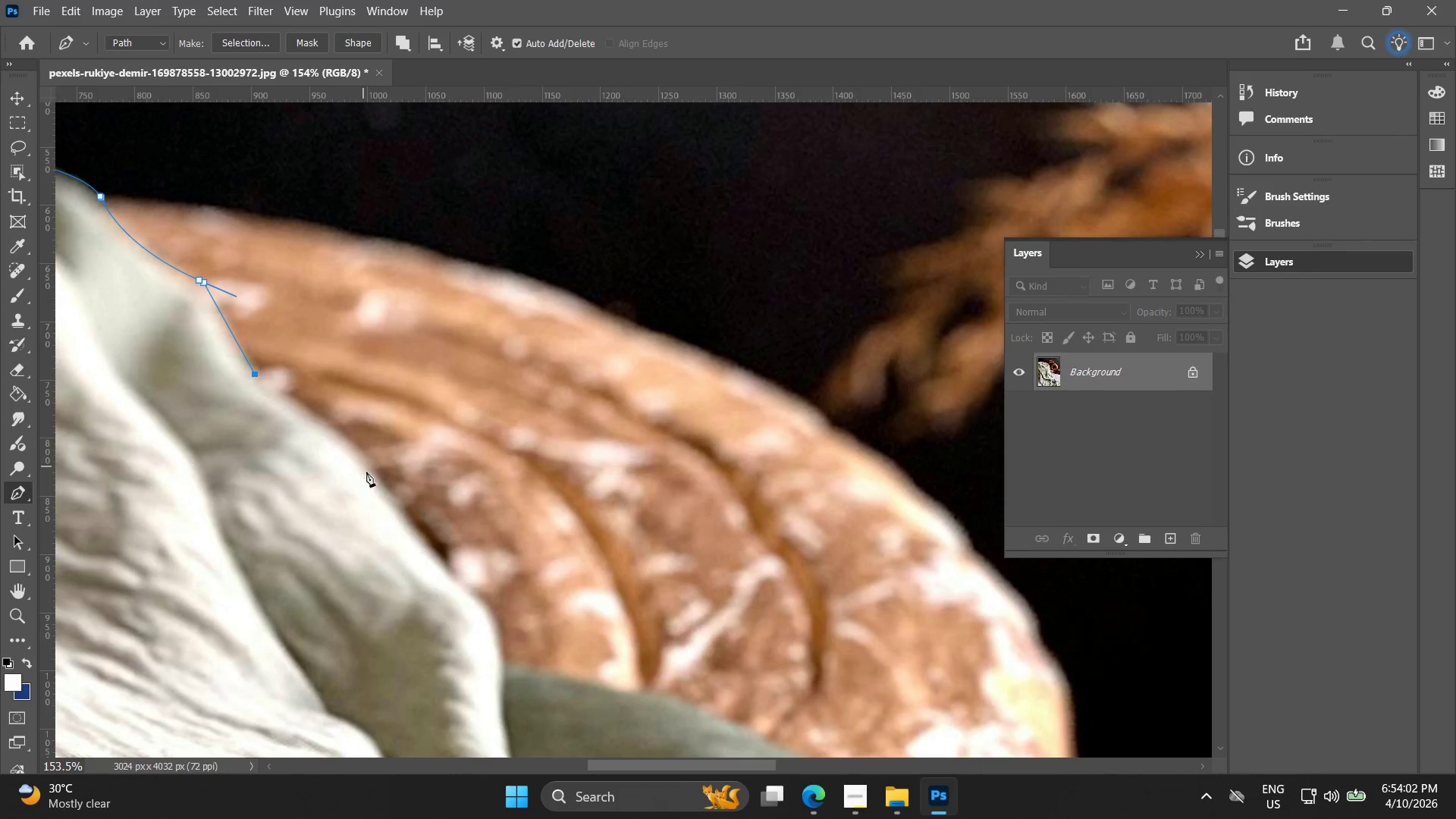 
left_click_drag(start_coordinate=[353, 472], to_coordinate=[321, 410])
 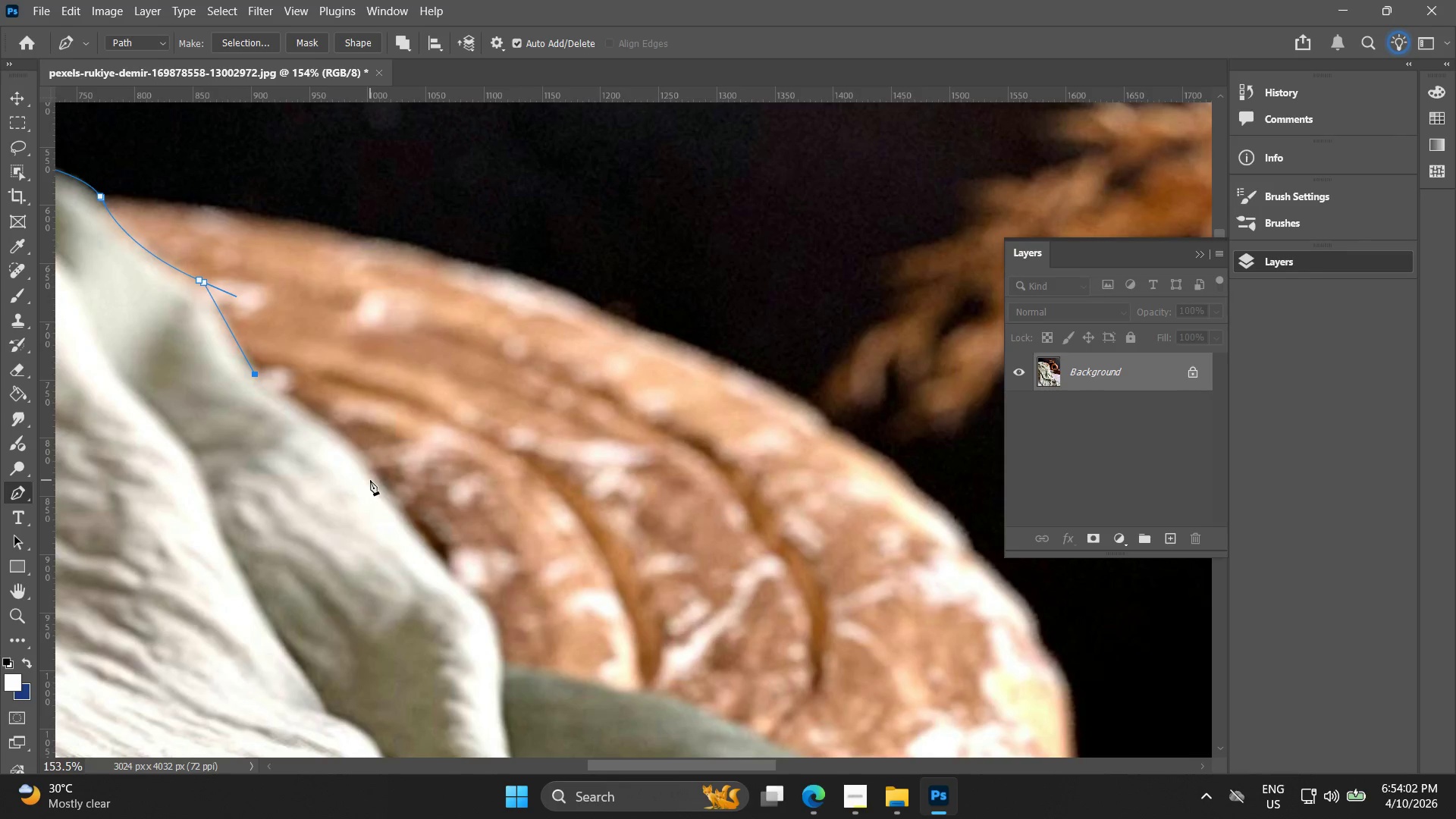 
left_click_drag(start_coordinate=[380, 491], to_coordinate=[421, 557])
 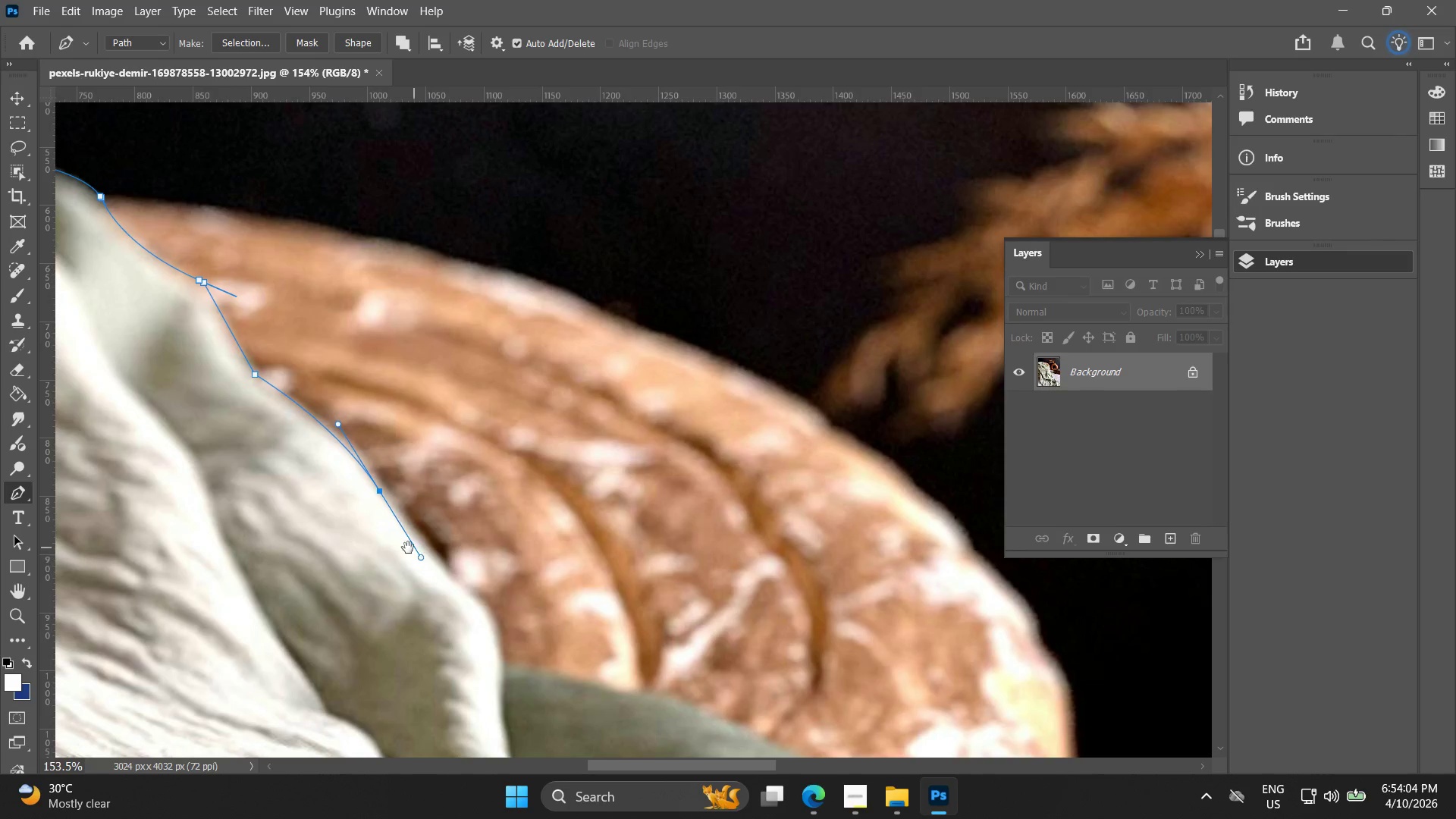 
hold_key(key=Space, duration=0.75)
 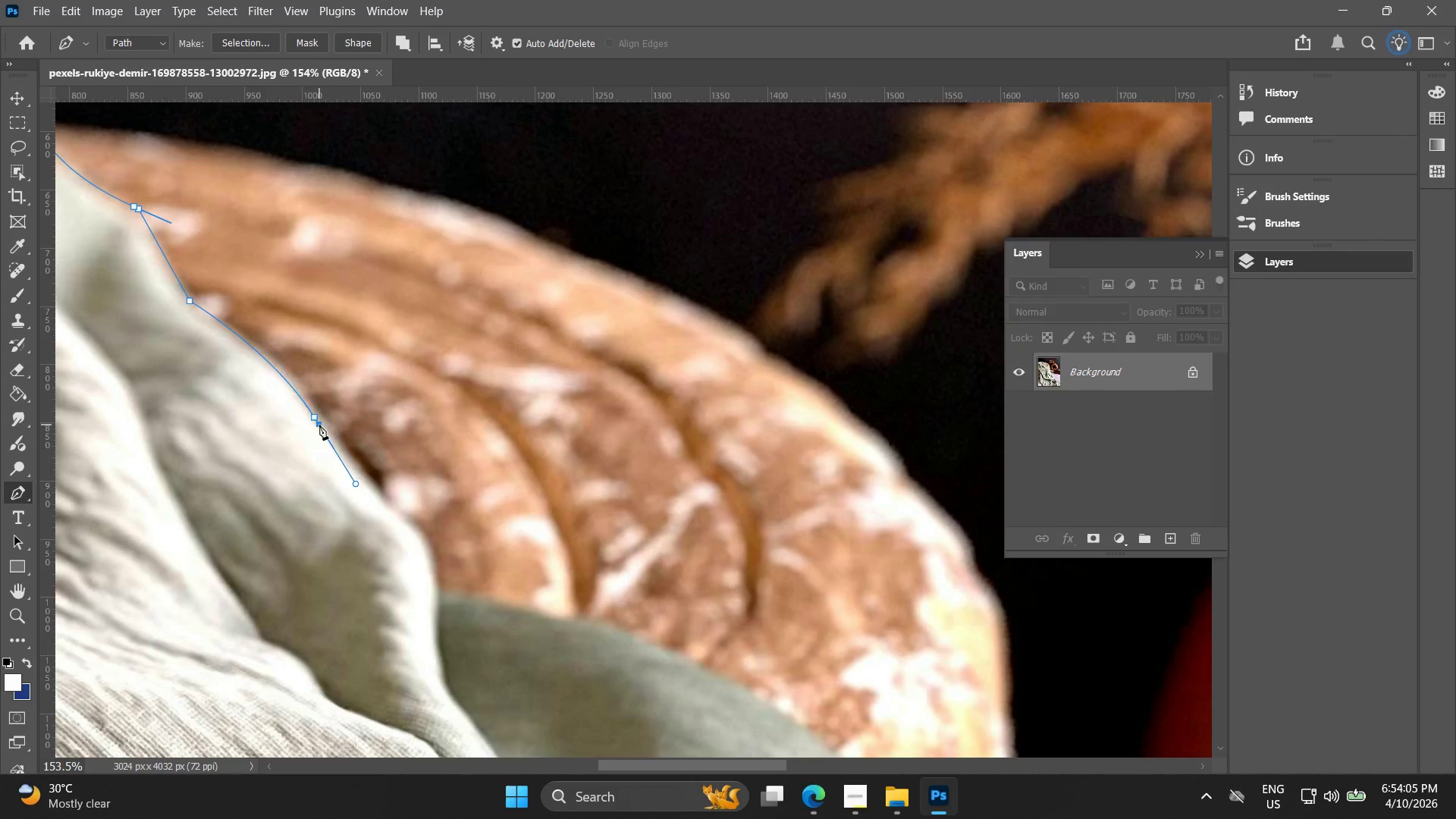 
left_click_drag(start_coordinate=[372, 479], to_coordinate=[306, 406])
 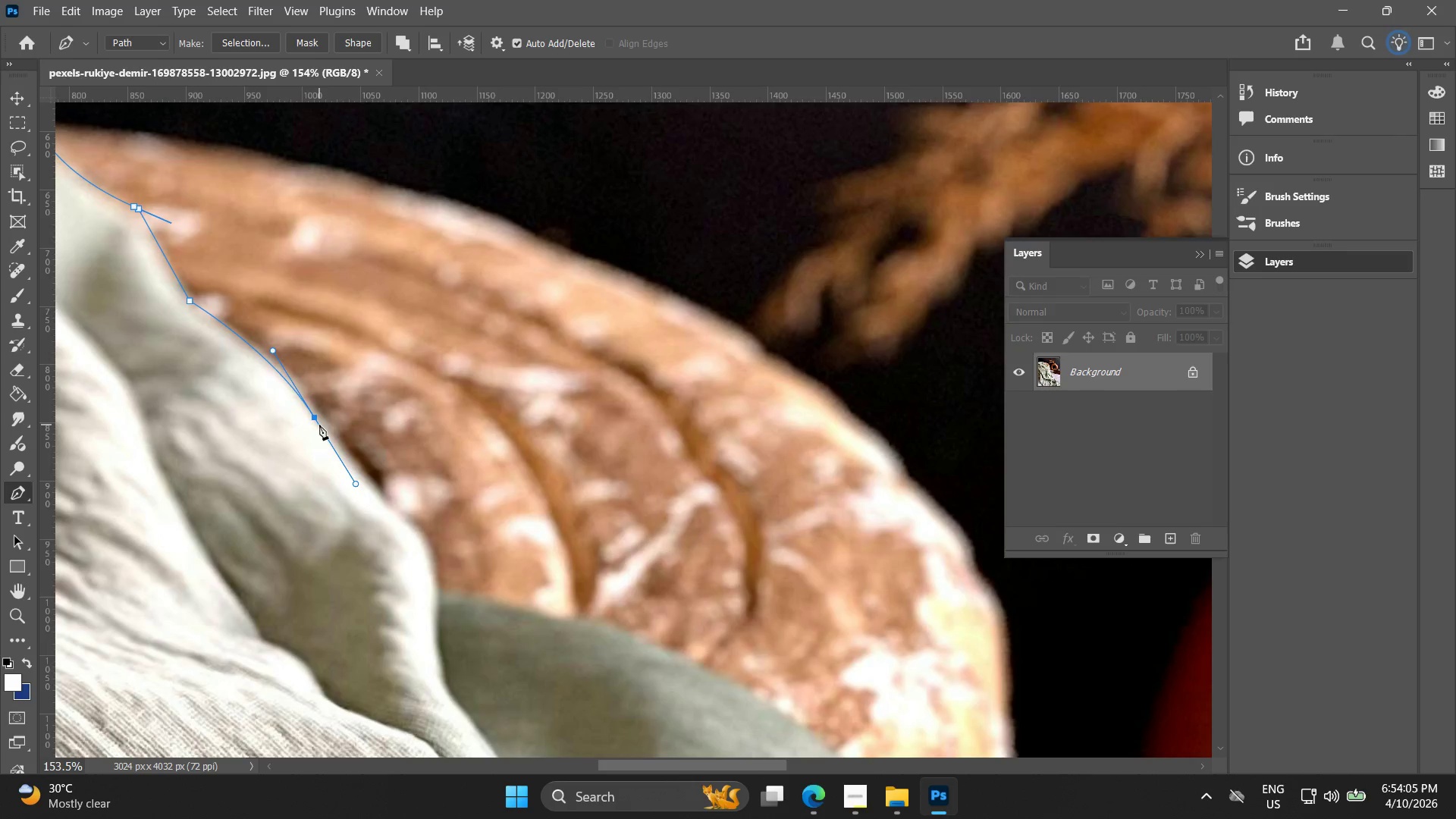 
left_click([319, 425])
 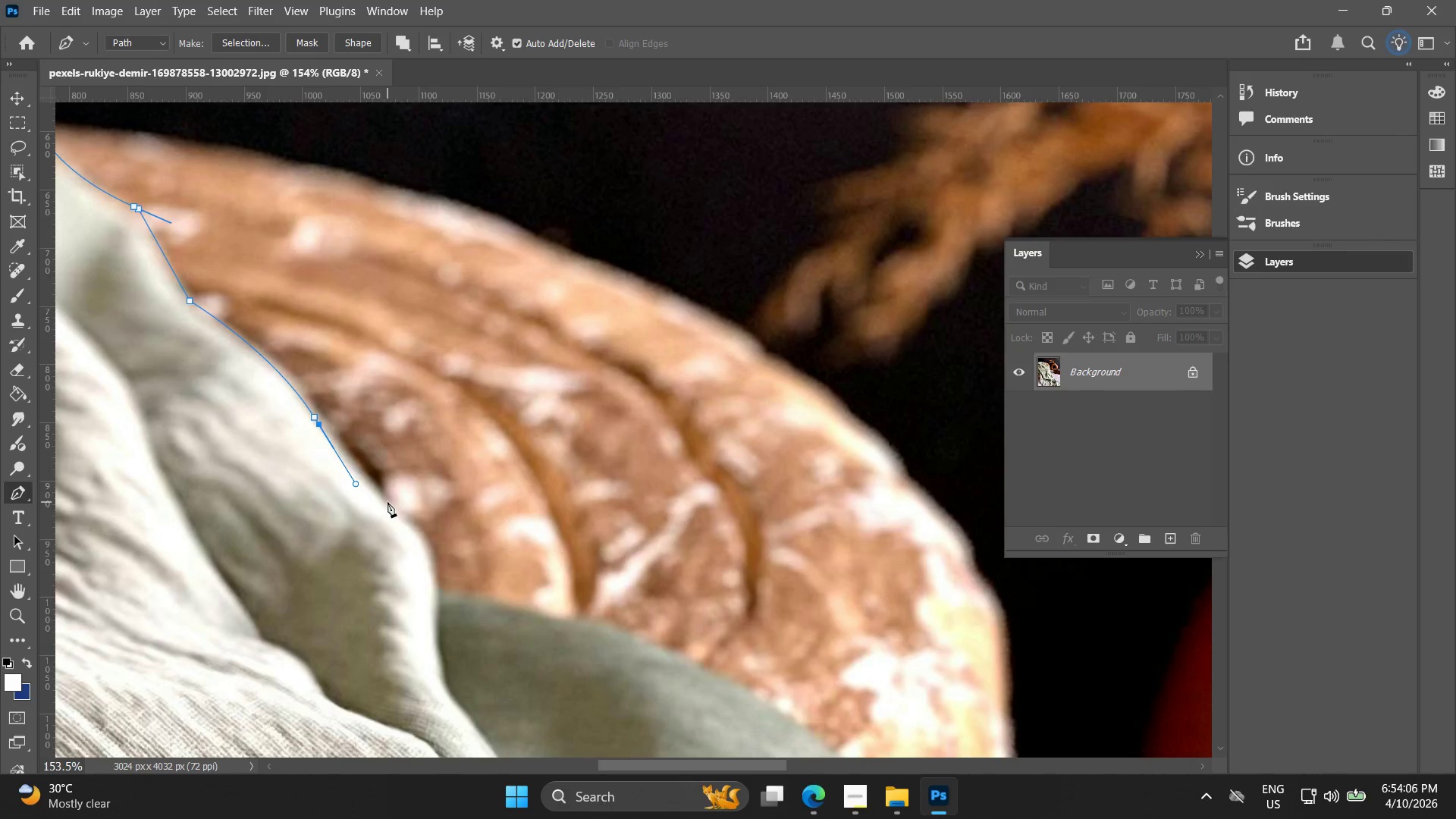 
left_click_drag(start_coordinate=[388, 502], to_coordinate=[391, 510])
 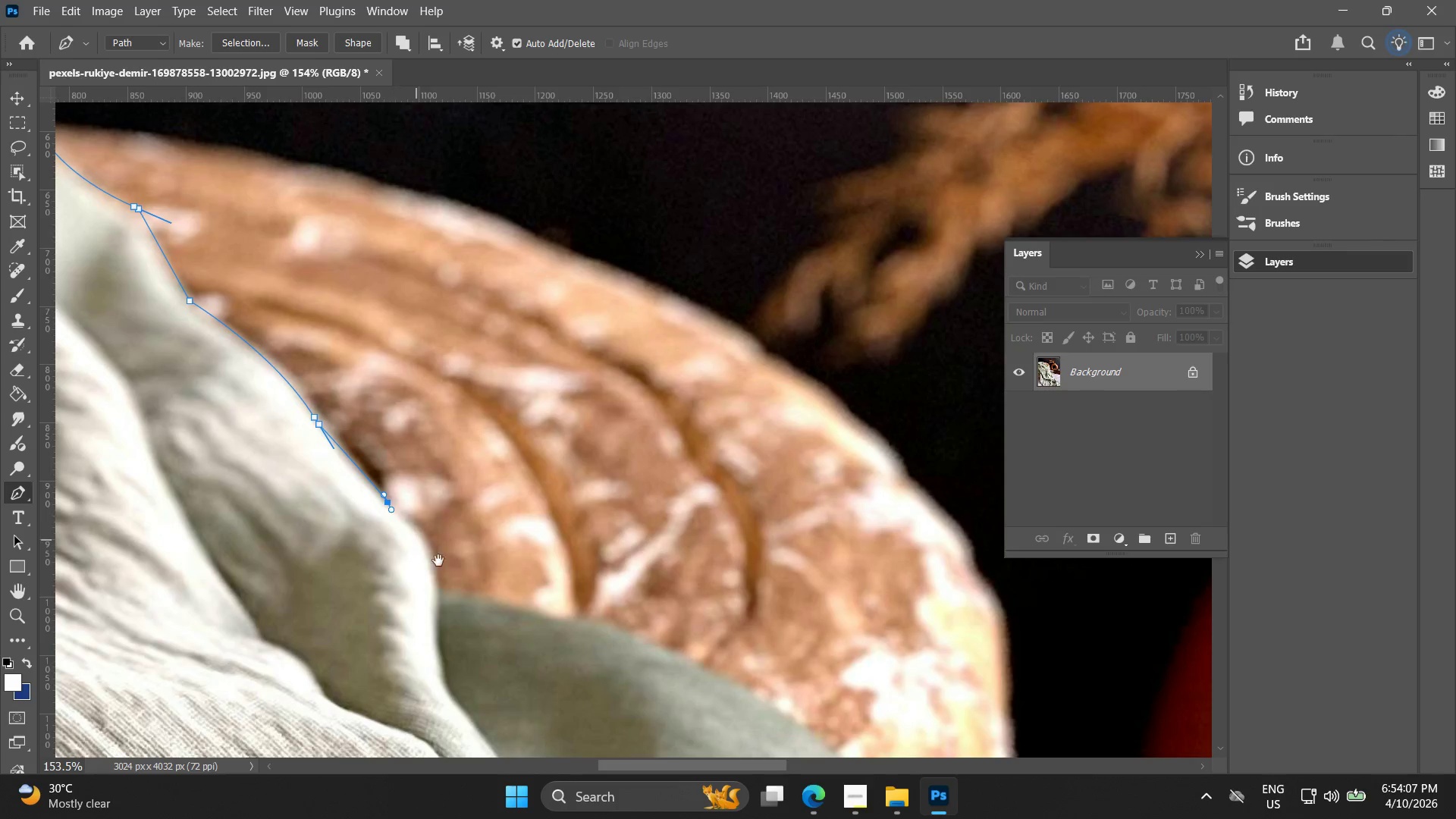 
hold_key(key=Space, duration=0.73)
 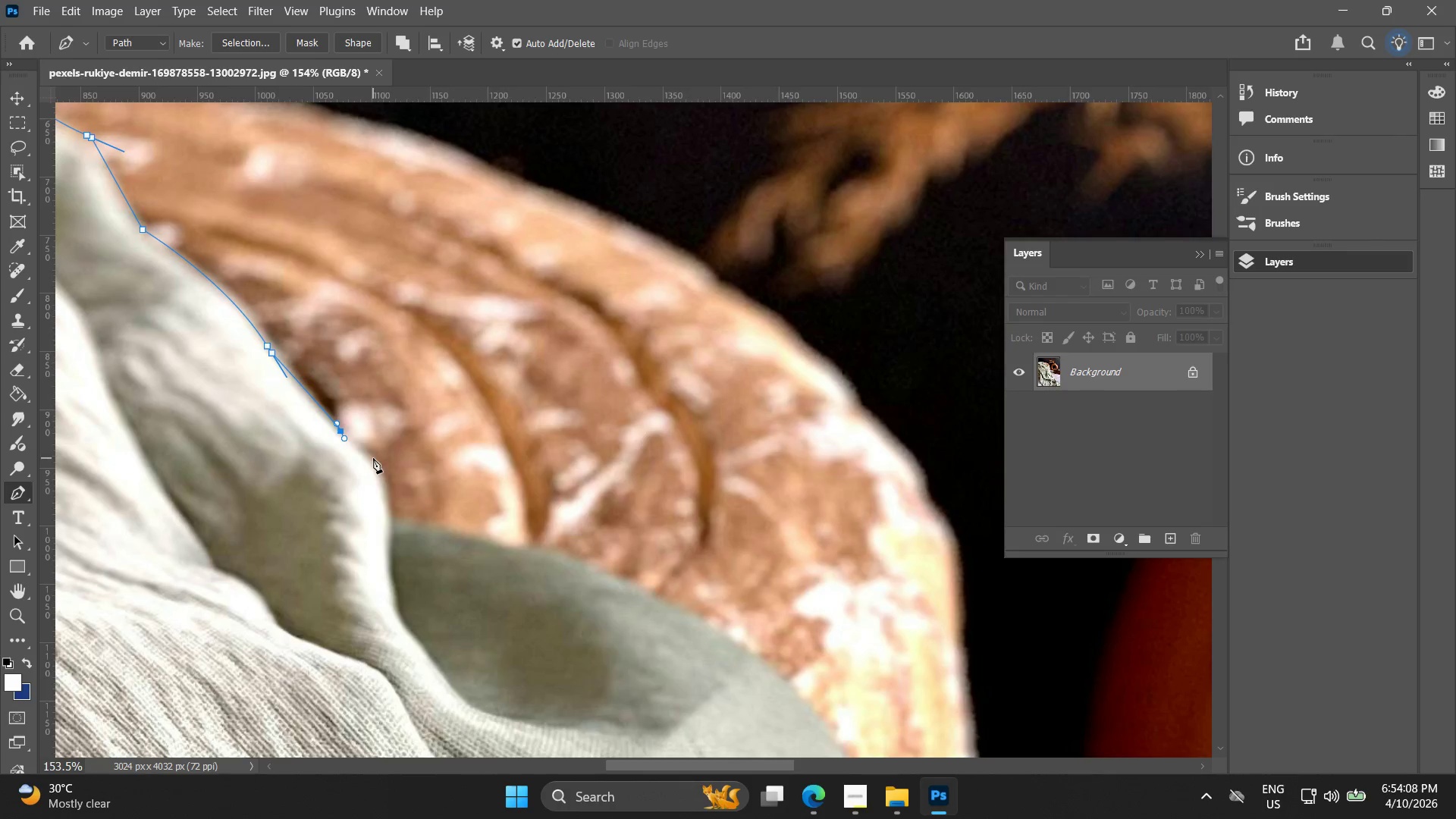 
left_click_drag(start_coordinate=[457, 570], to_coordinate=[410, 498])
 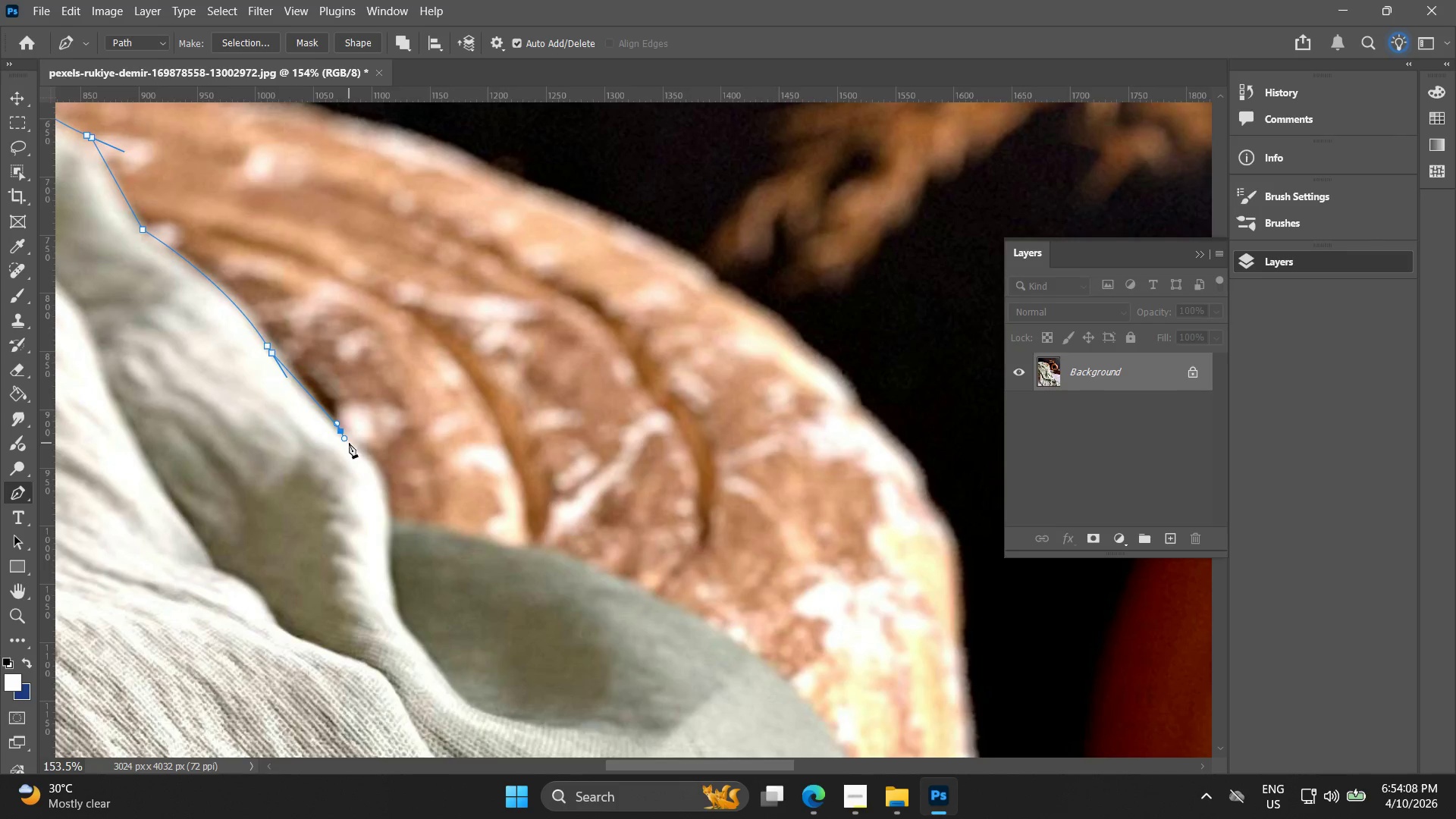 
left_click([346, 439])
 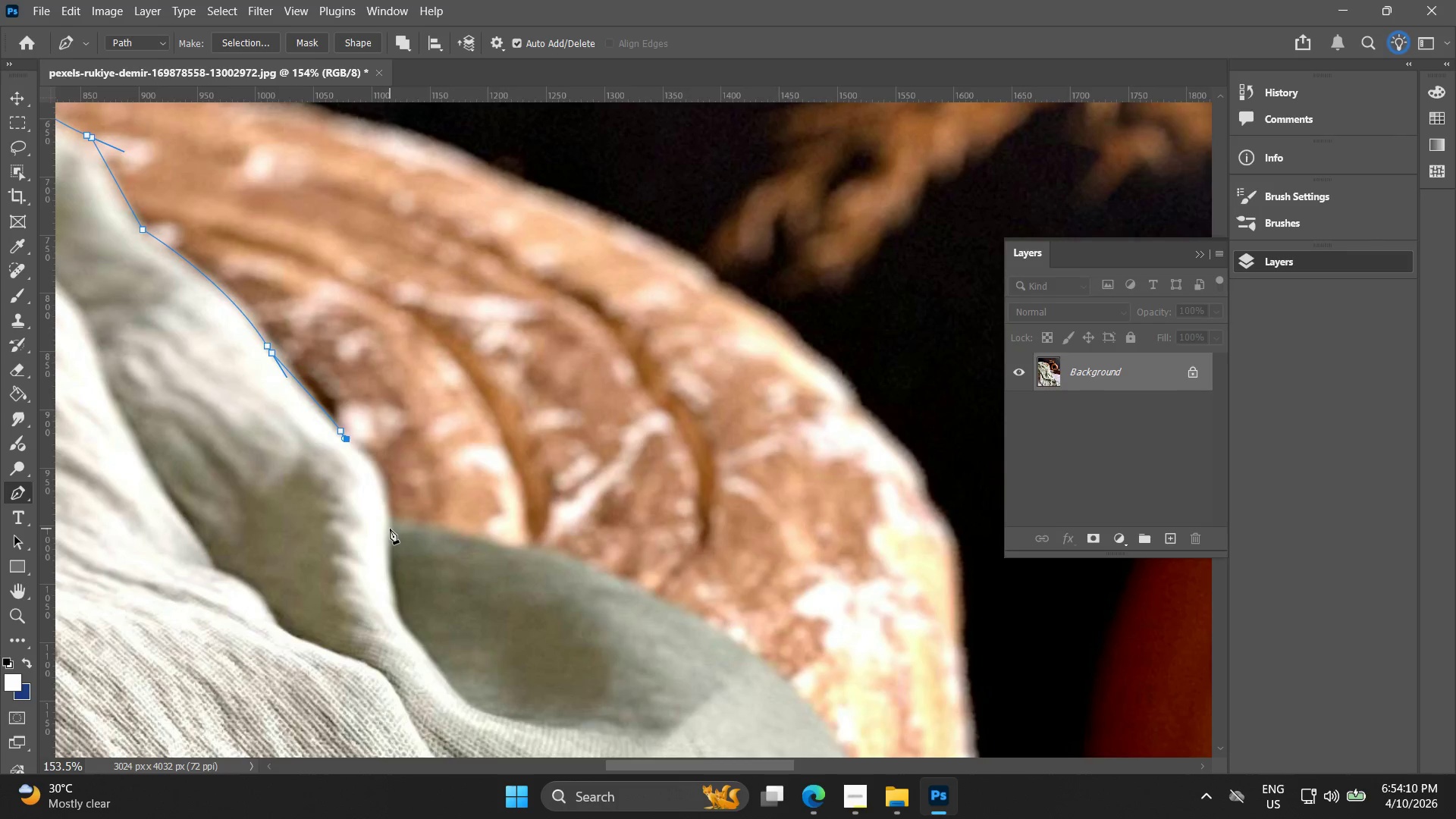 
left_click_drag(start_coordinate=[390, 529], to_coordinate=[376, 598])
 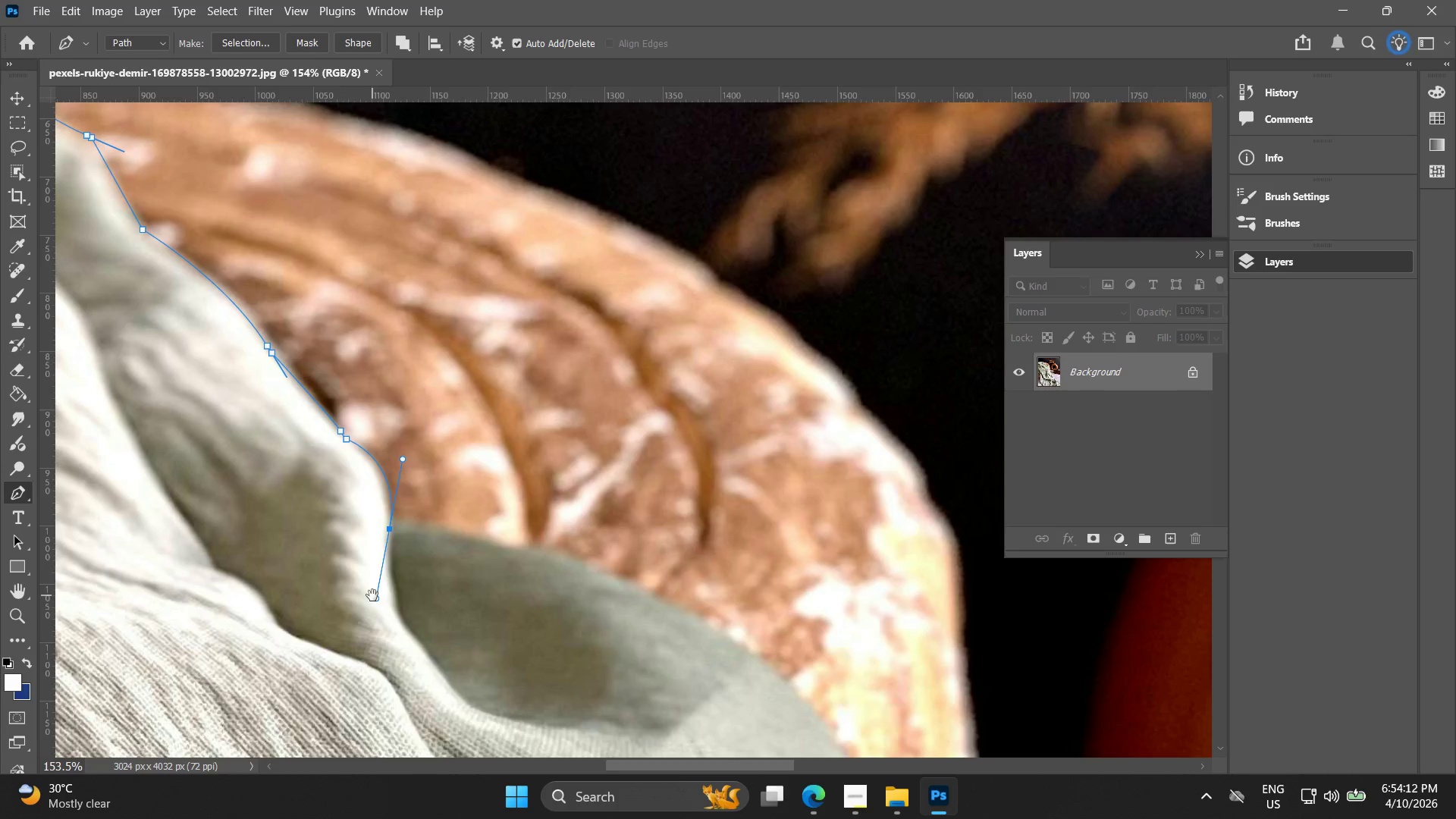 
hold_key(key=Space, duration=0.66)
 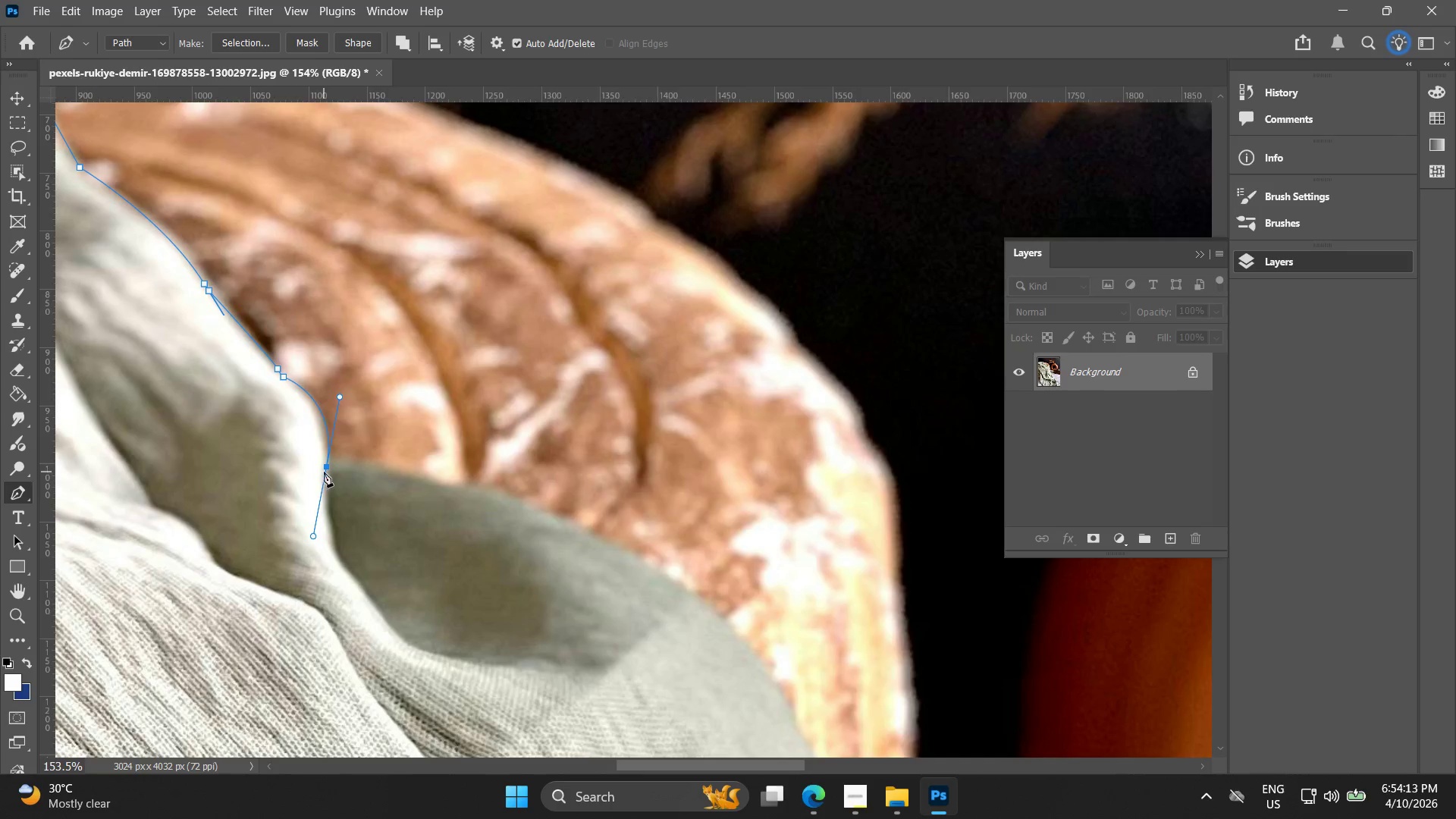 
left_click_drag(start_coordinate=[377, 576], to_coordinate=[314, 513])
 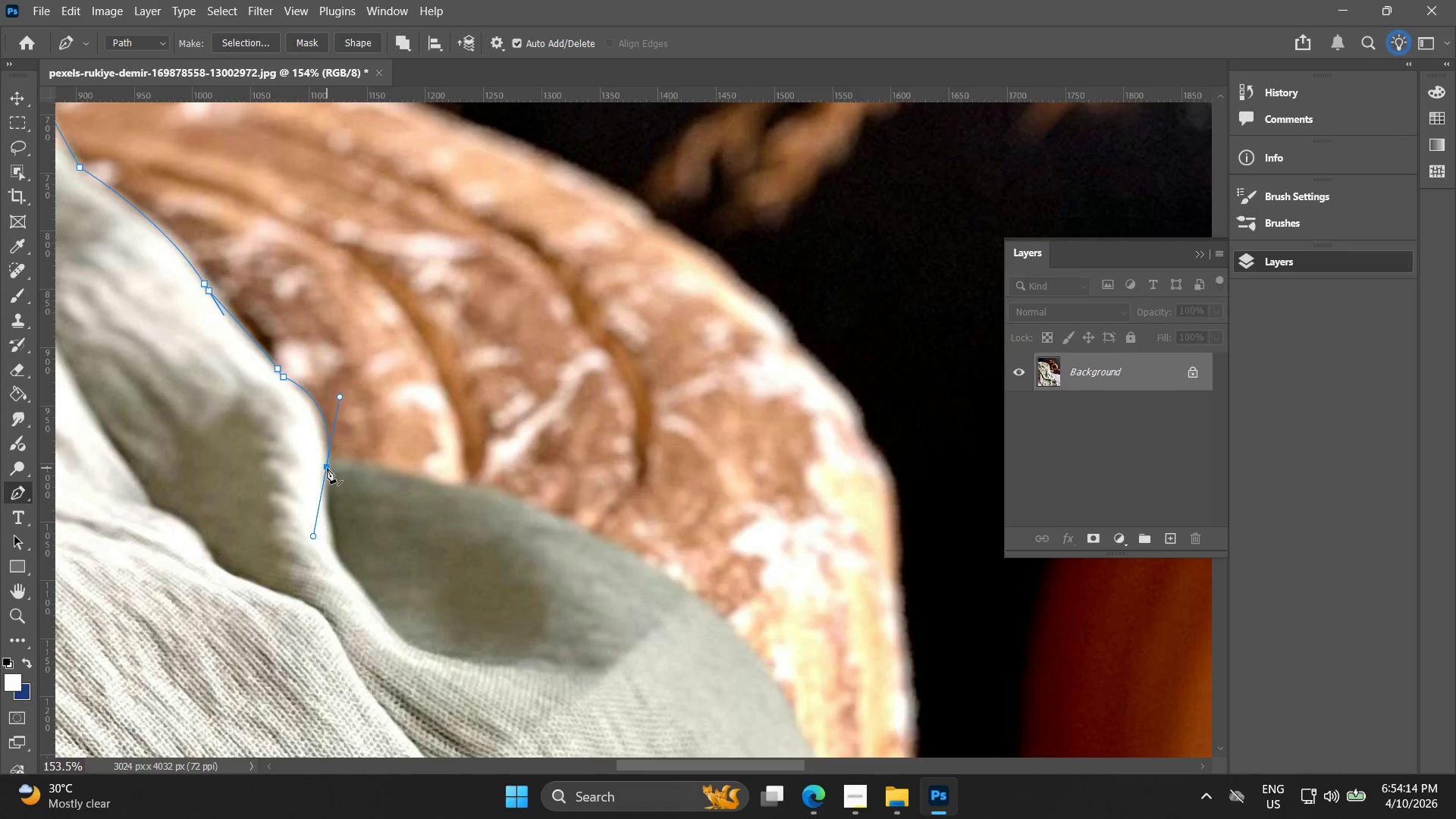 
left_click([327, 468])
 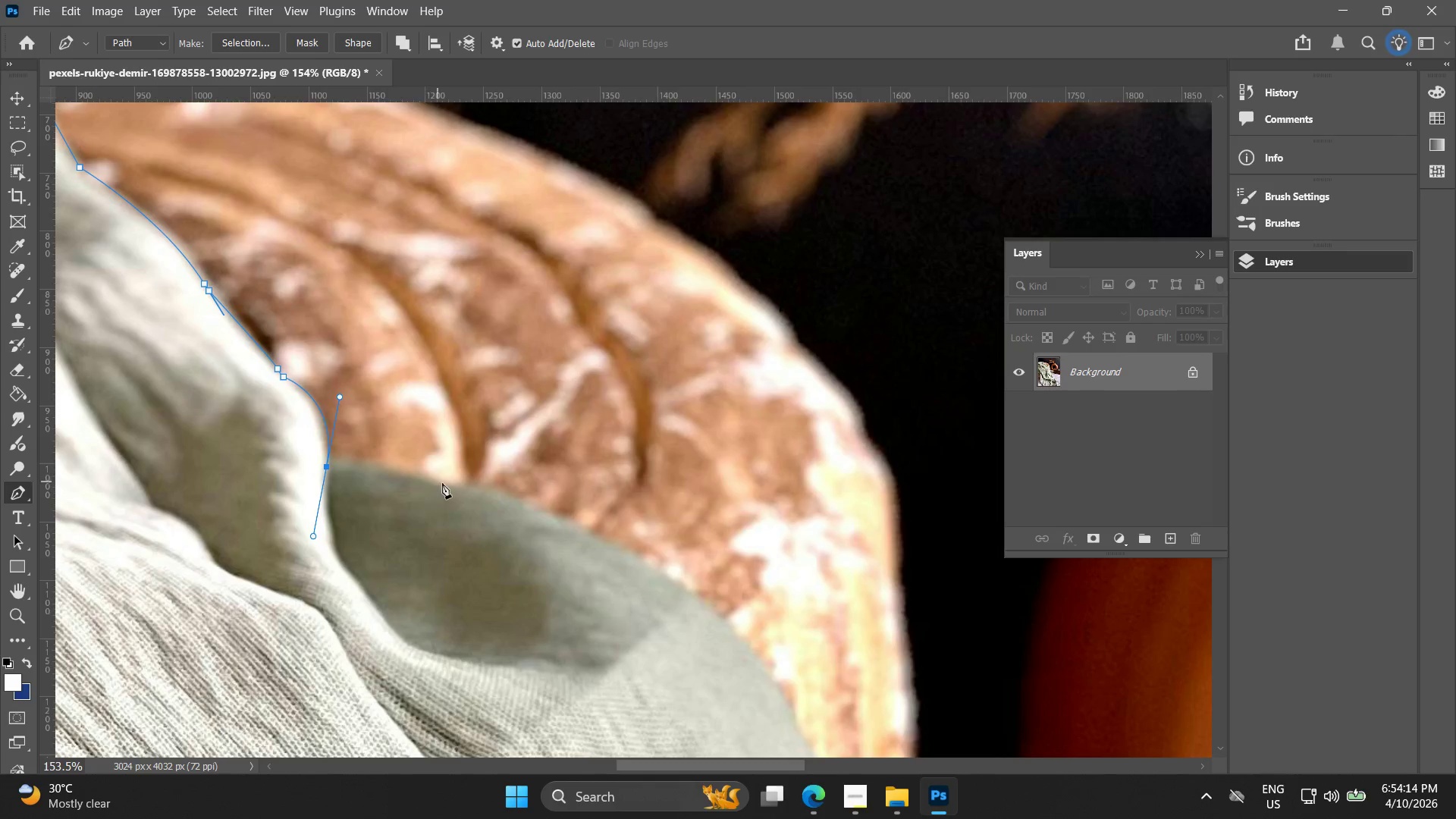 
left_click_drag(start_coordinate=[453, 488], to_coordinate=[473, 510])
 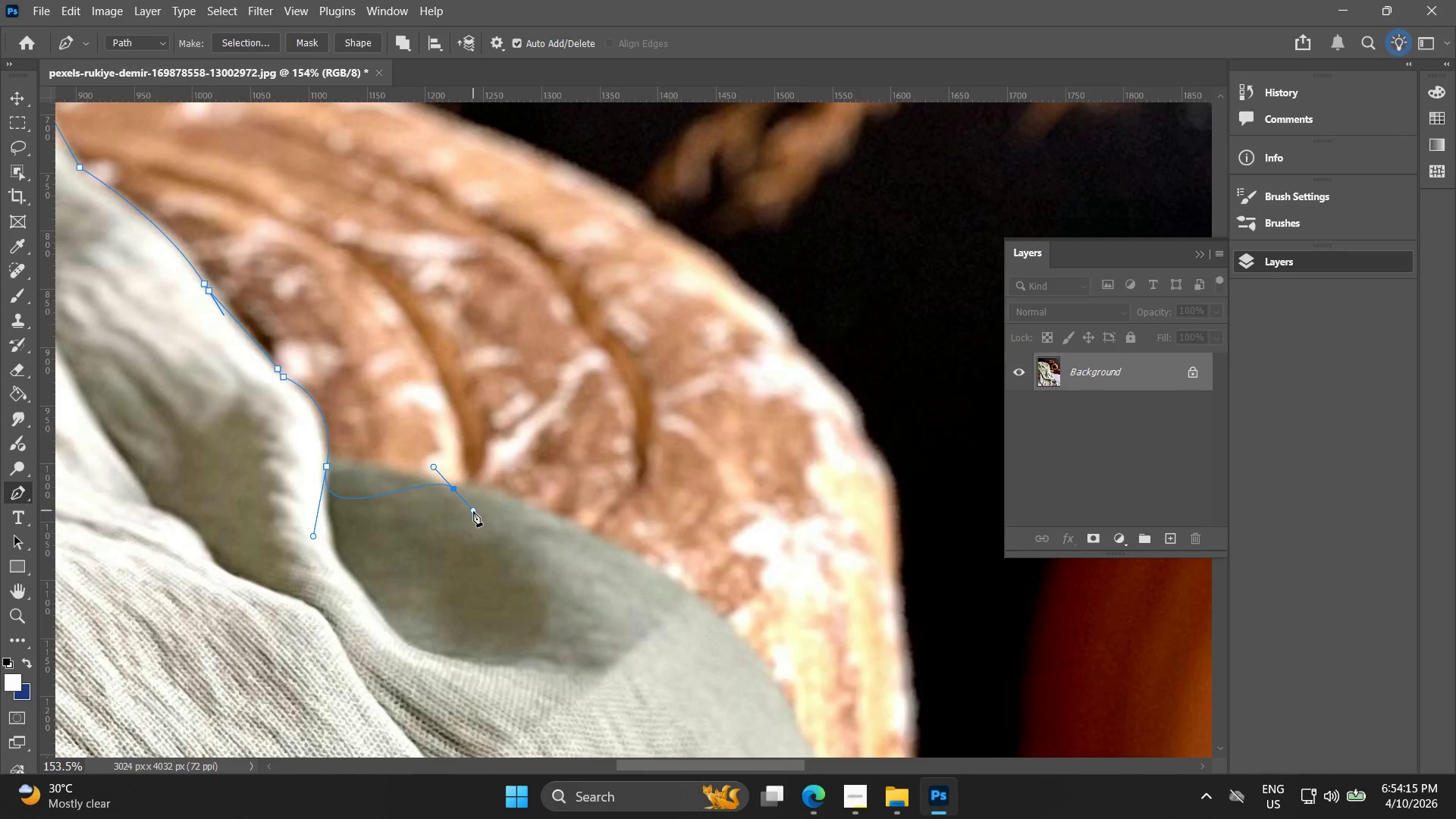 
key(Control+Z)
 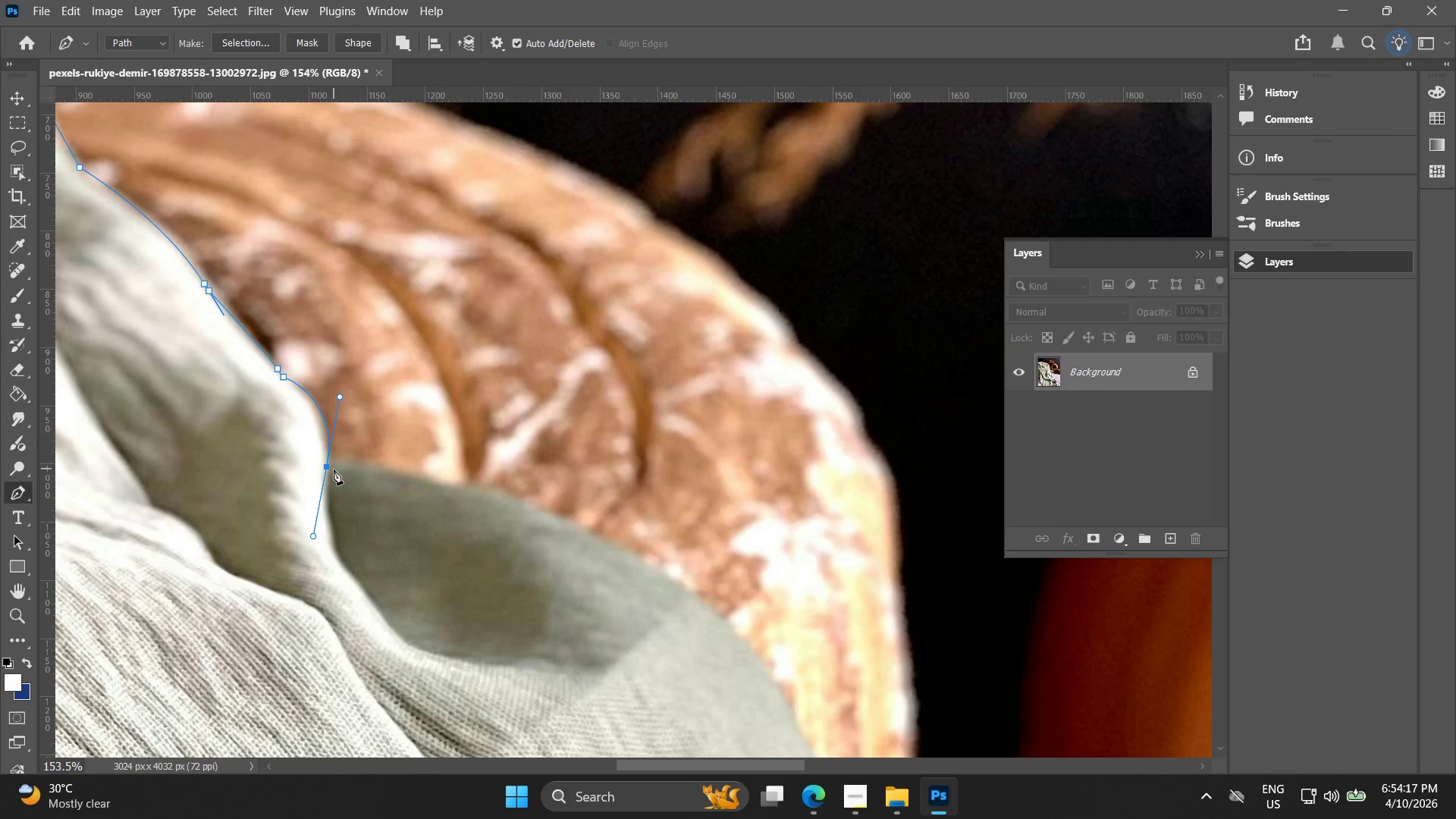 
left_click([328, 460])
 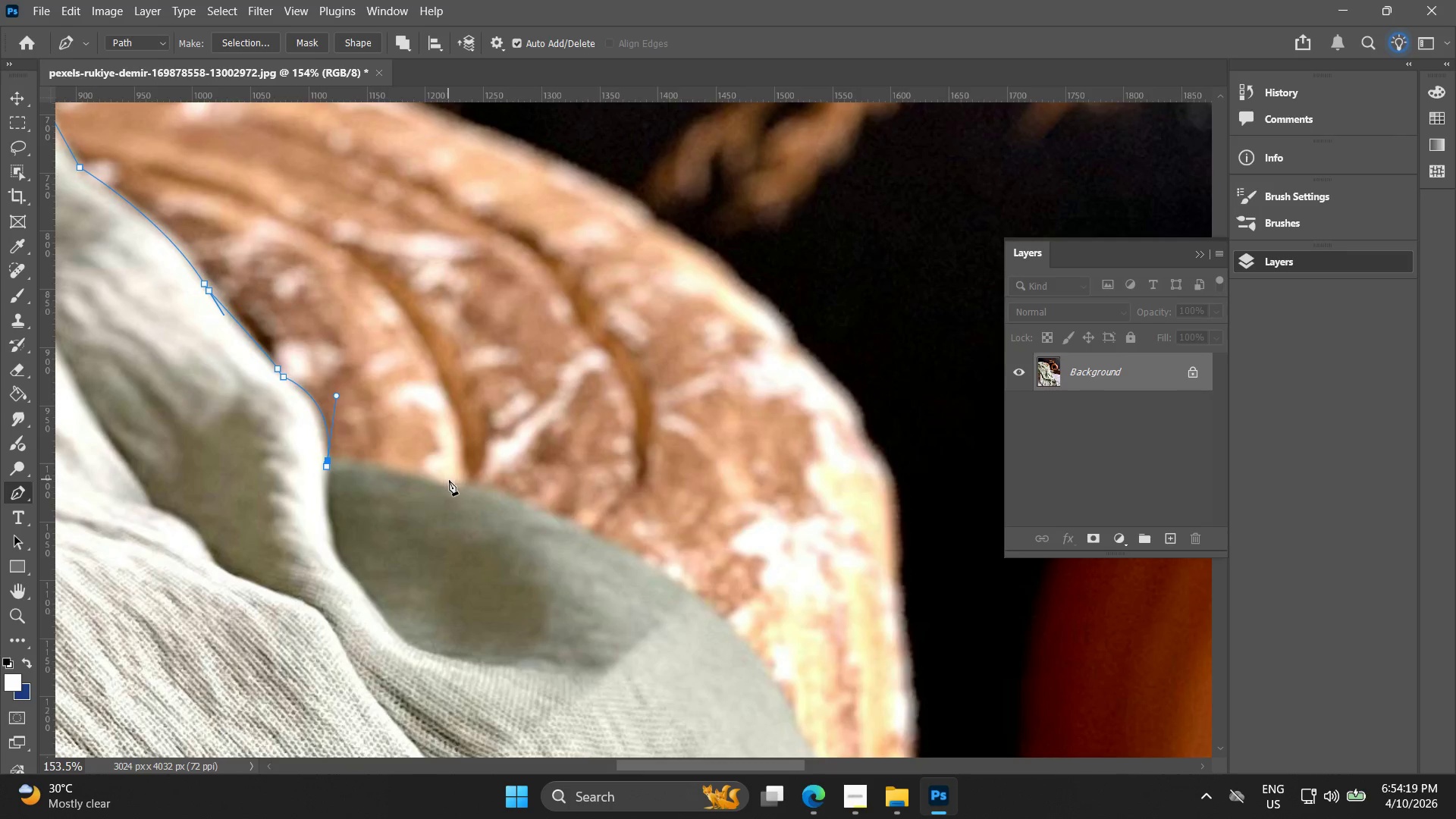 
left_click_drag(start_coordinate=[469, 488], to_coordinate=[491, 510])
 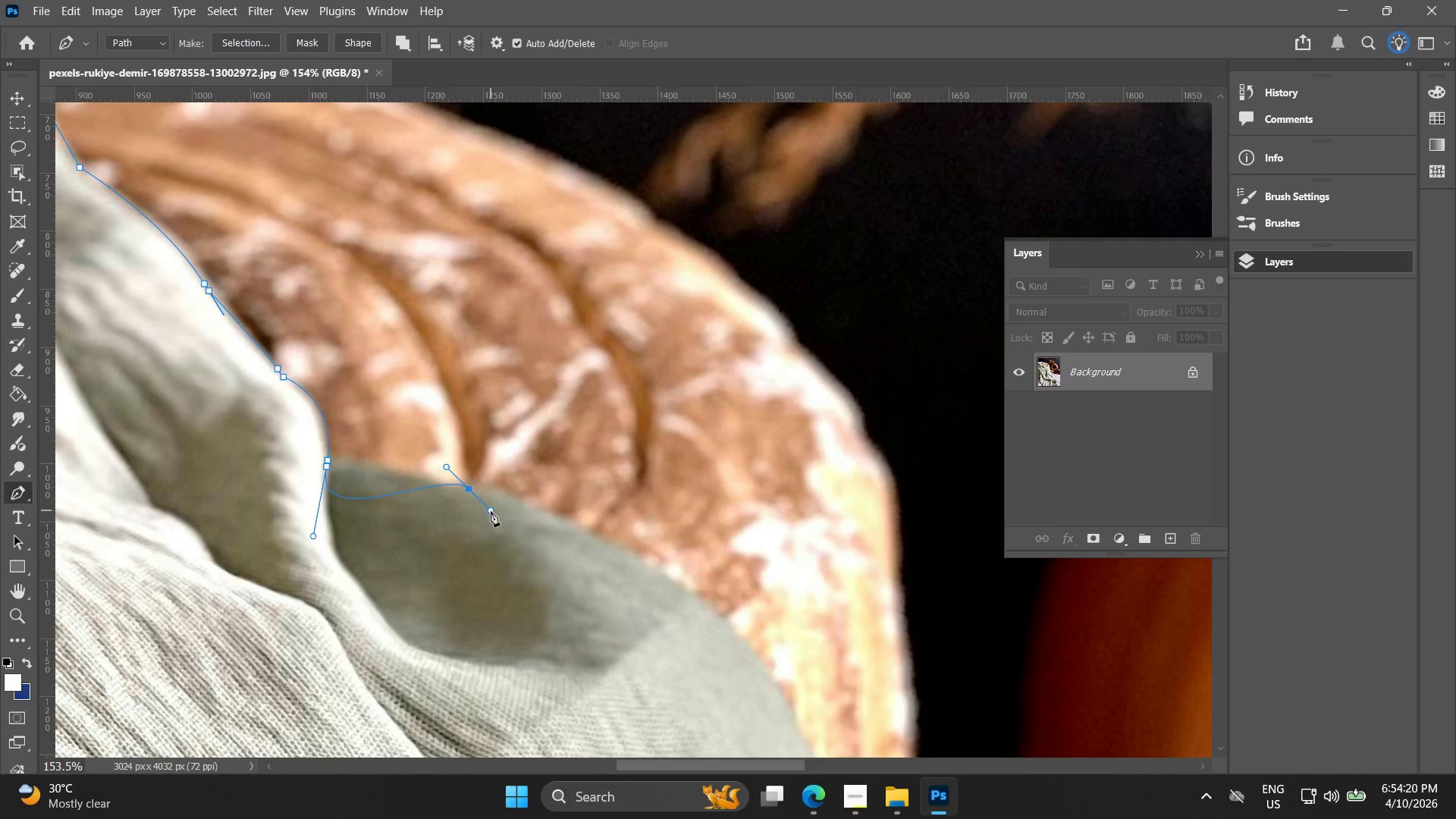 
key(Control+Z)
 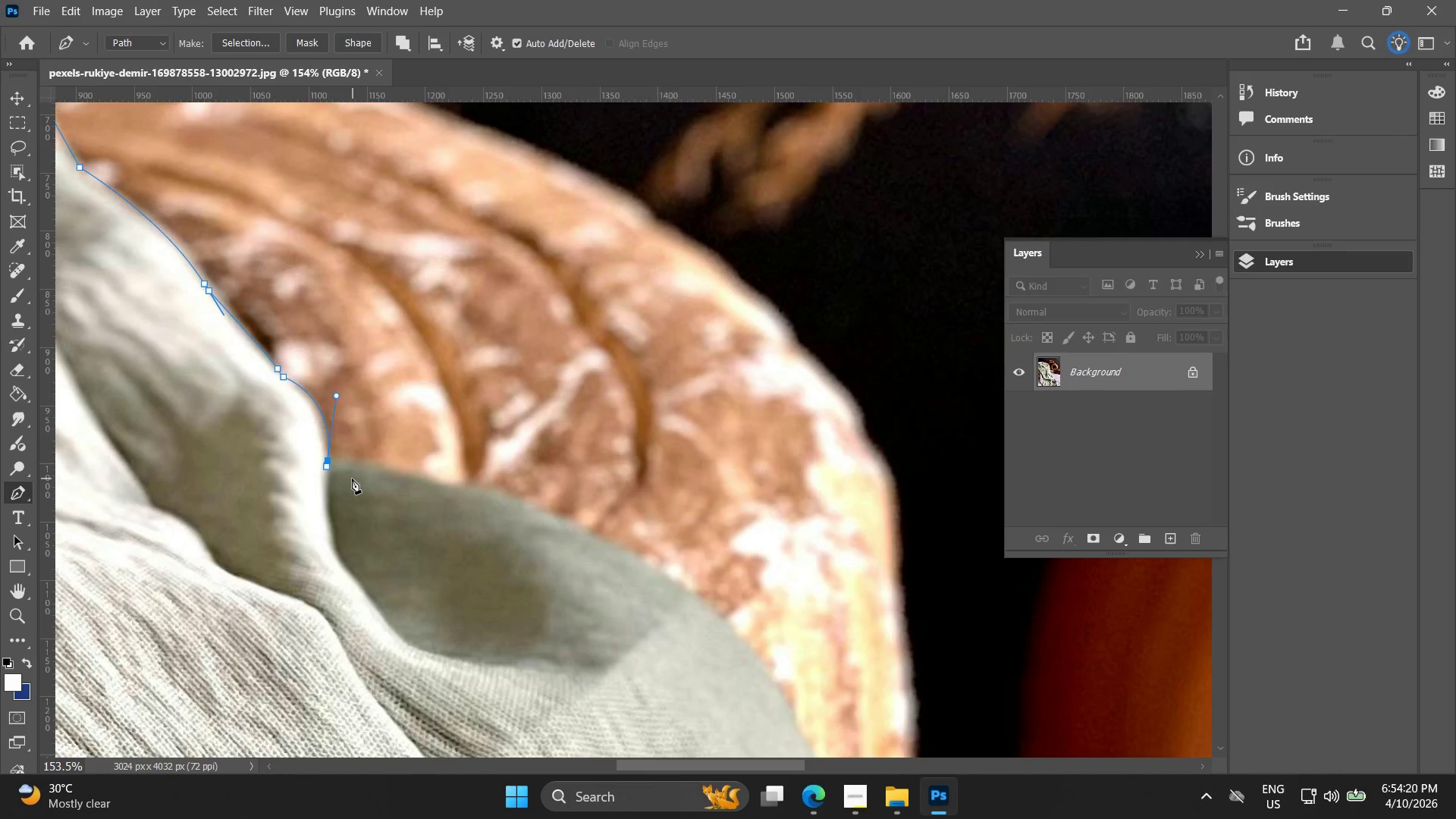 
key(Control+Z)
 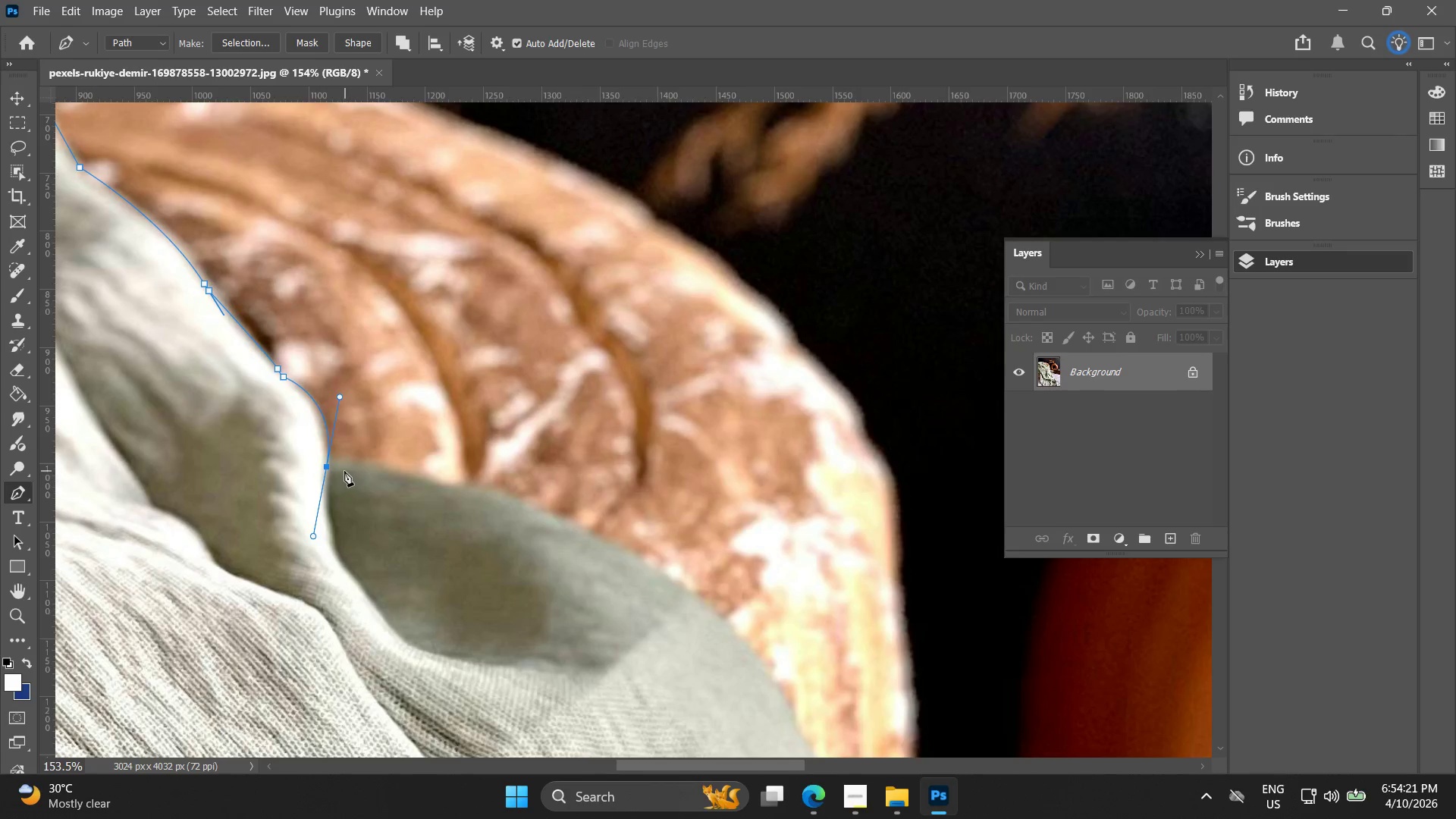 
key(Control+Z)
 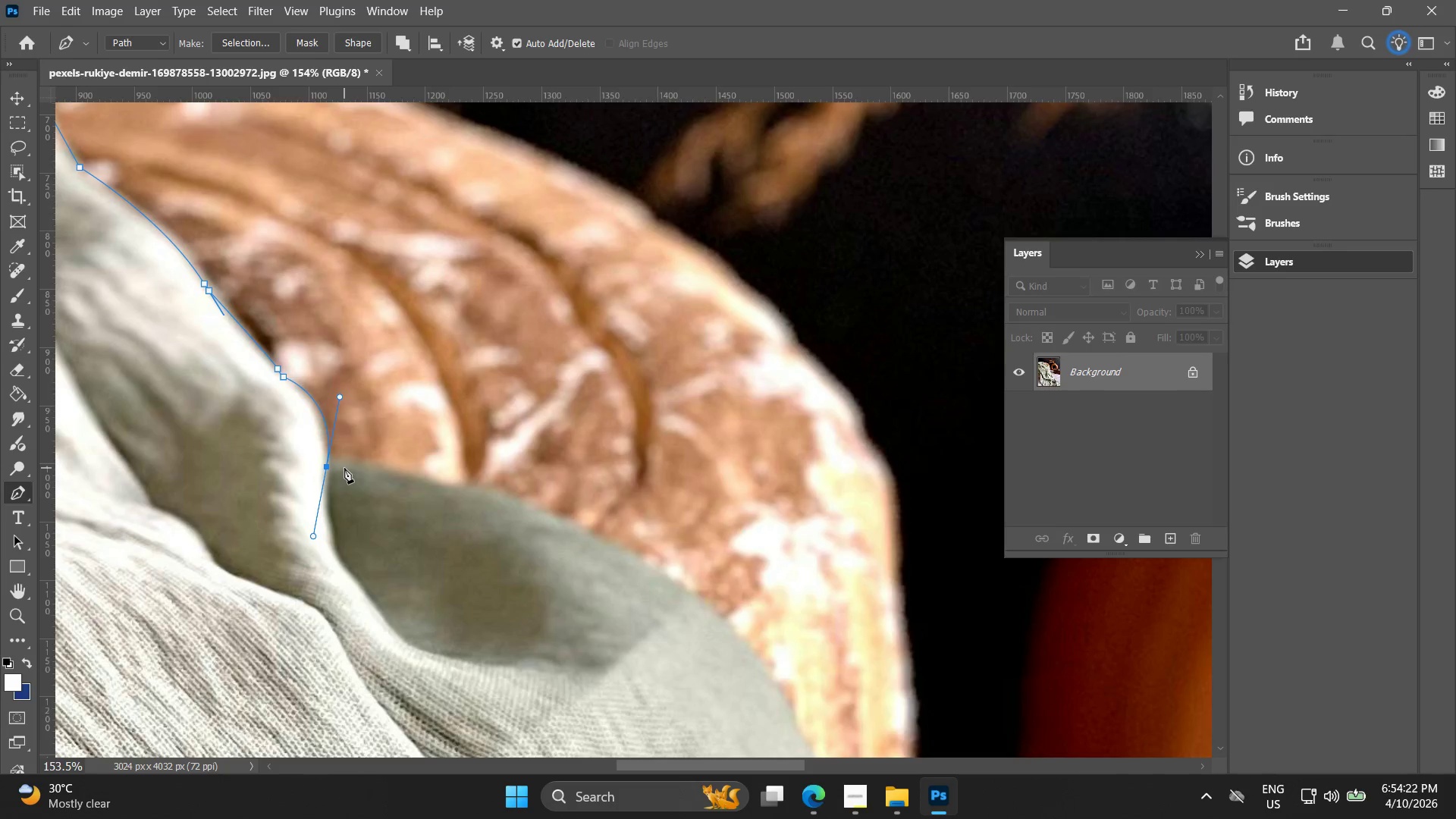 
key(Control+Z)
 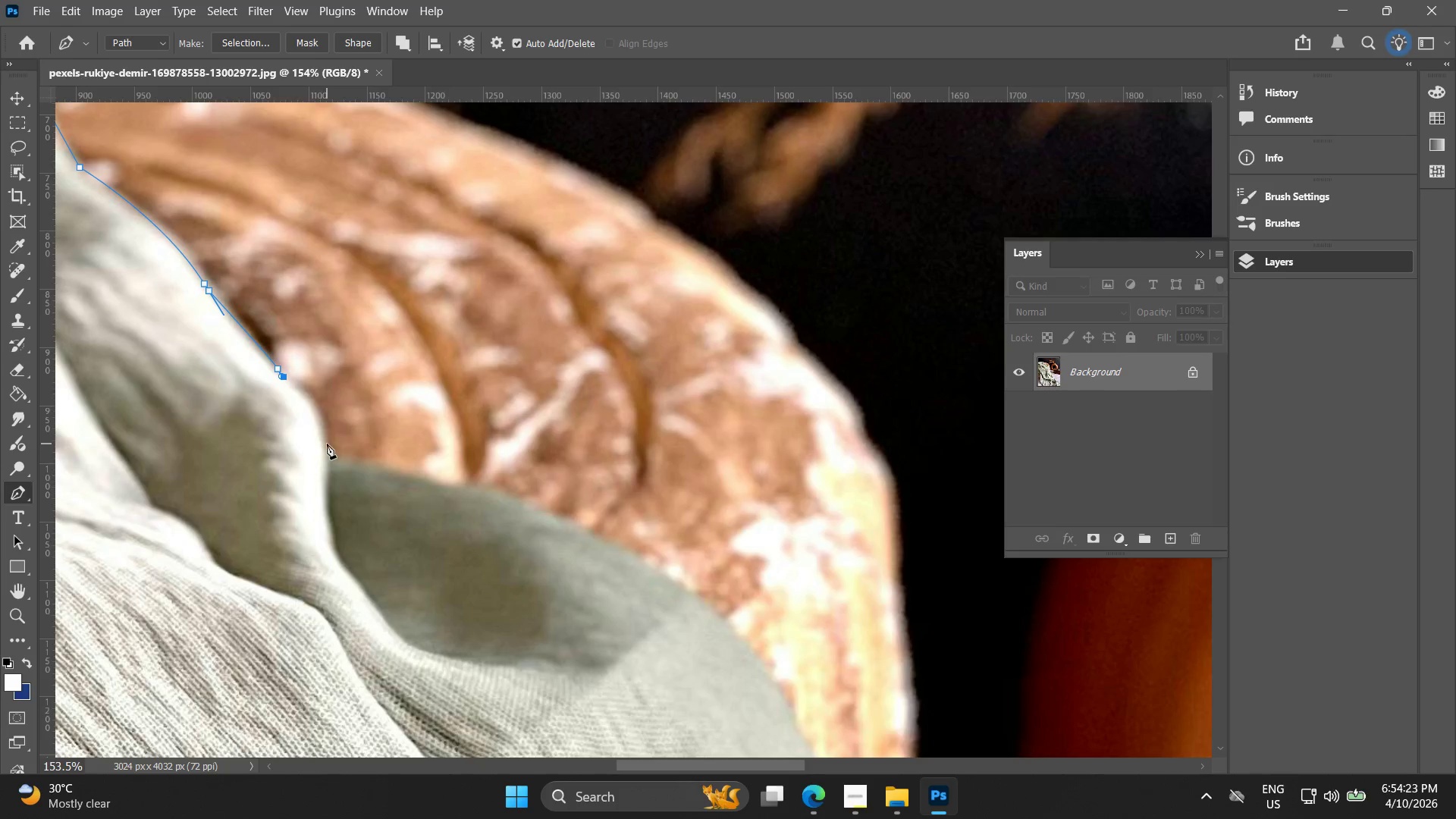 
left_click([327, 444])
 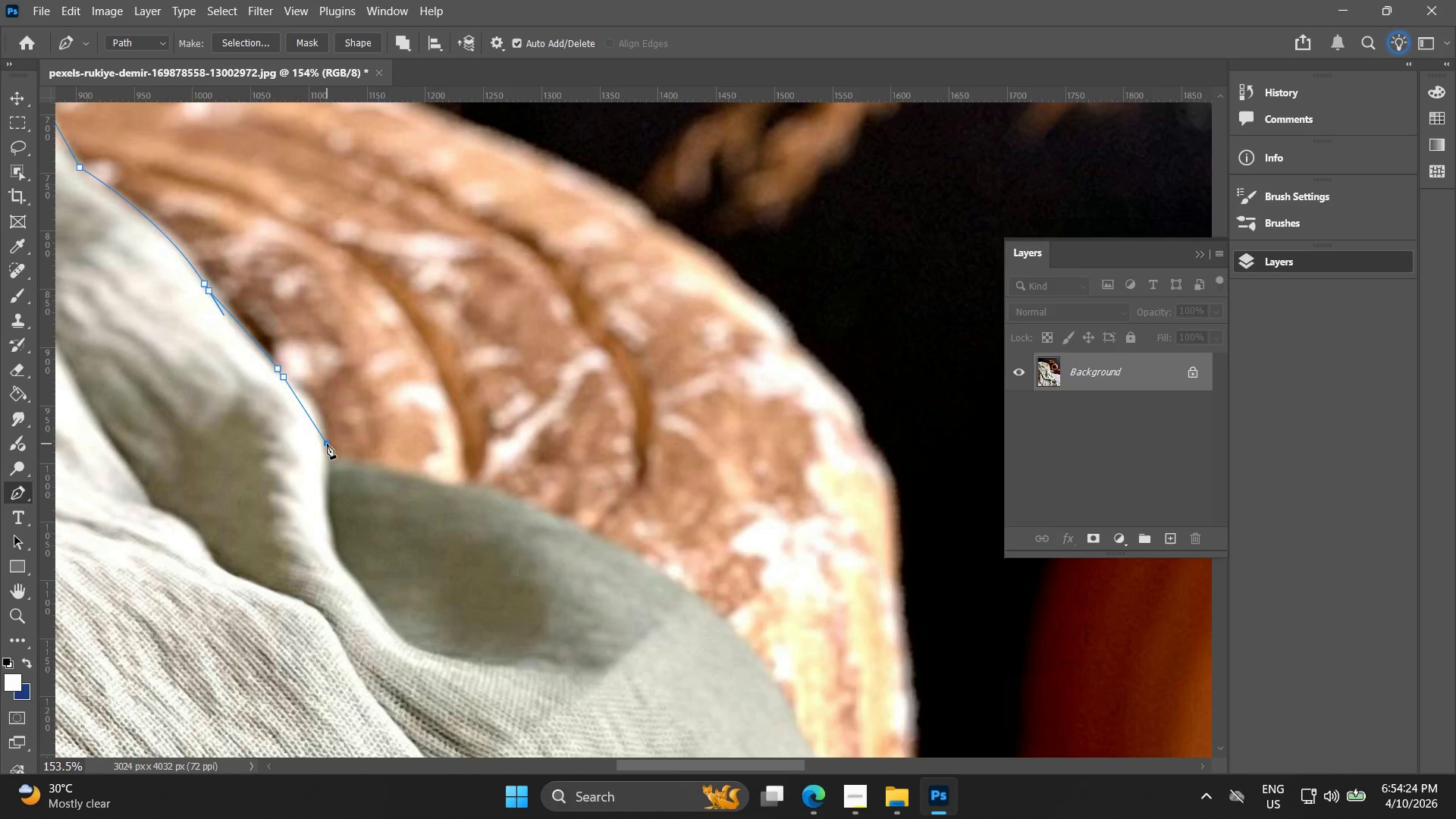 
key(Control+Z)
 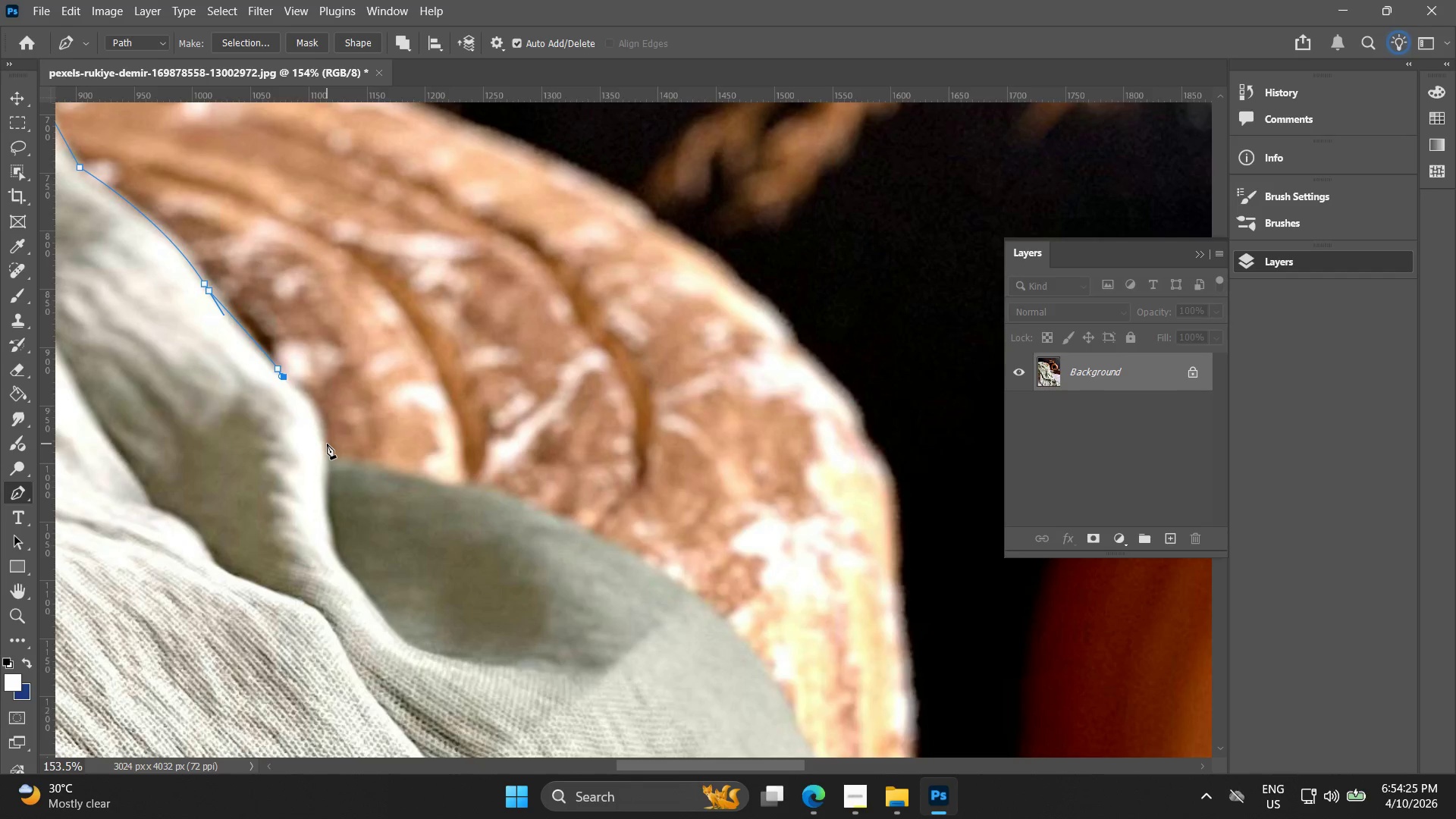 
left_click_drag(start_coordinate=[327, 444], to_coordinate=[328, 468])
 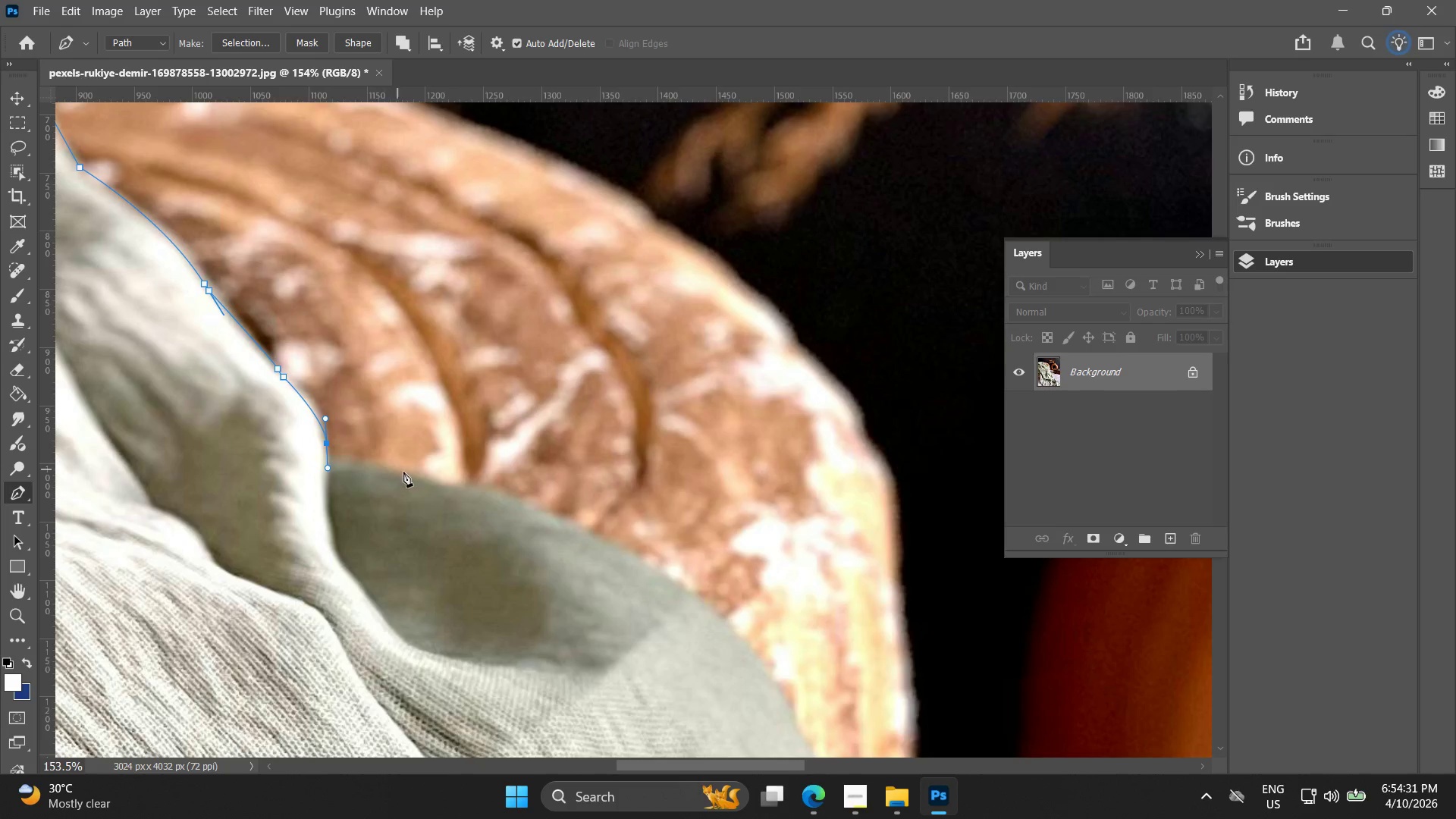 
left_click([407, 472])
 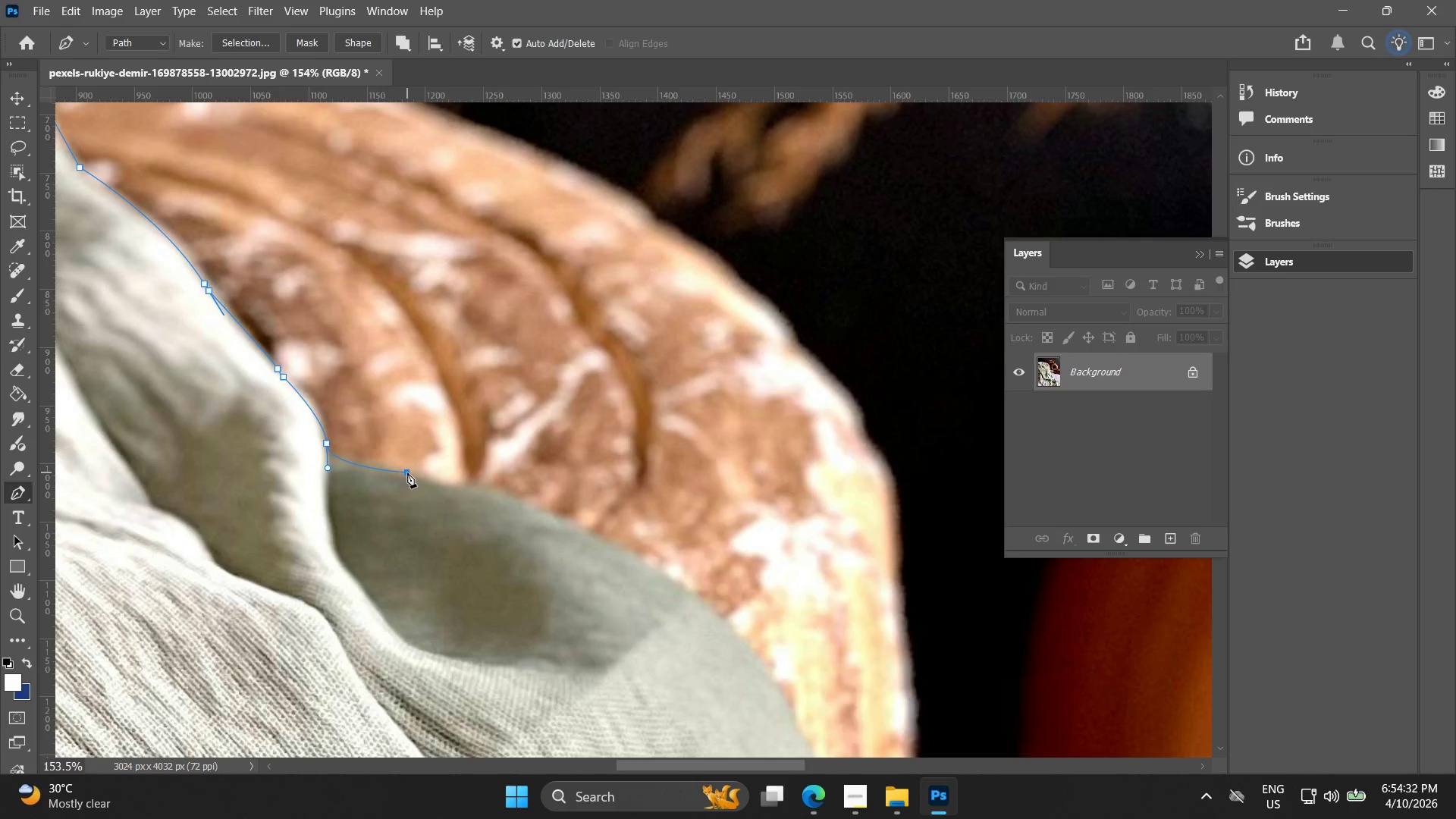 
key(Control+ControlLeft)
 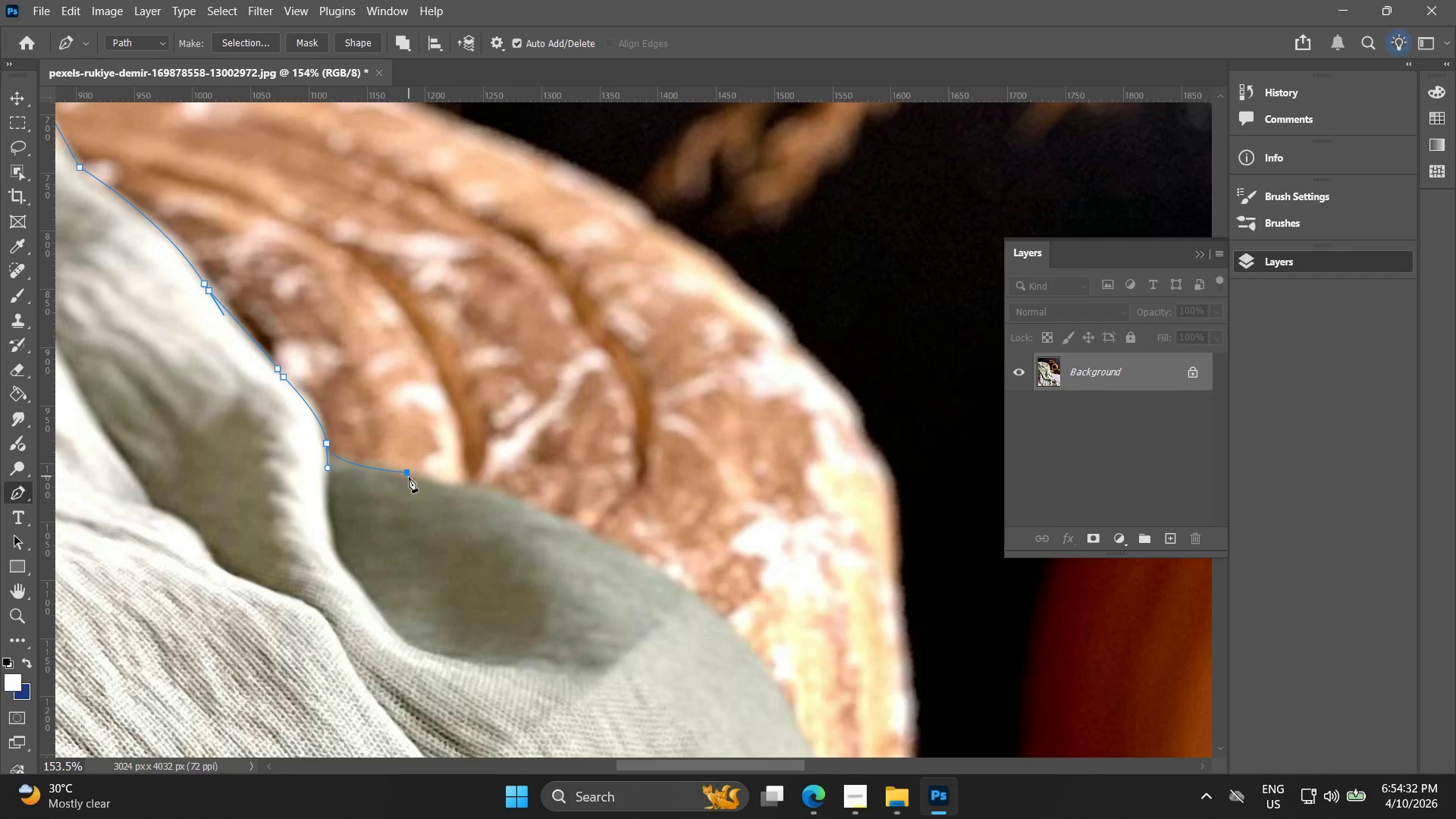 
key(Control+Z)
 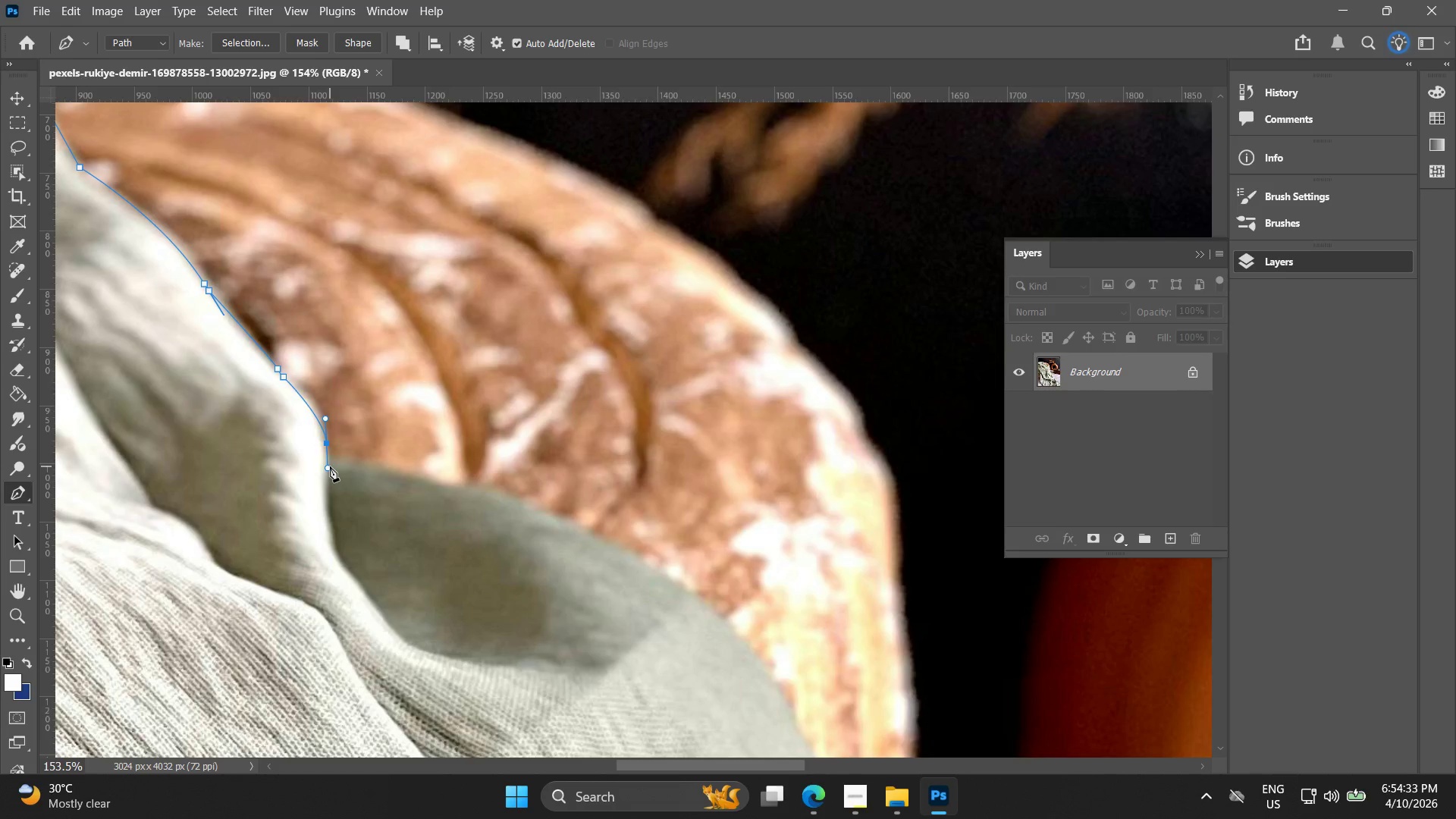 
left_click([330, 466])
 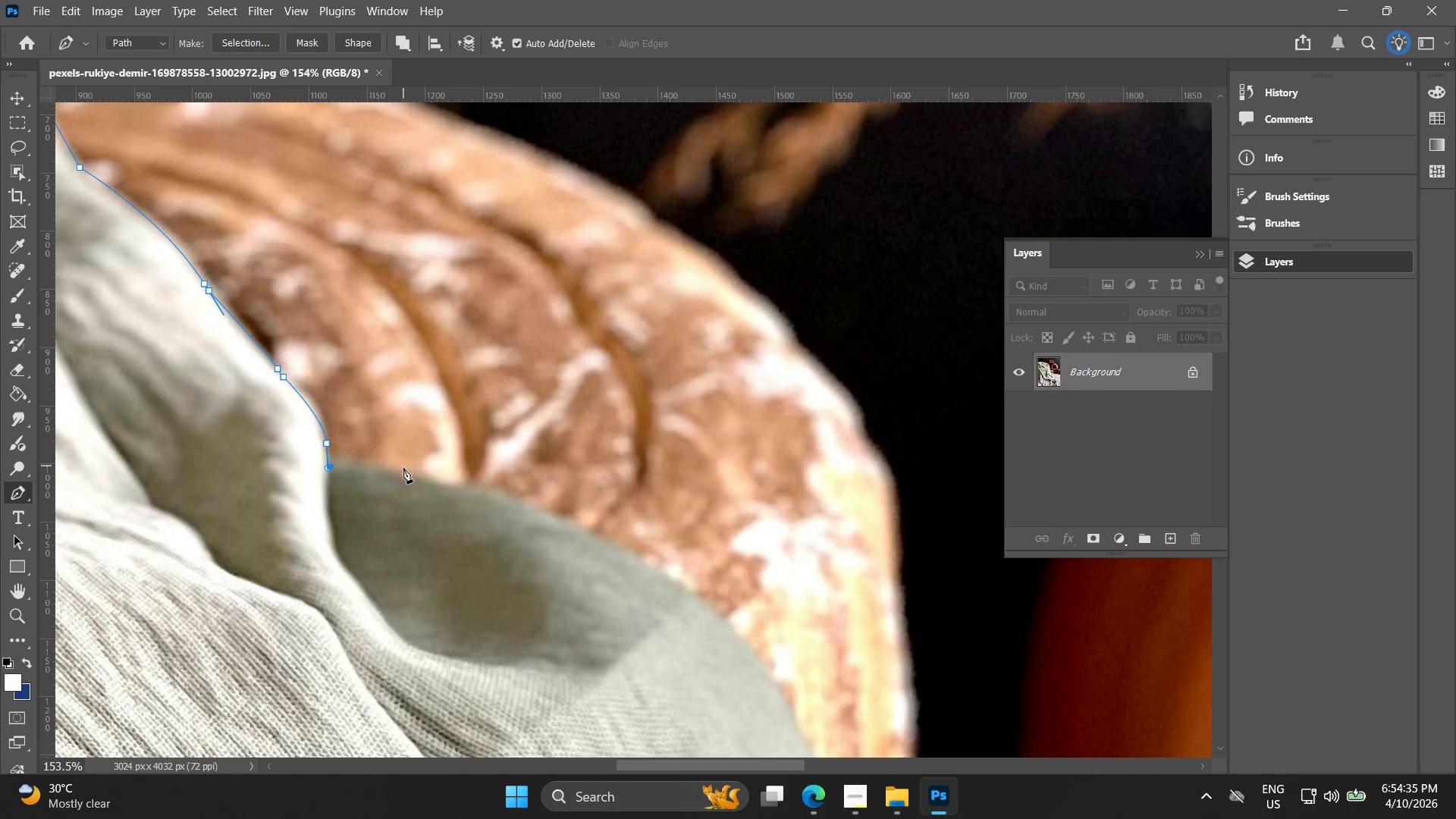 
left_click_drag(start_coordinate=[403, 473], to_coordinate=[438, 486])
 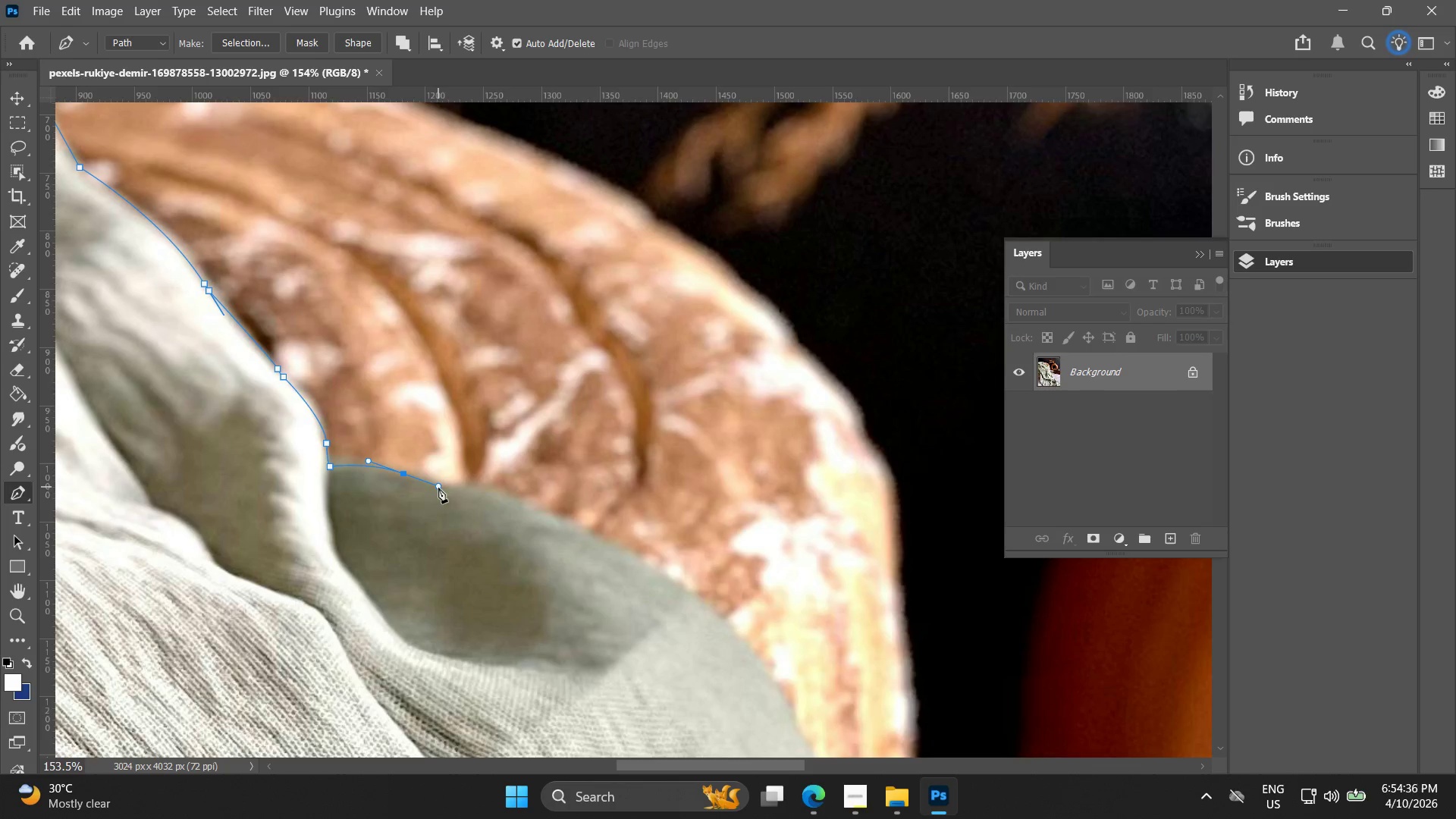 
hold_key(key=Space, duration=0.67)
 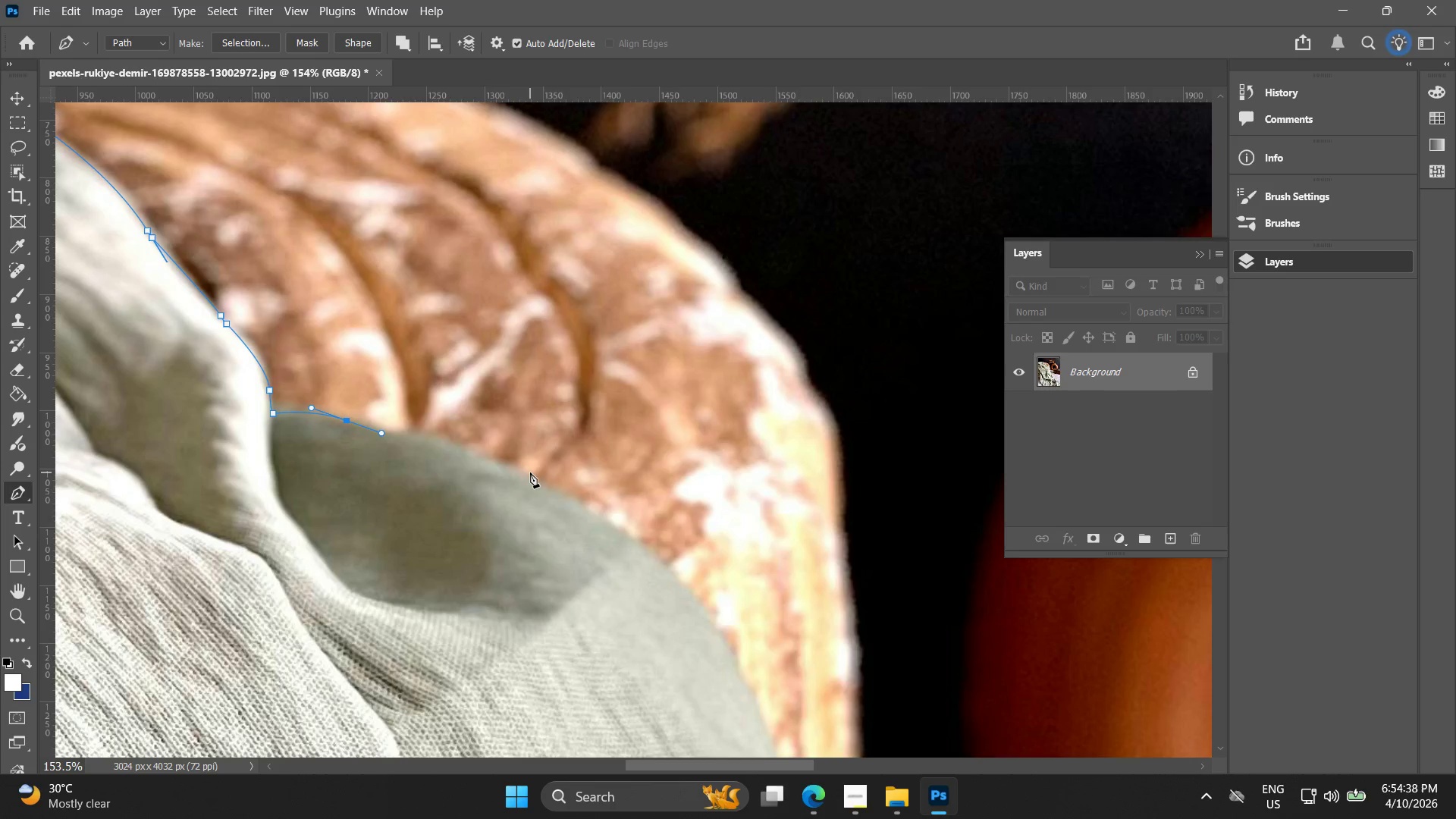 
left_click_drag(start_coordinate=[444, 502], to_coordinate=[388, 449])
 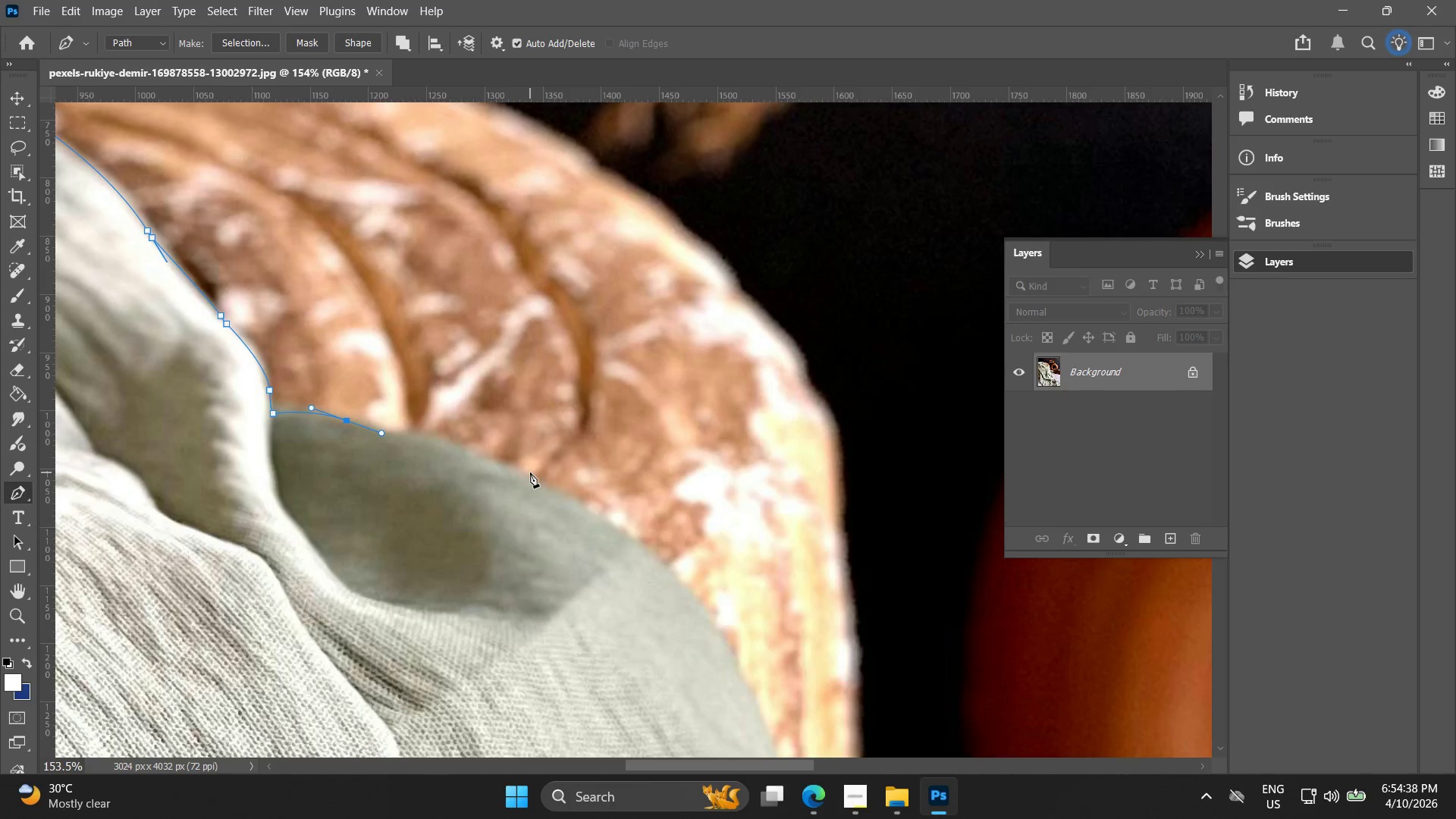 
left_click_drag(start_coordinate=[530, 472], to_coordinate=[617, 516])
 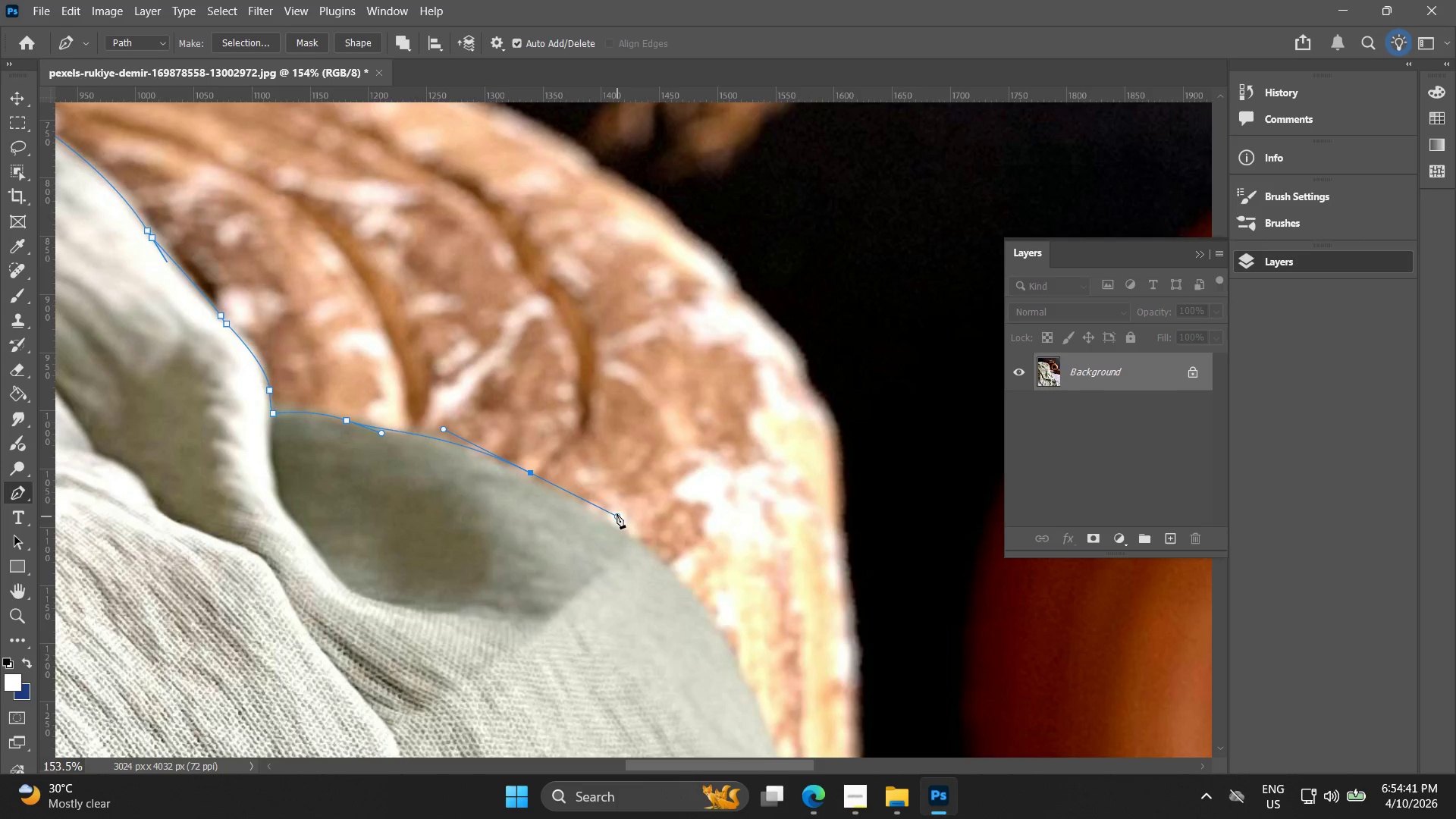 
hold_key(key=Space, duration=0.64)
 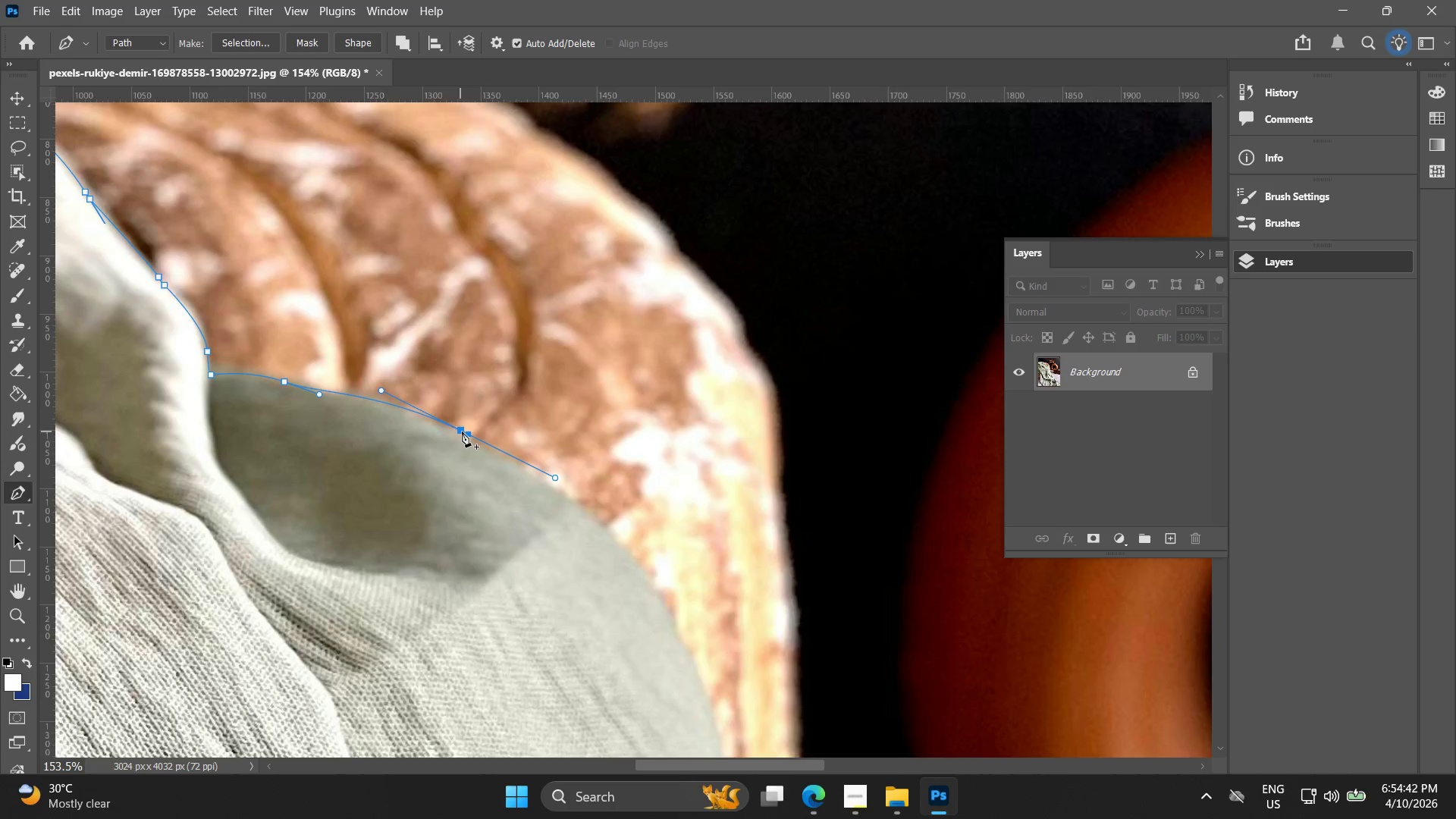 
left_click_drag(start_coordinate=[582, 532], to_coordinate=[520, 493])
 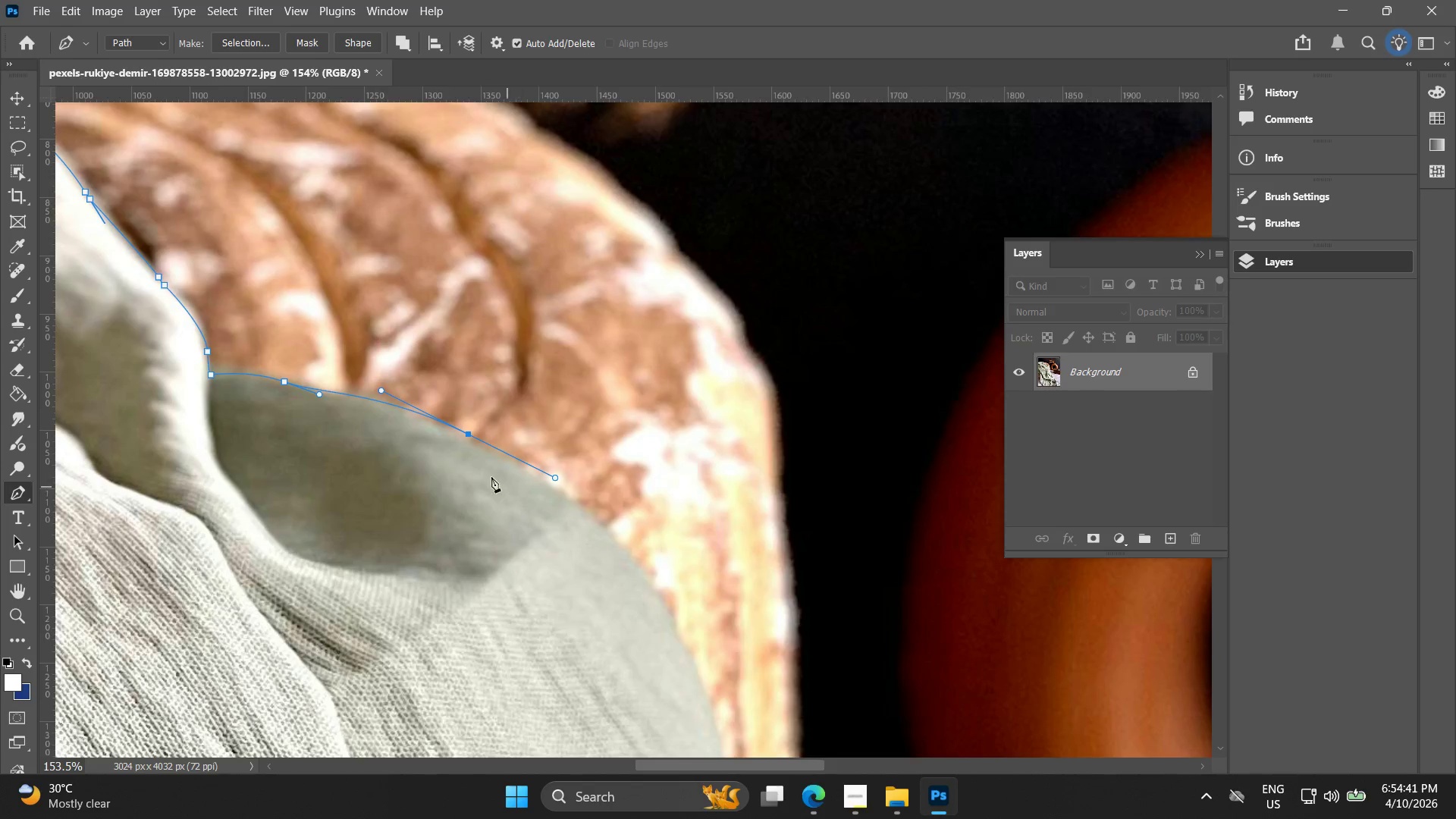 
hold_key(key=Space, duration=3.06)
 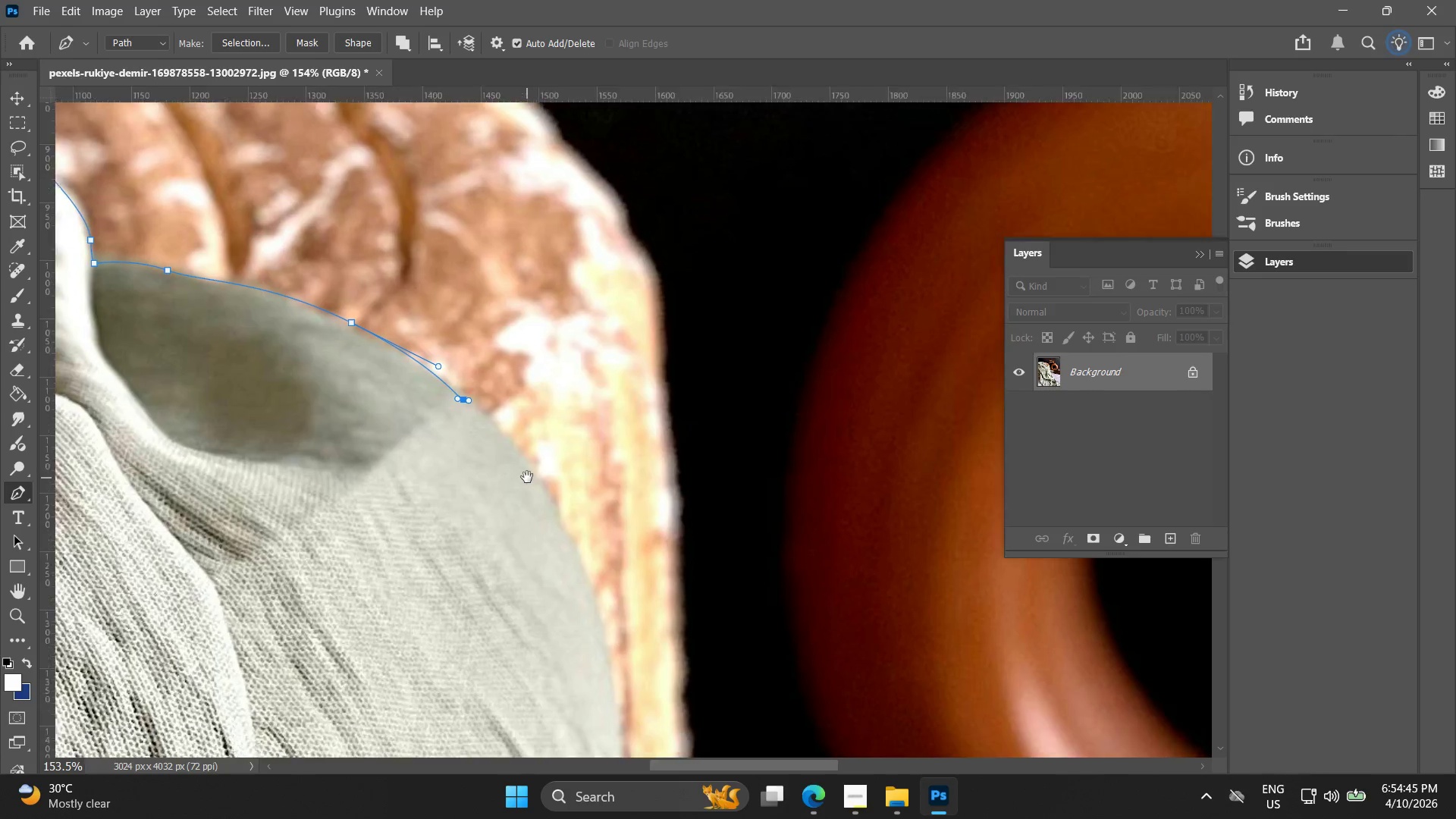 
left_click([467, 435])
 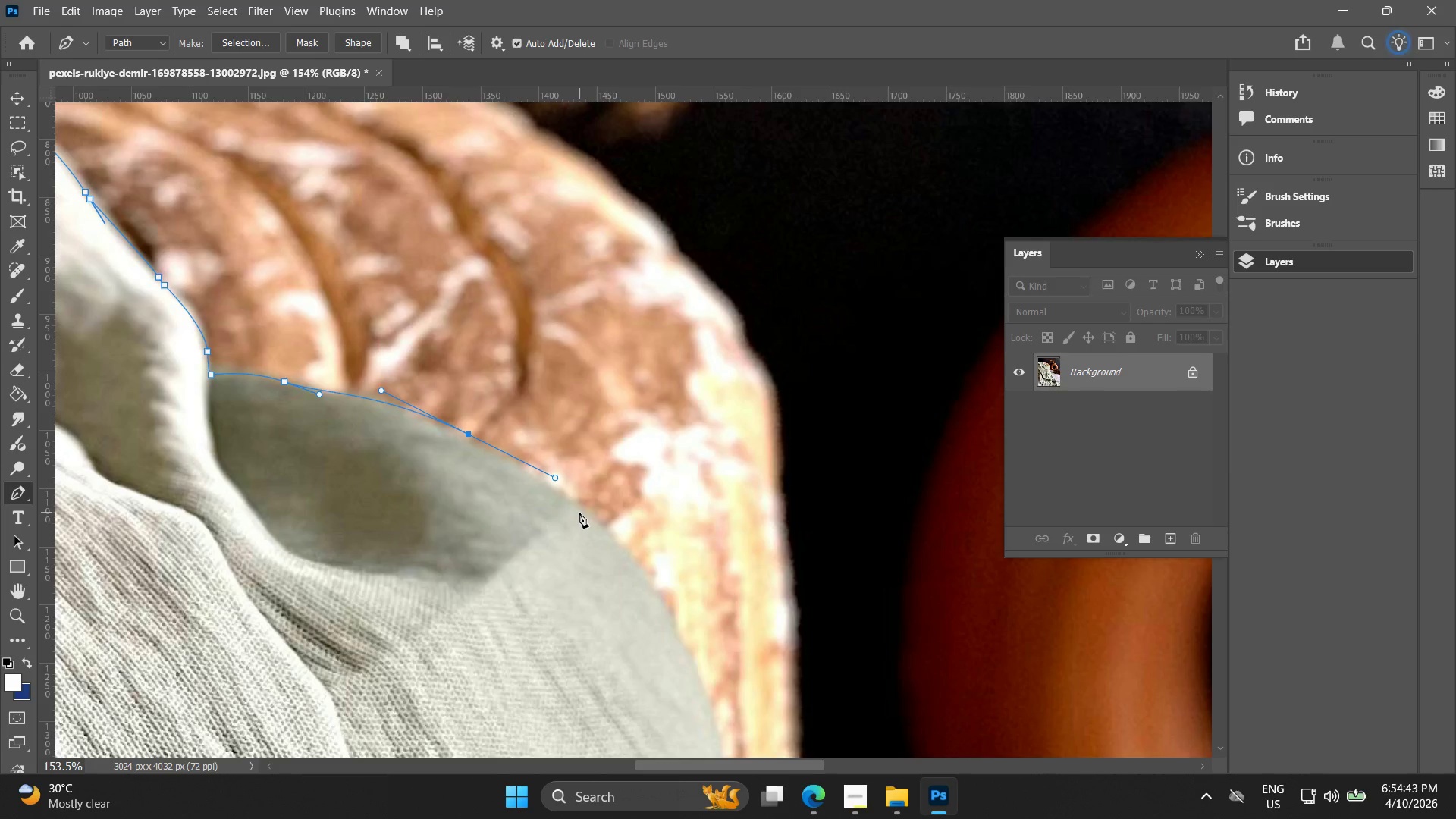 
left_click_drag(start_coordinate=[579, 511], to_coordinate=[585, 512])
 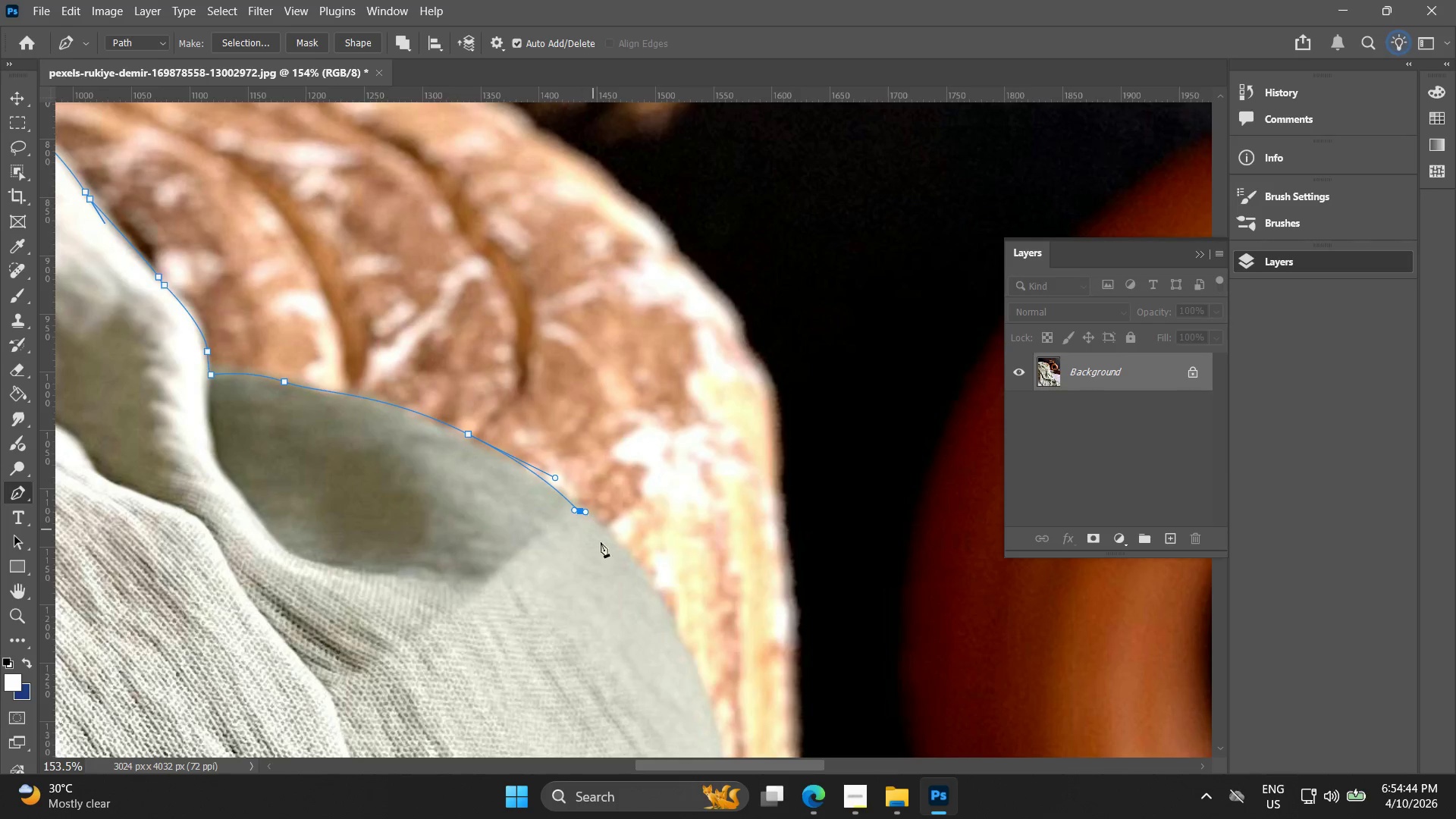 
hold_key(key=Space, duration=0.42)
 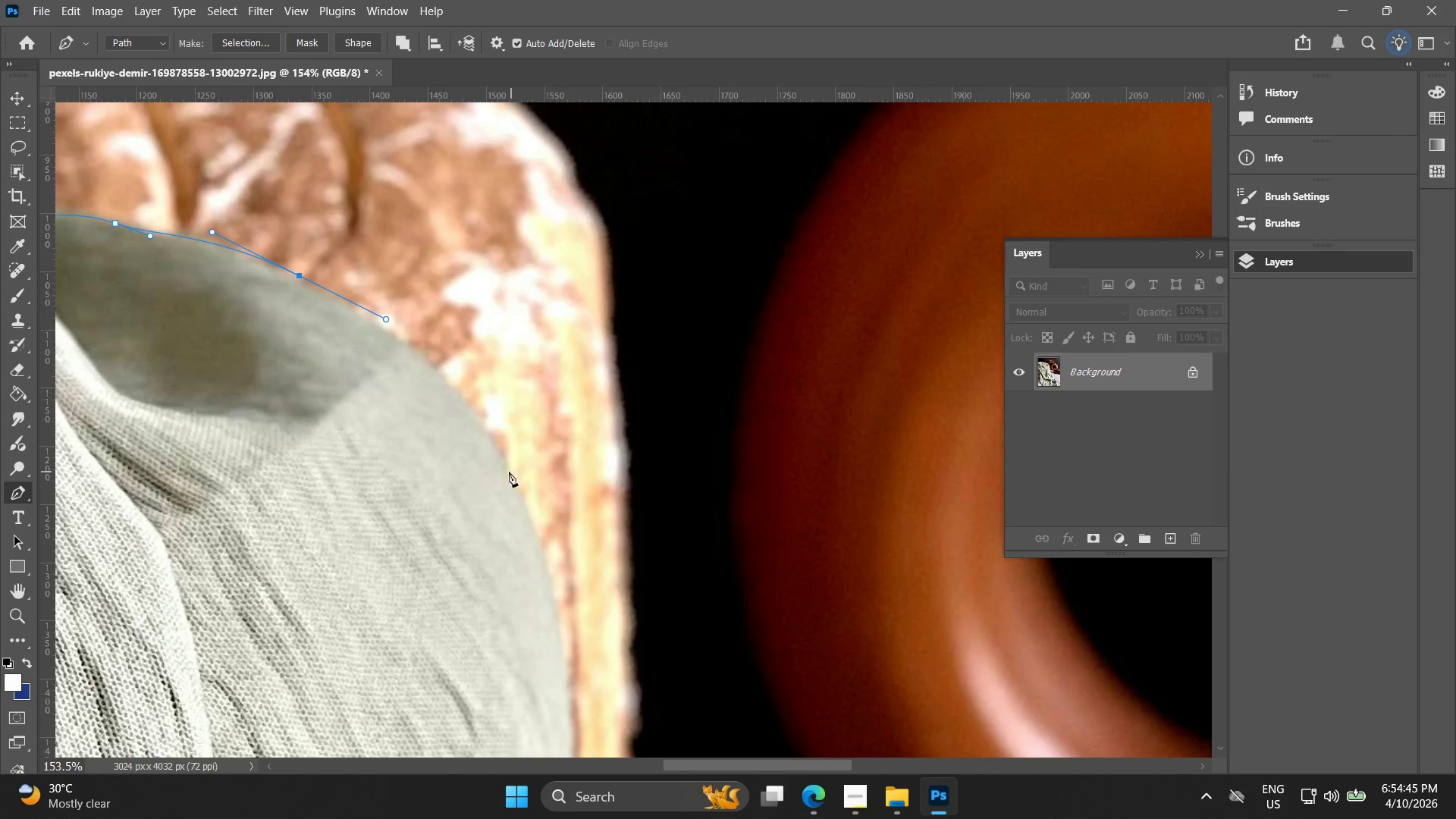 
left_click_drag(start_coordinate=[617, 564], to_coordinate=[528, 478])
 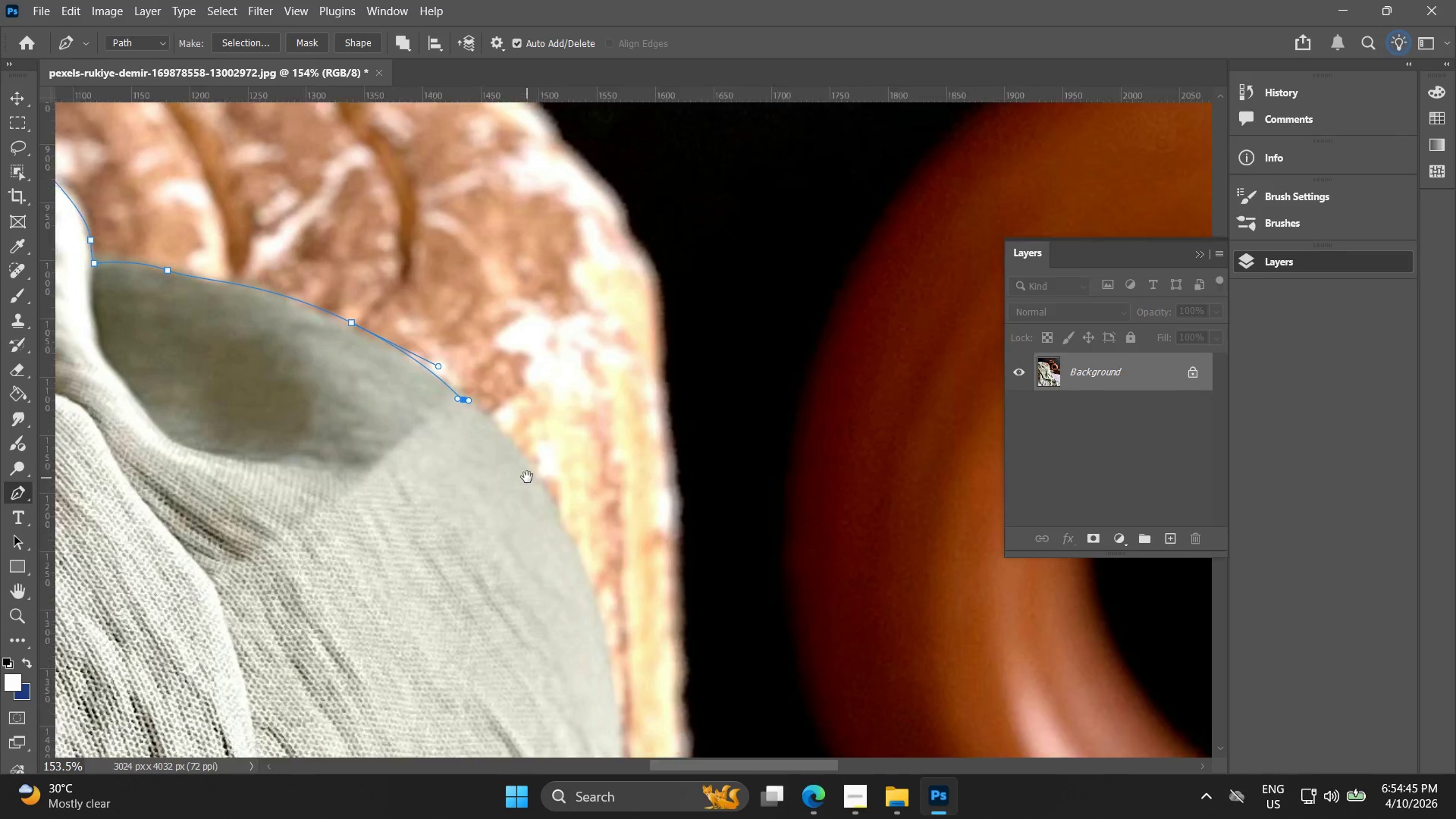 
key(Control+Z)
 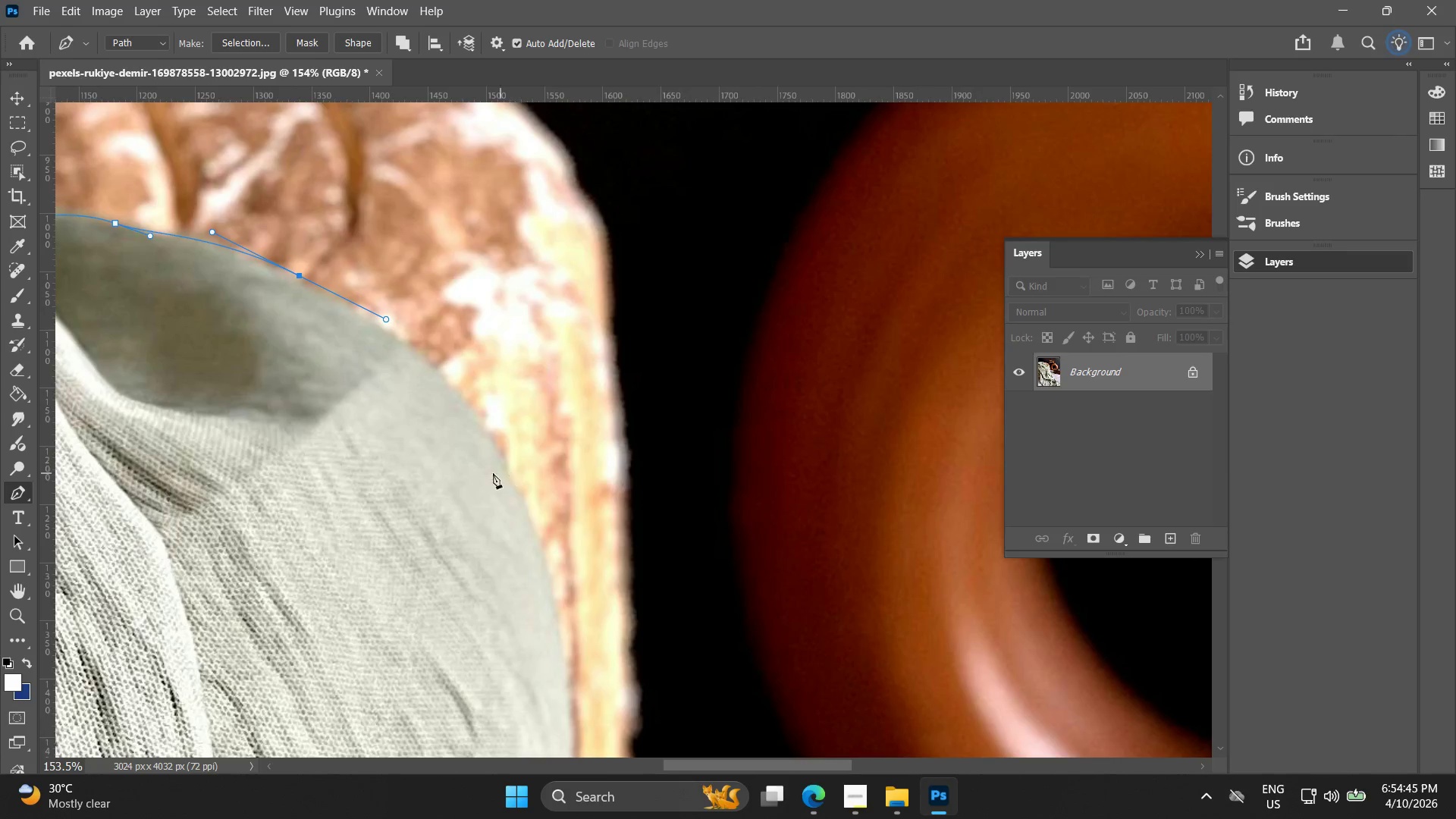 
hold_key(key=Space, duration=0.39)
 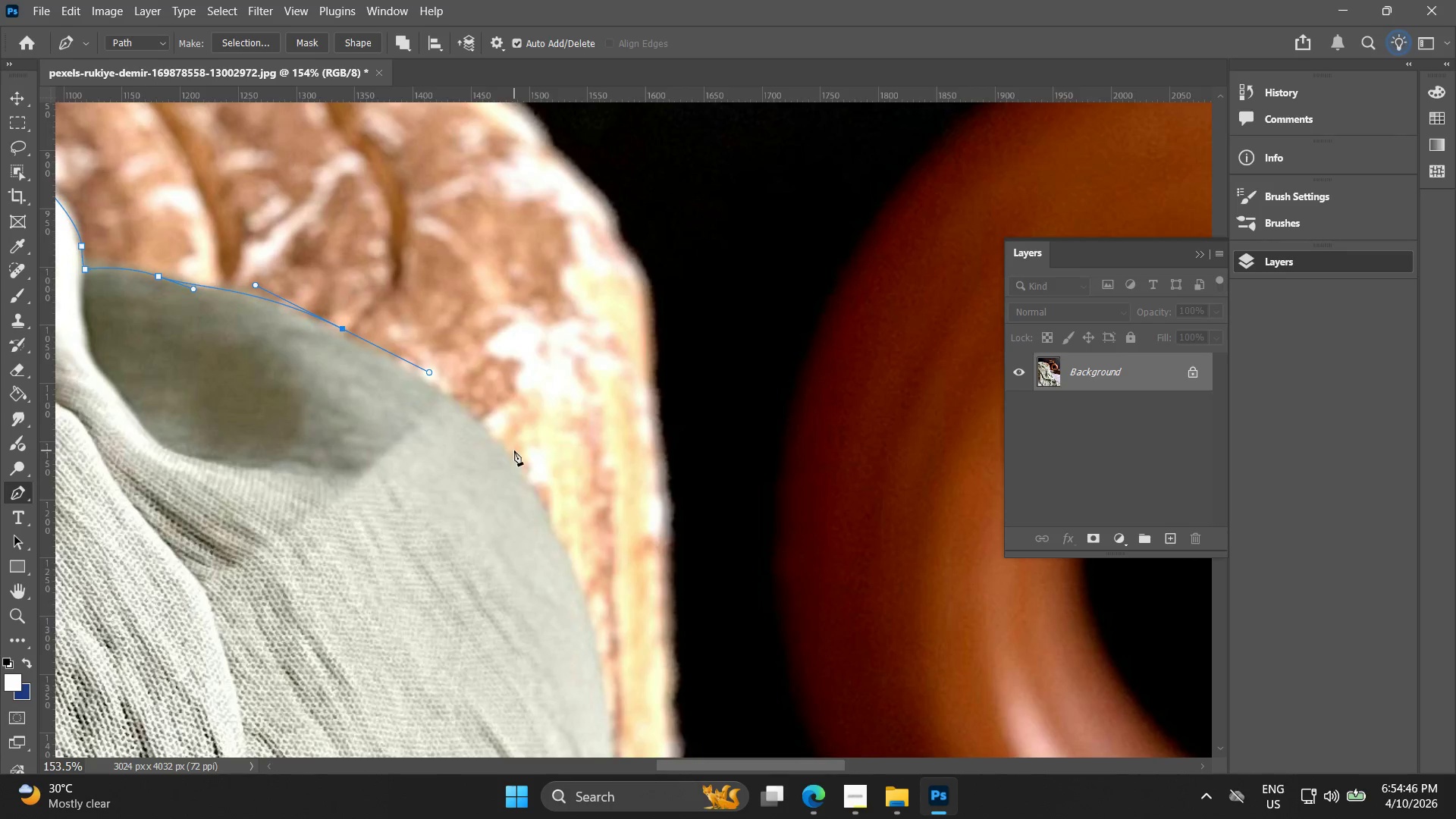 
left_click_drag(start_coordinate=[438, 472], to_coordinate=[457, 496])
 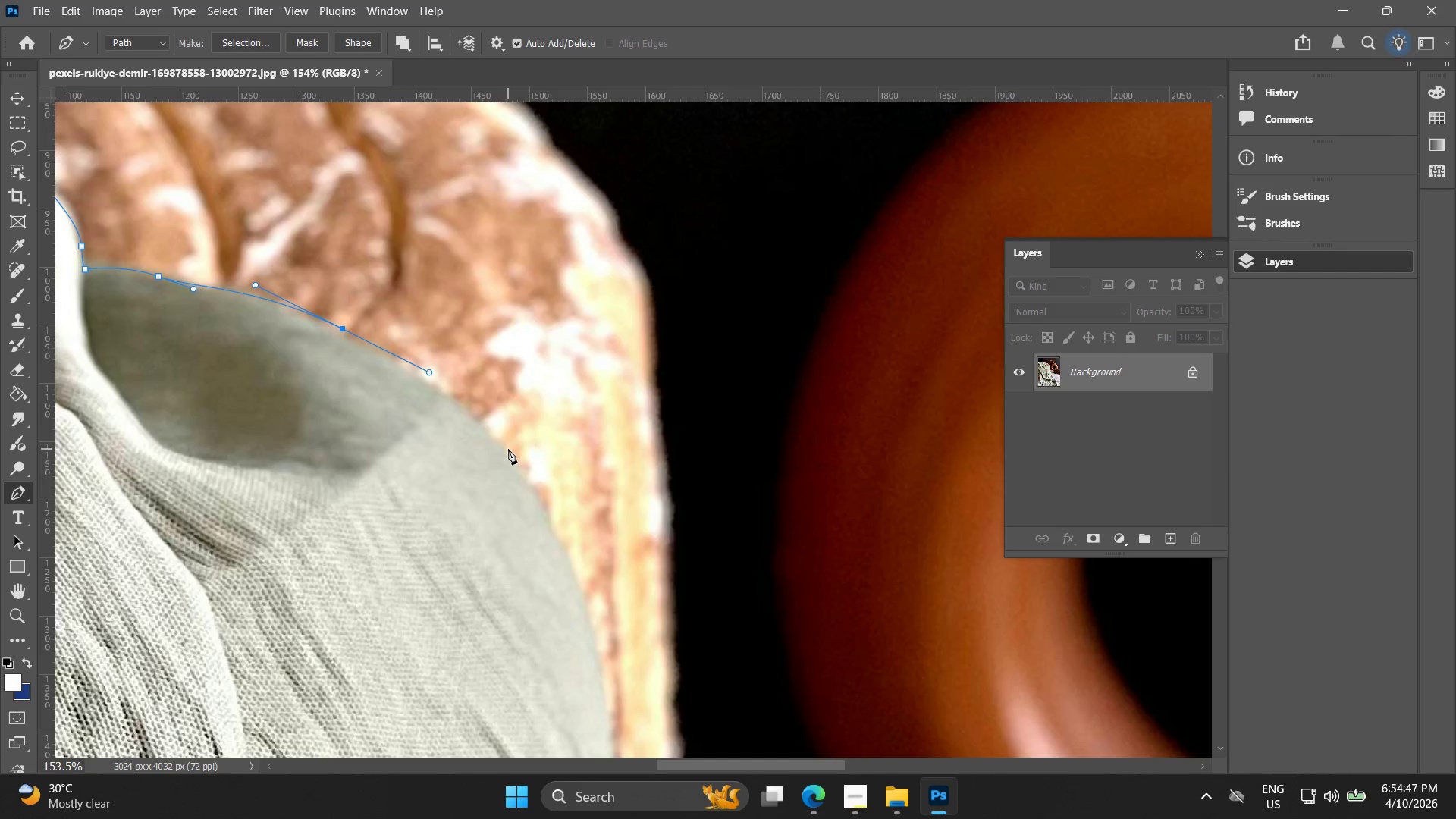 
left_click_drag(start_coordinate=[504, 447], to_coordinate=[510, 460])
 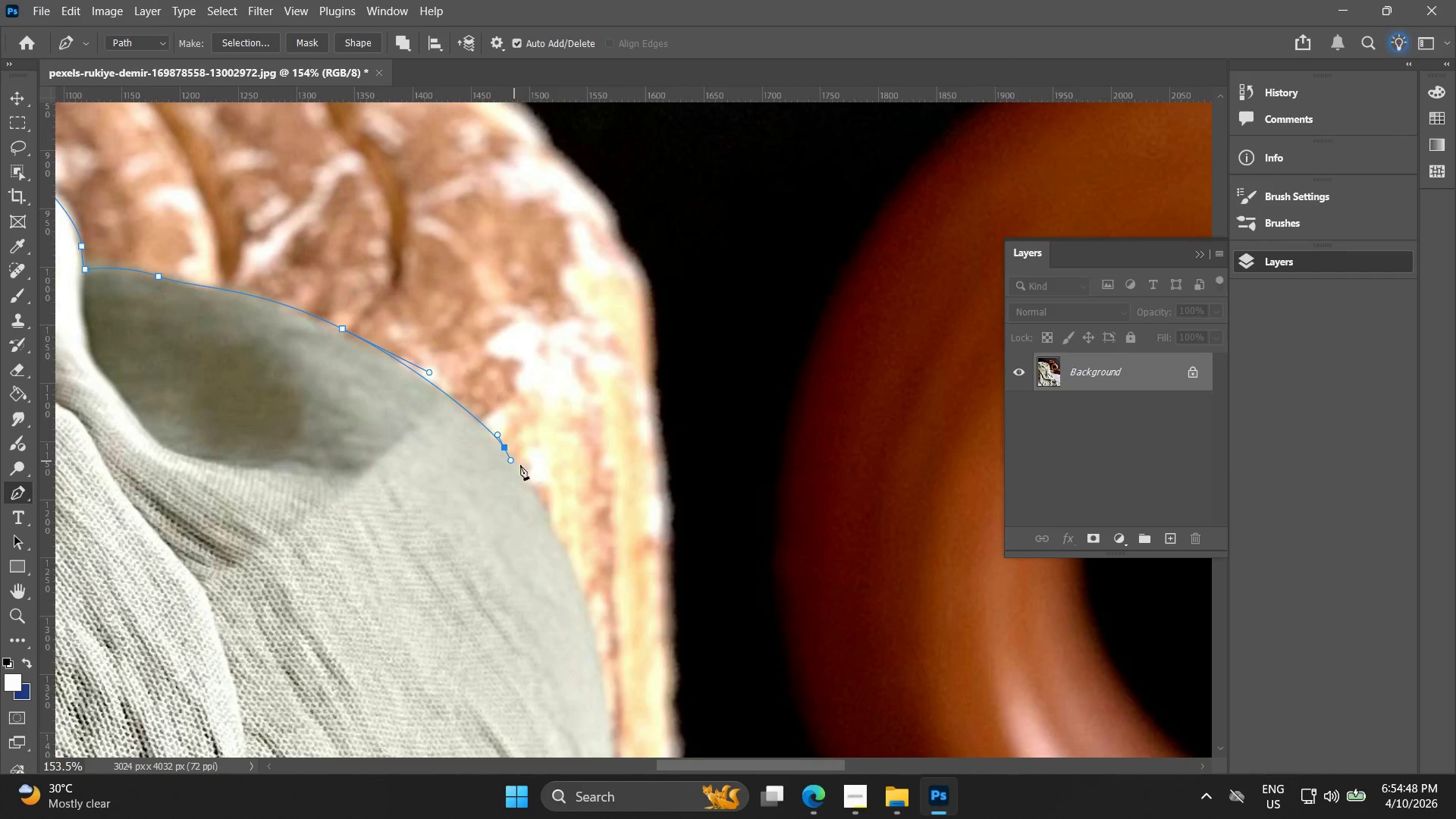 
hold_key(key=Space, duration=0.69)
 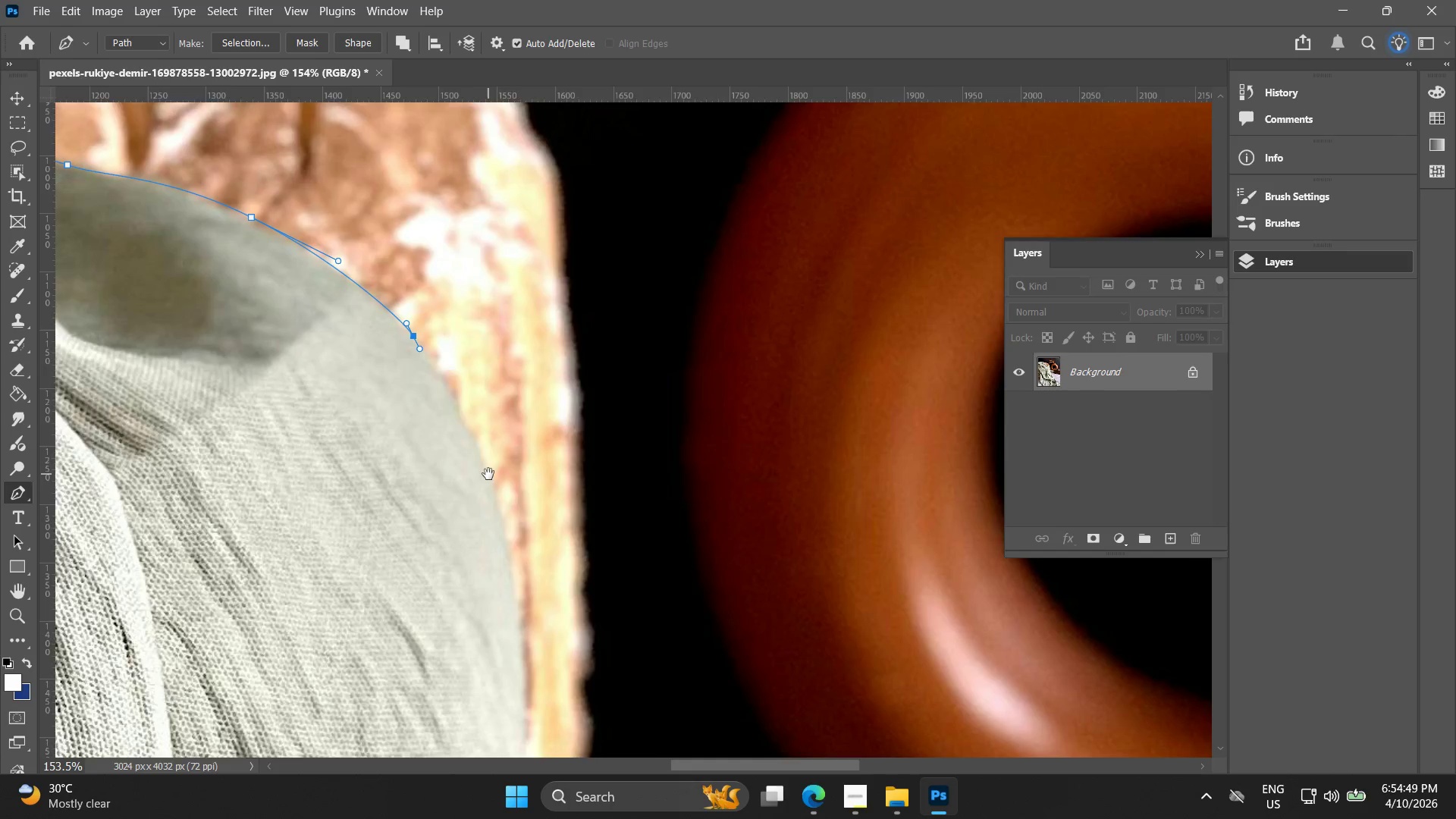 
left_click_drag(start_coordinate=[510, 505], to_coordinate=[439, 415])
 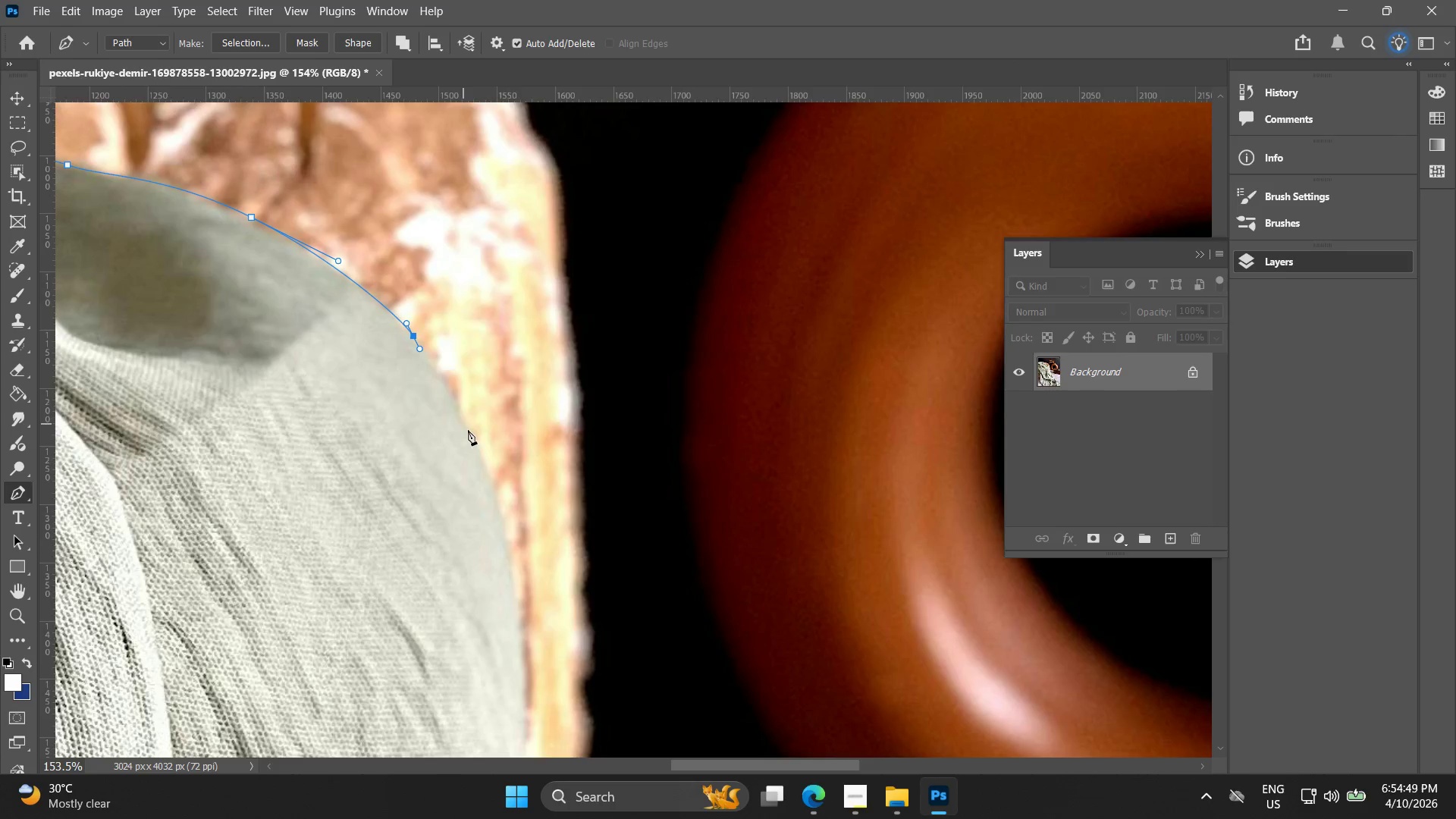 
hold_key(key=Space, duration=0.52)
 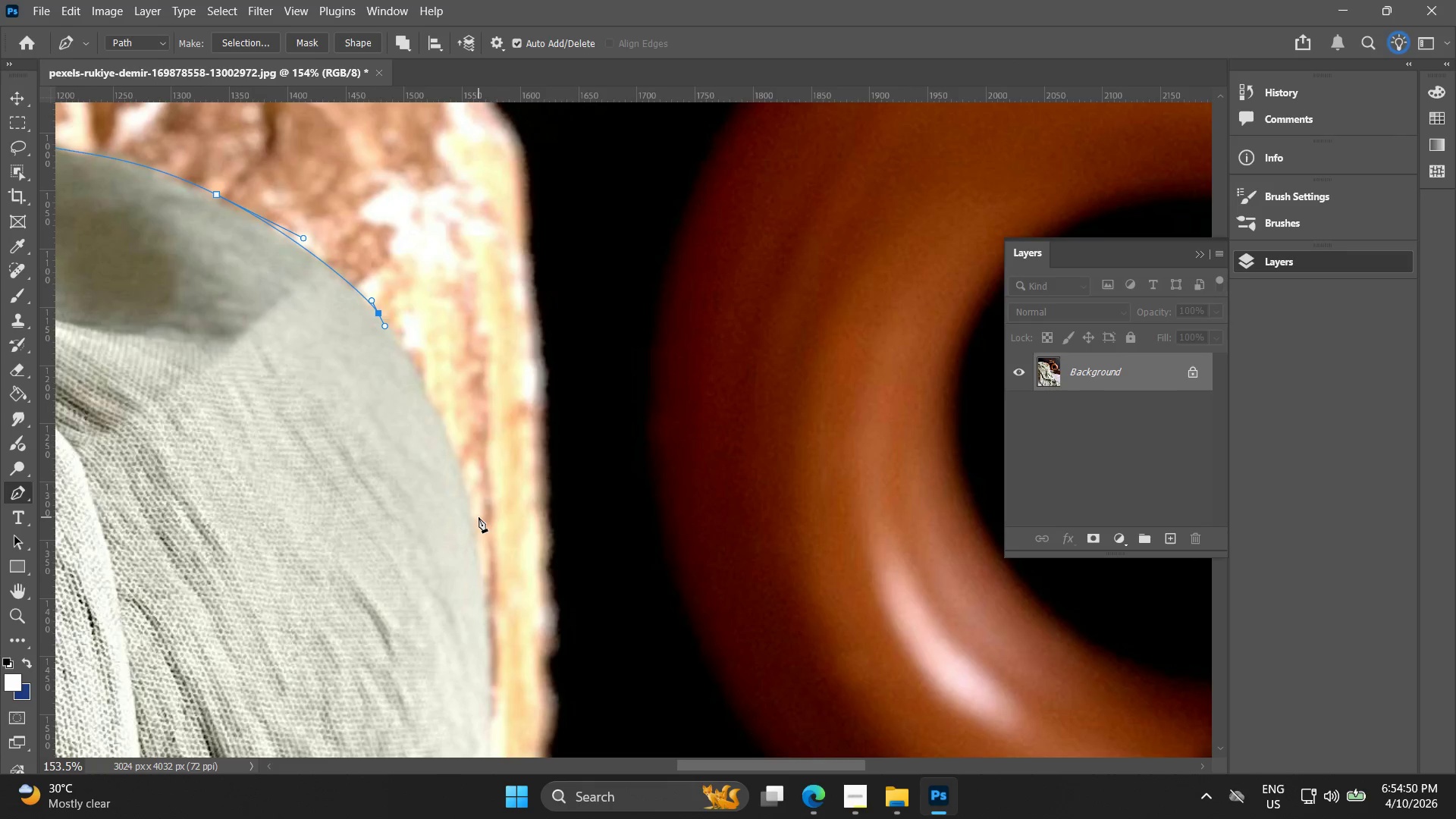 
left_click_drag(start_coordinate=[488, 474], to_coordinate=[453, 451])
 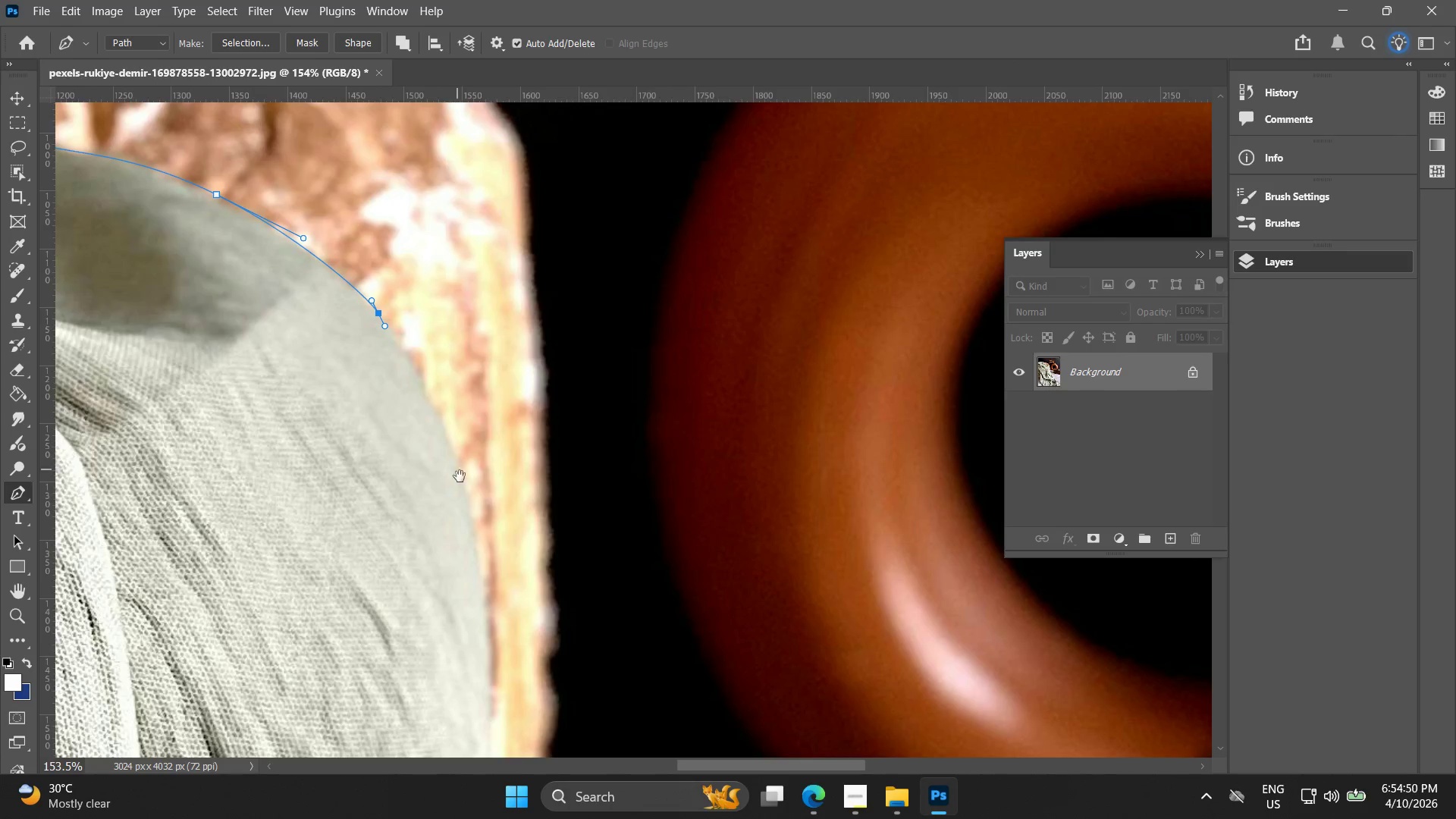 
hold_key(key=Space, duration=3.12)
 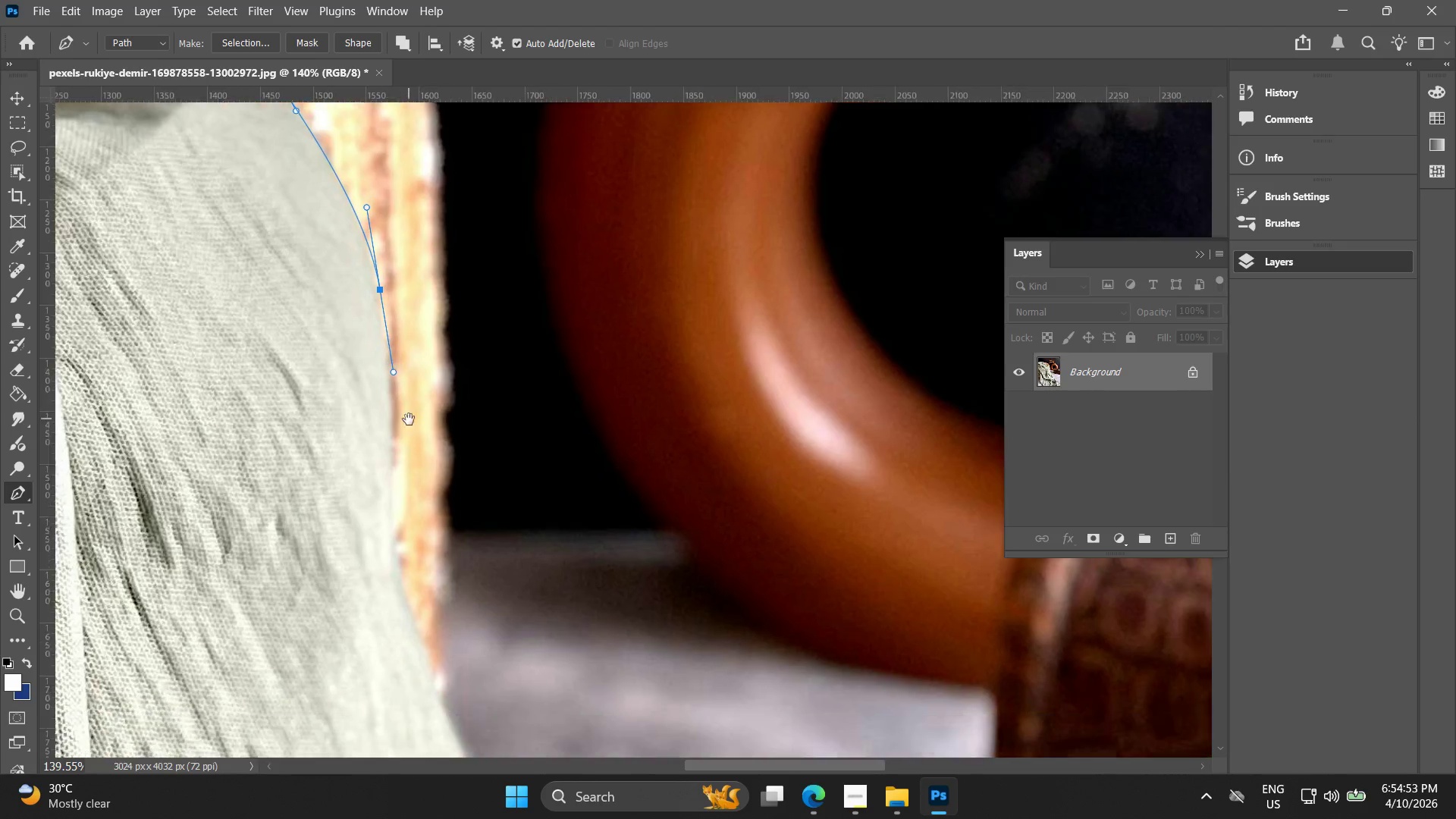 
left_click_drag(start_coordinate=[477, 523], to_coordinate=[492, 613])
 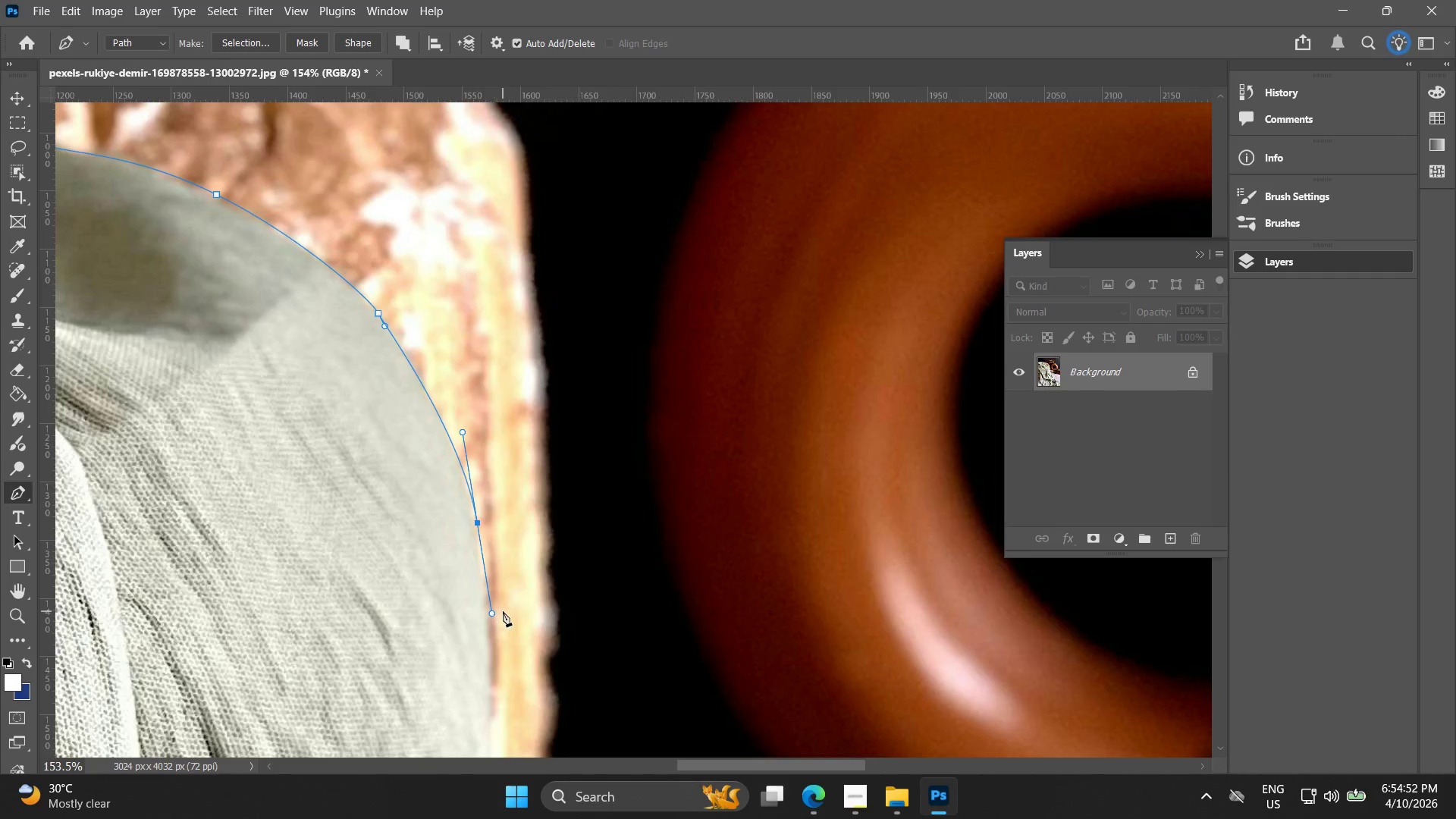 
key(Alt+AltLeft)
 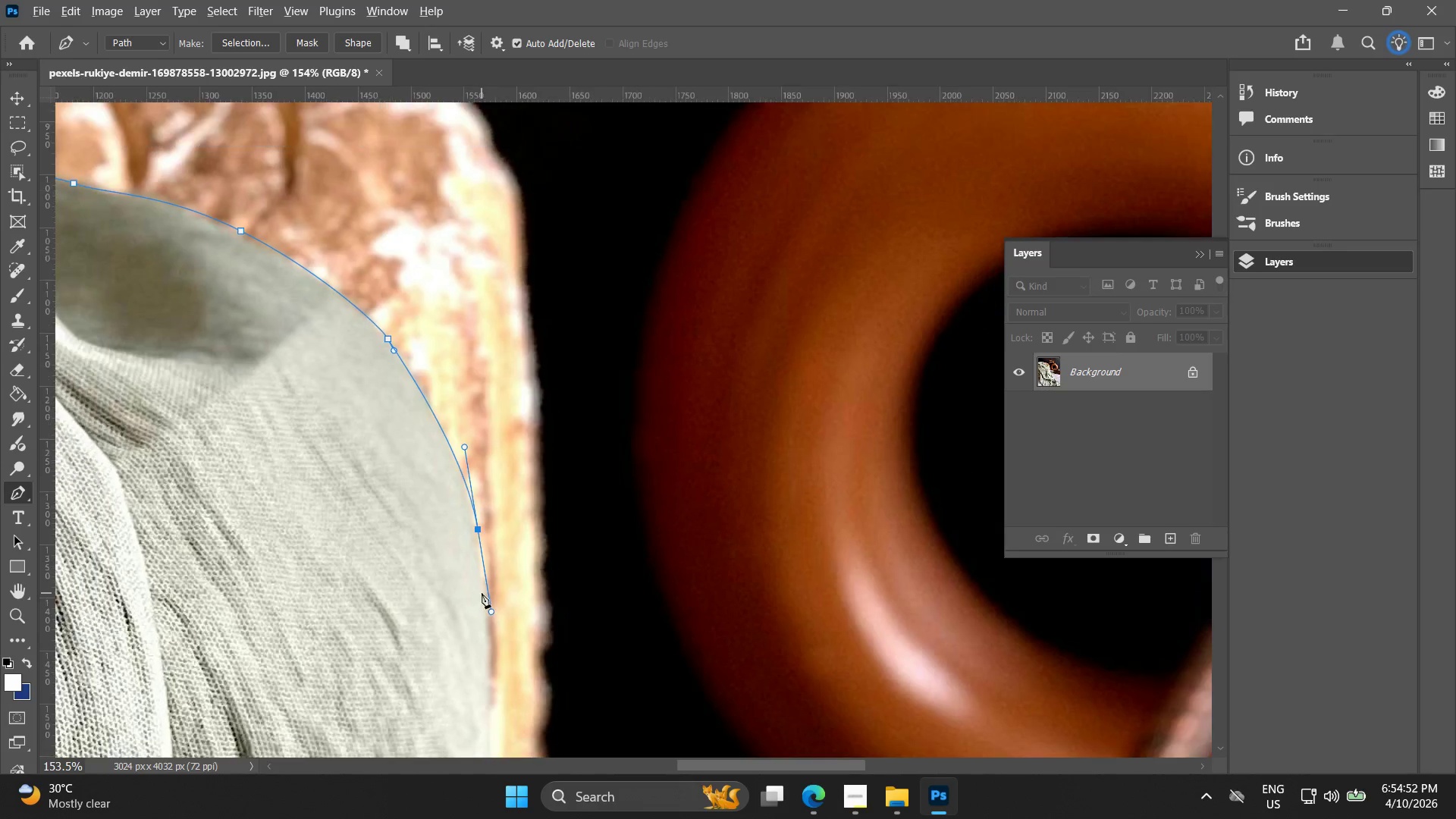 
hold_key(key=Space, duration=0.5)
 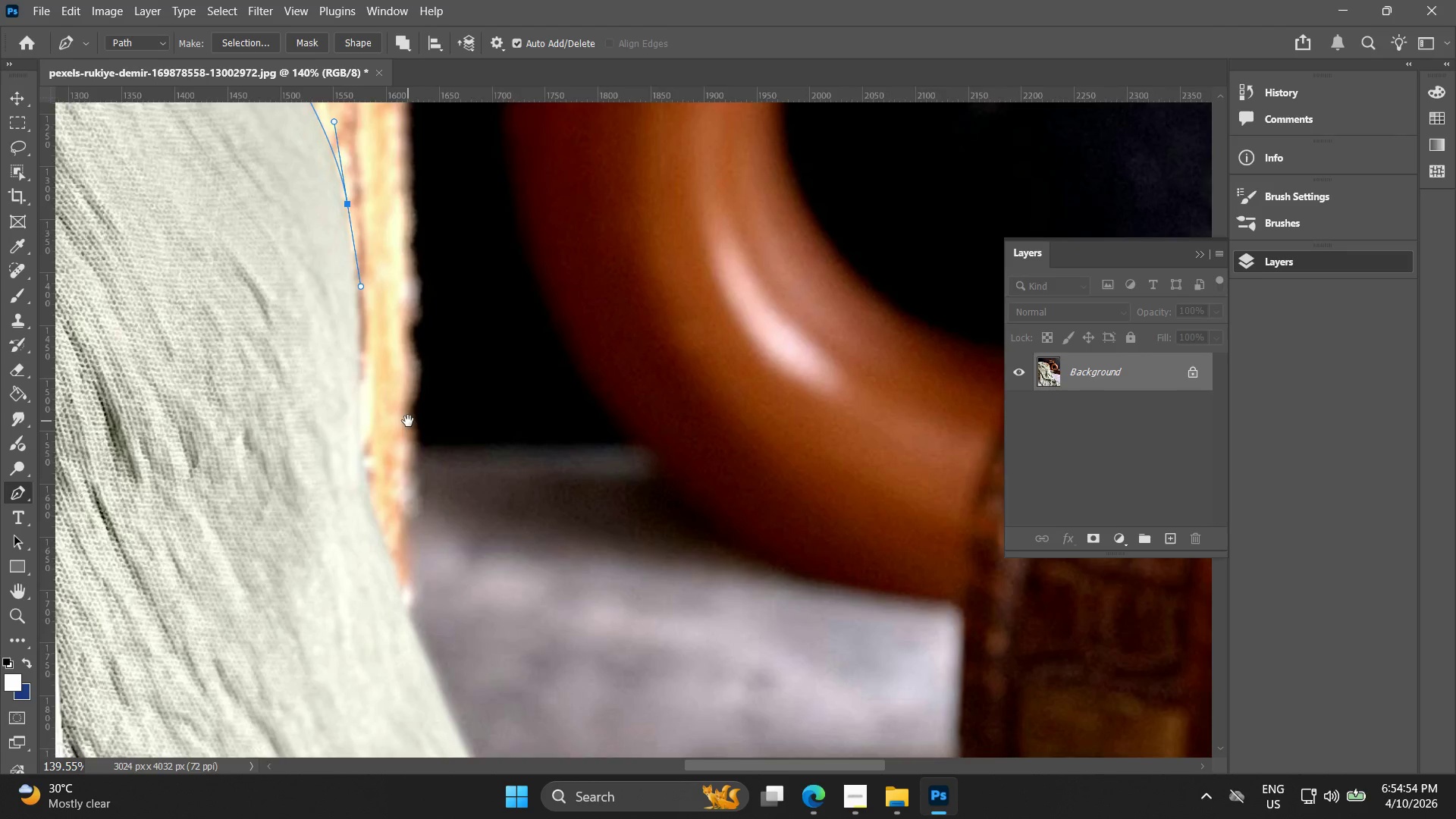 
left_click_drag(start_coordinate=[484, 583], to_coordinate=[410, 406])
 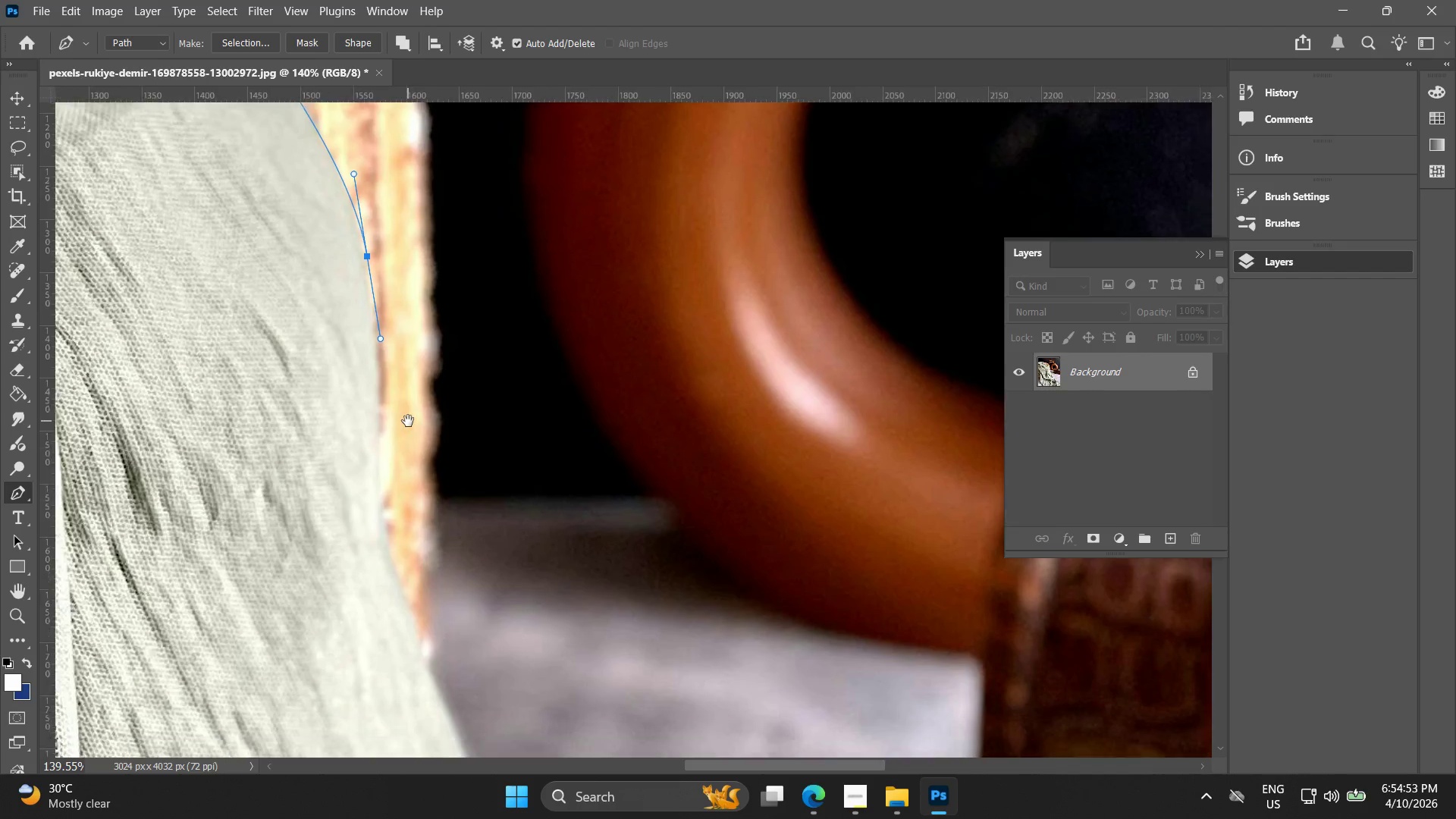 
scroll: coordinate [482, 593], scroll_direction: down, amount: 1.0
 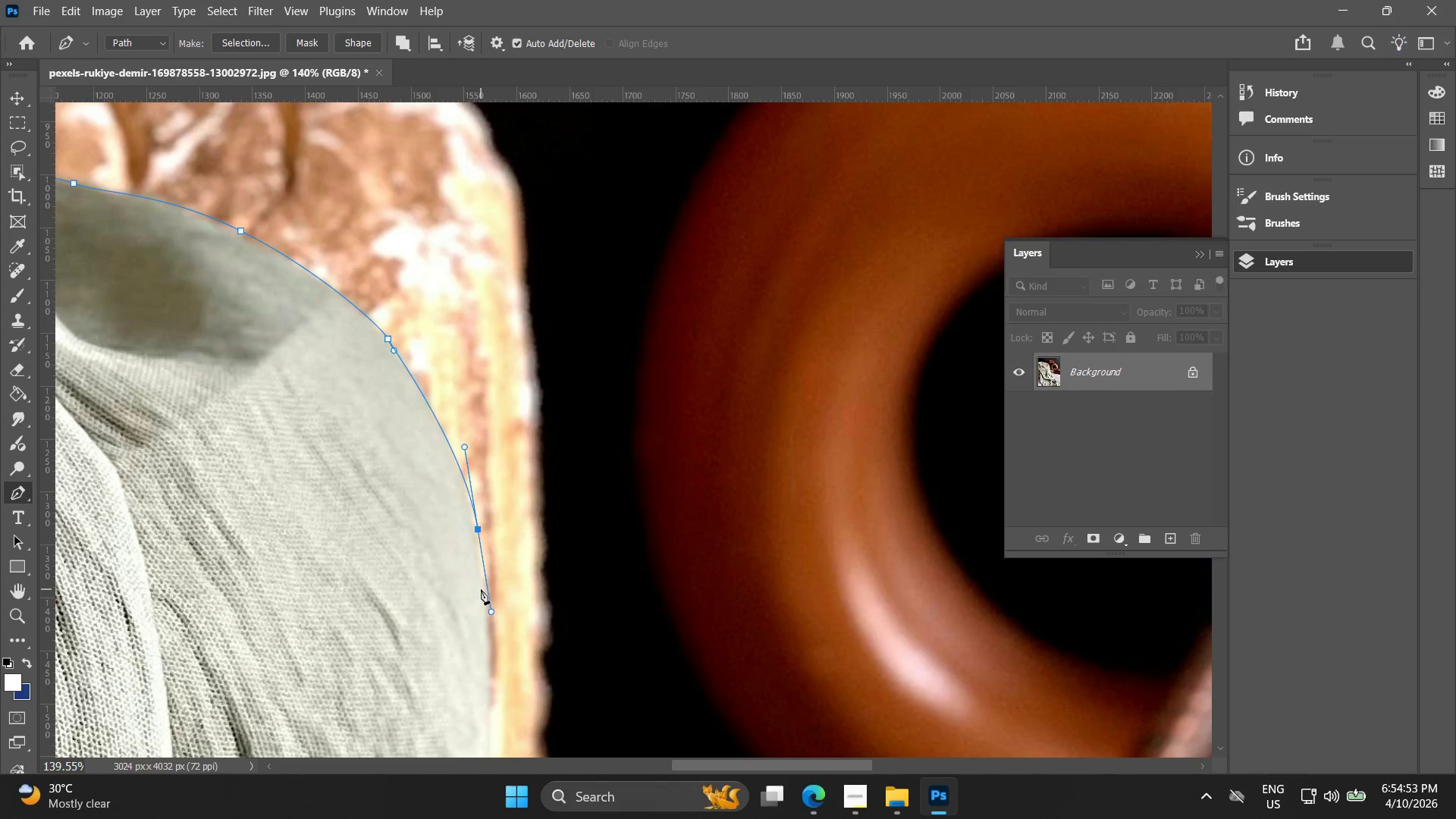 
key(Alt+AltLeft)
 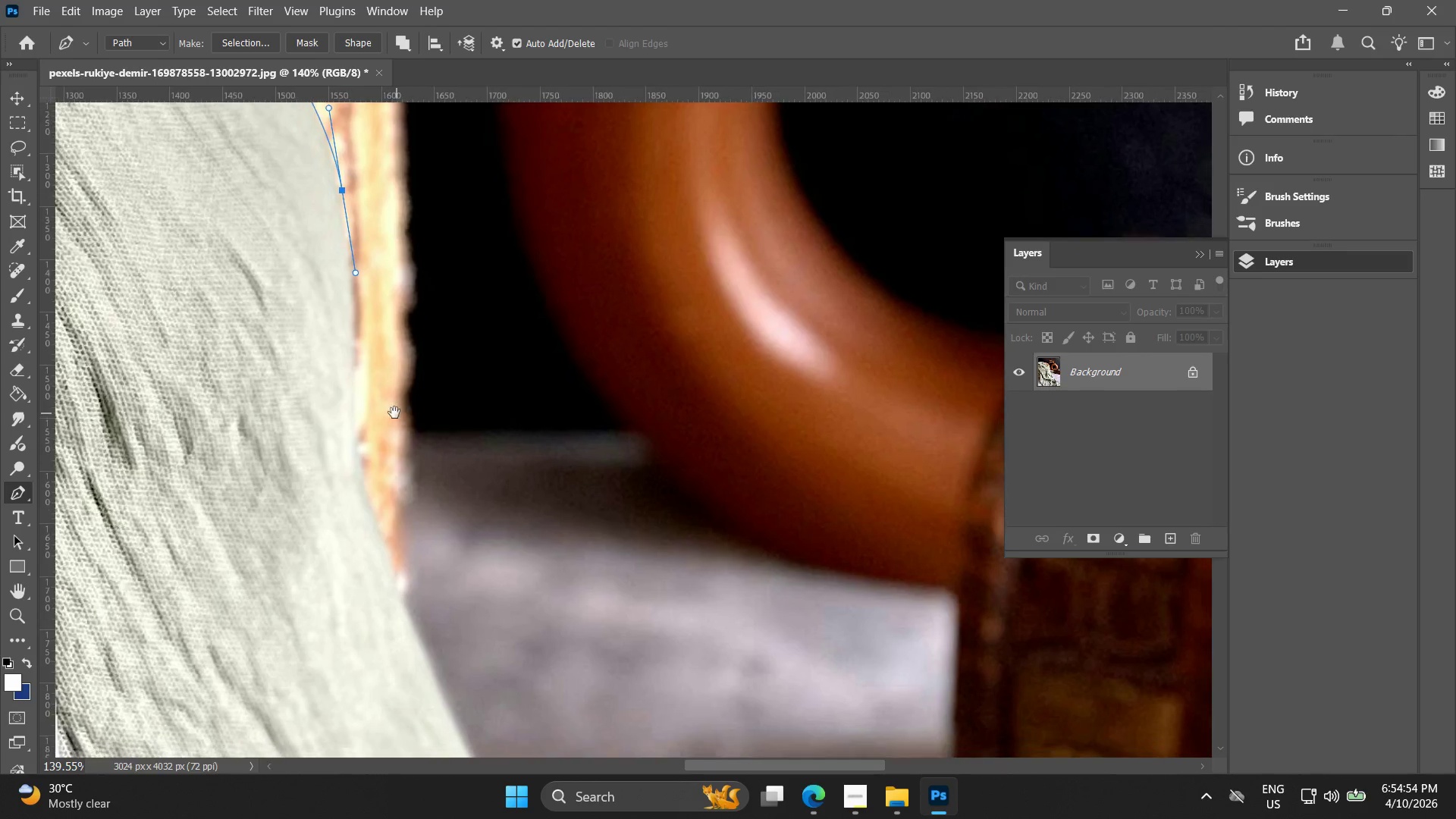 
hold_key(key=Space, duration=0.48)
 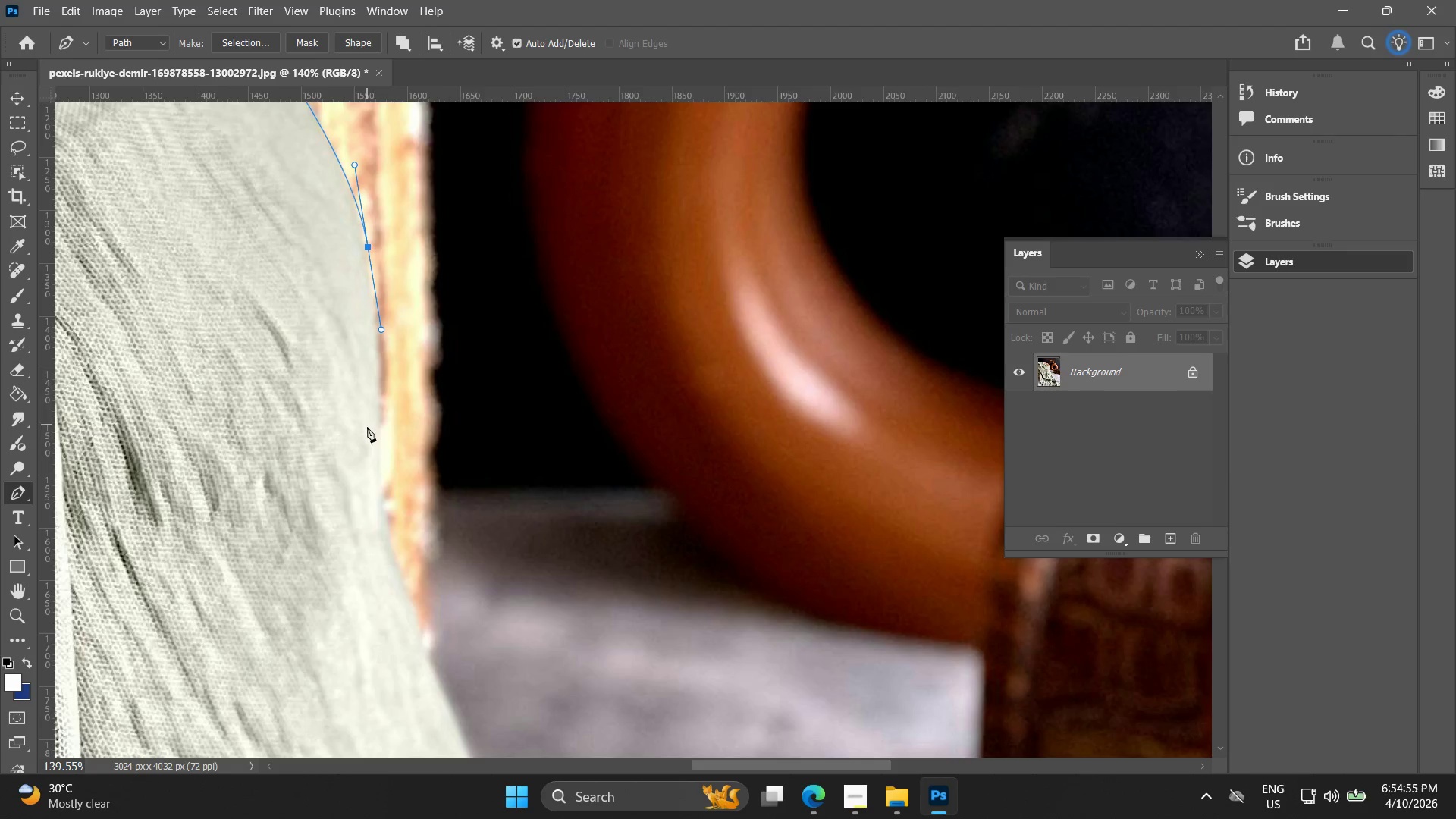 
left_click_drag(start_coordinate=[380, 402], to_coordinate=[399, 444])
 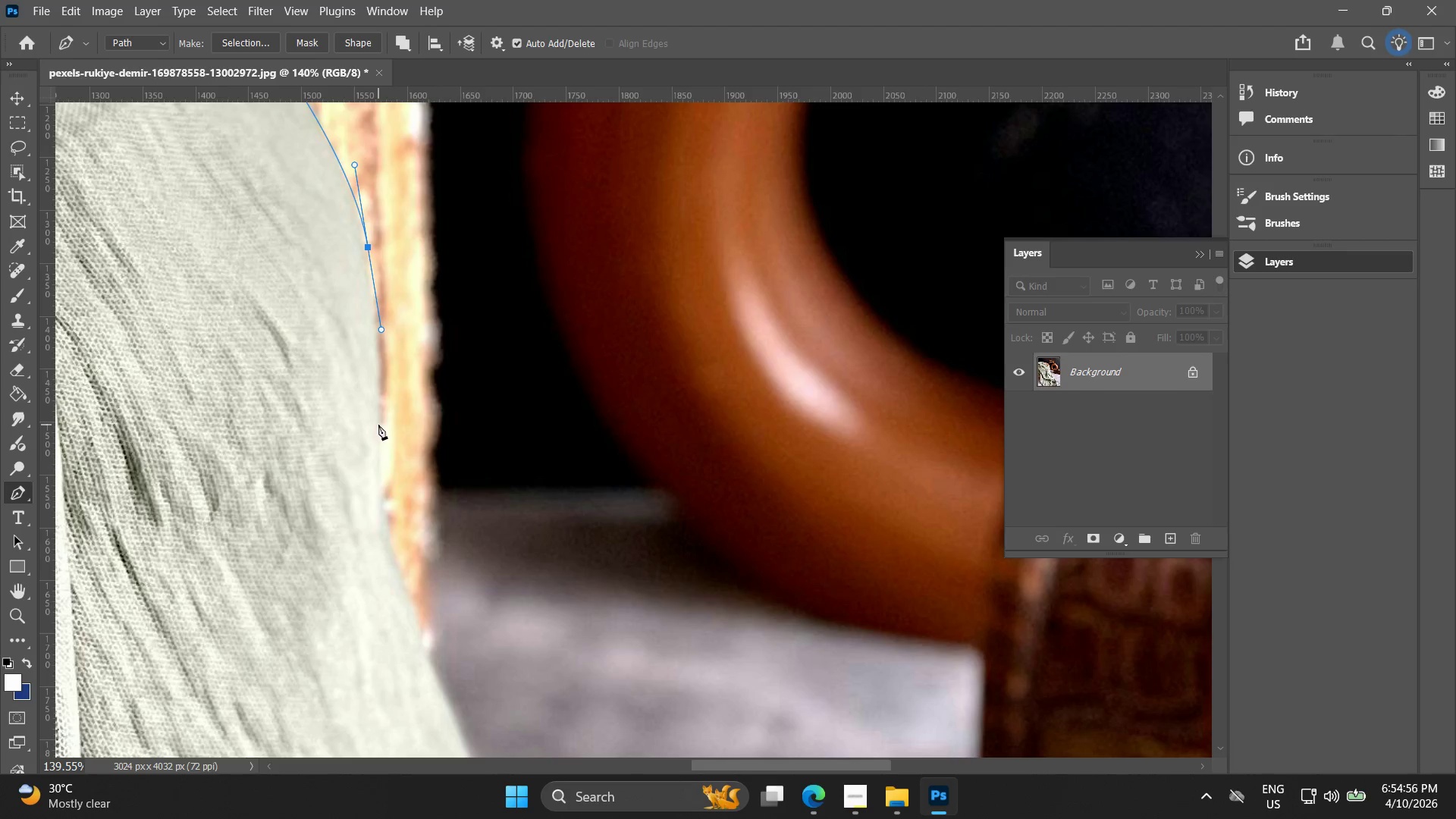 
left_click_drag(start_coordinate=[378, 425], to_coordinate=[378, 481])
 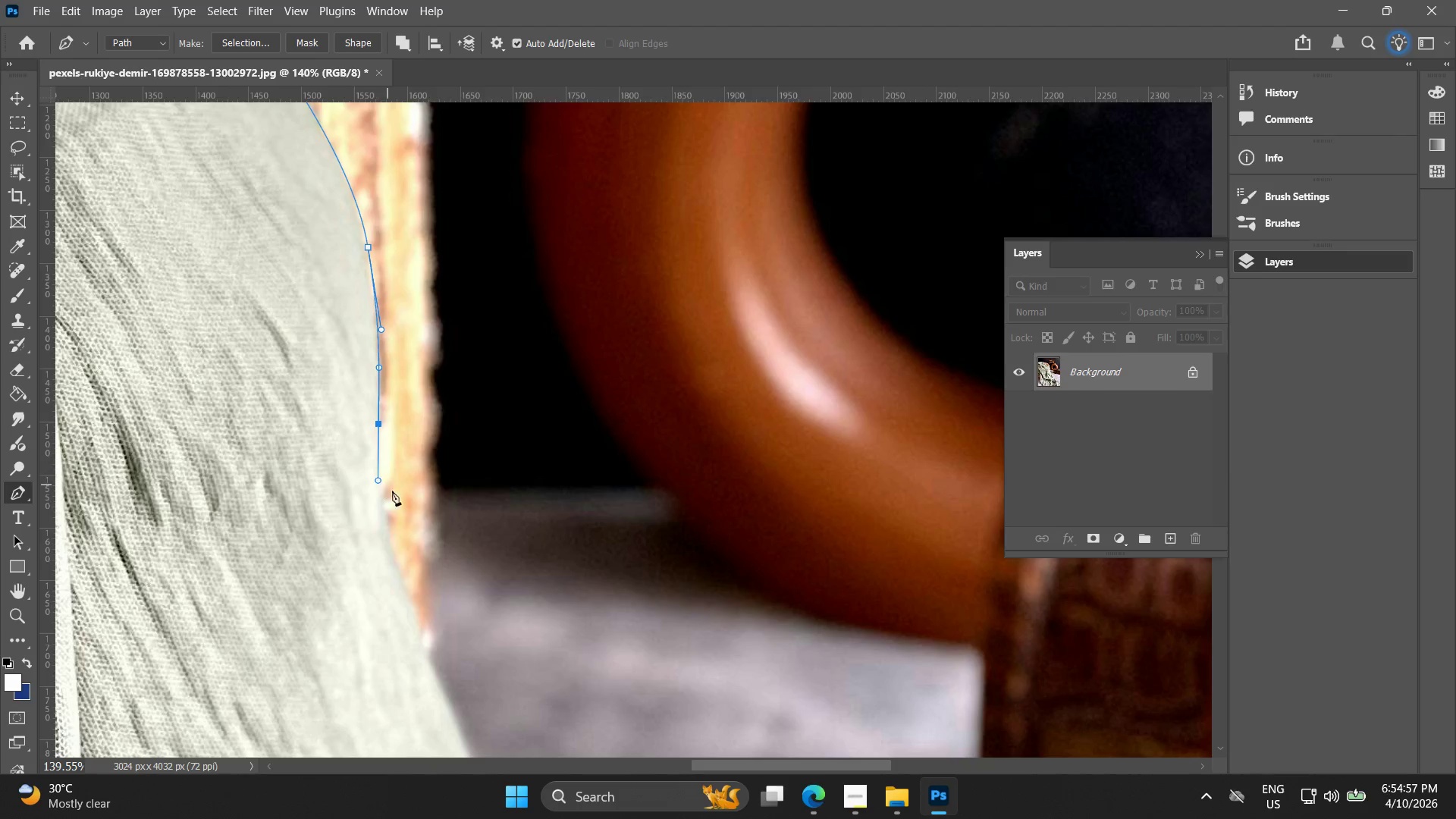 
hold_key(key=Space, duration=0.67)
 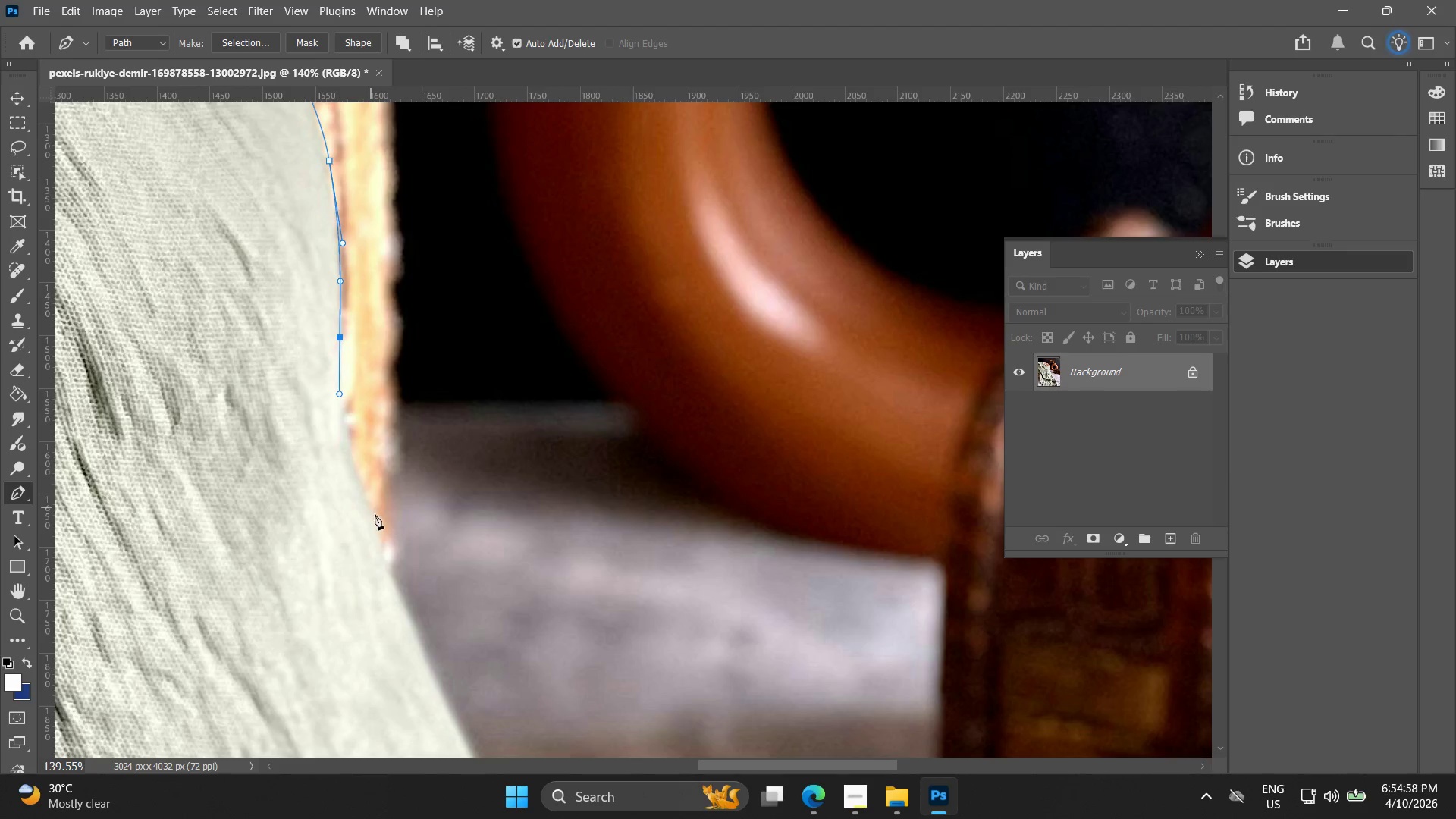 
left_click_drag(start_coordinate=[414, 519], to_coordinate=[375, 432])
 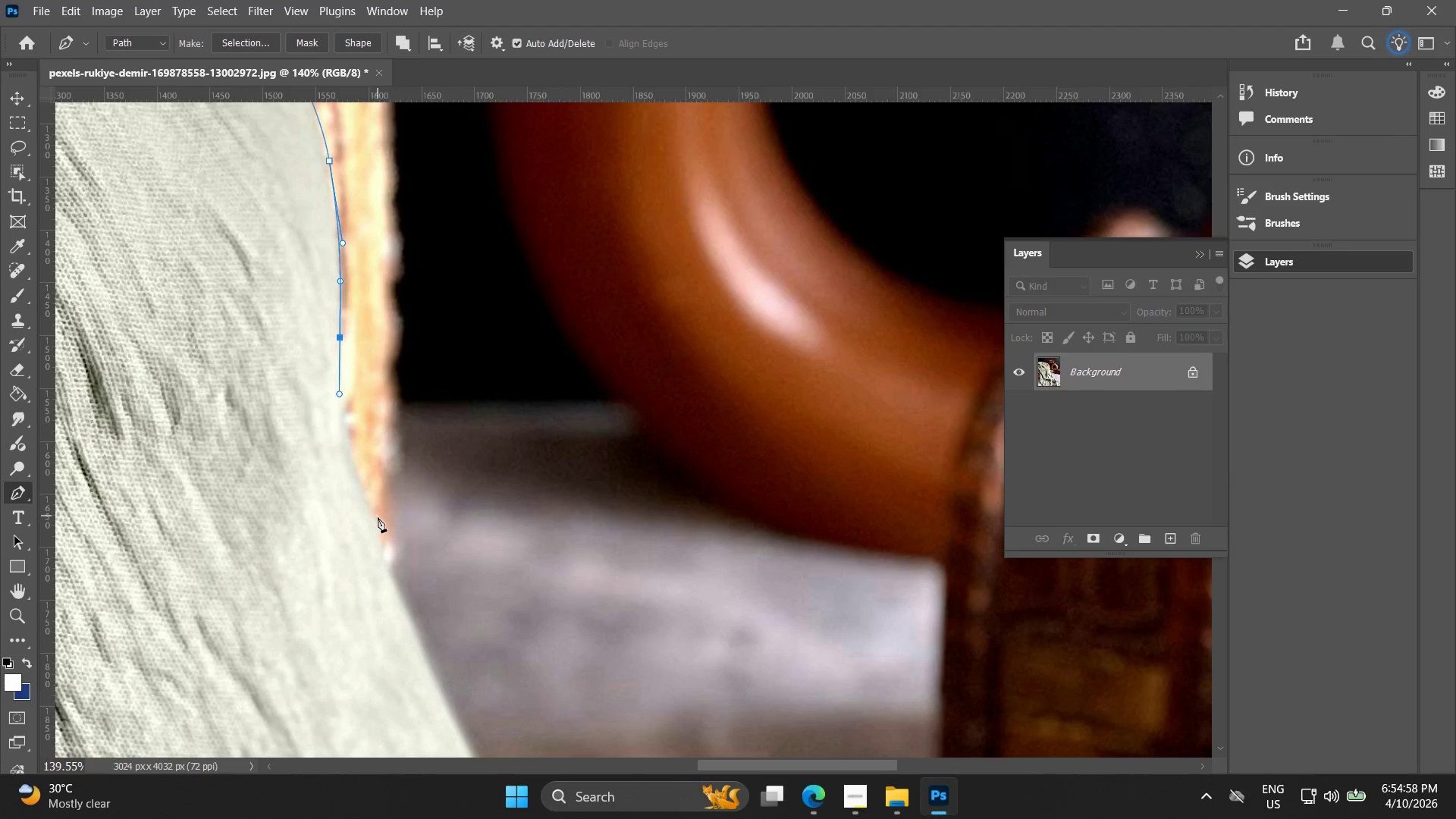 
left_click_drag(start_coordinate=[382, 526], to_coordinate=[419, 560])
 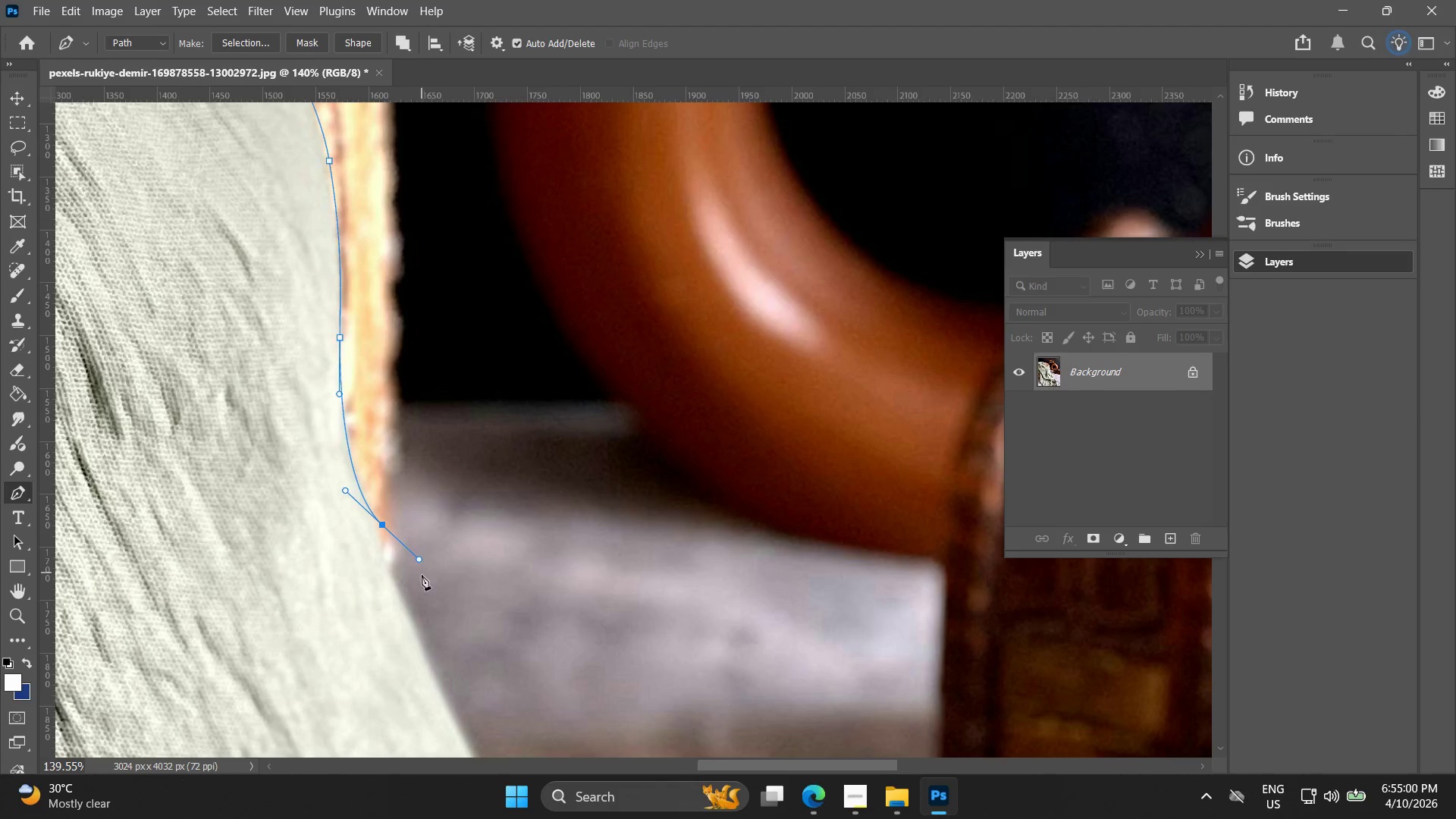 
hold_key(key=Space, duration=0.83)
 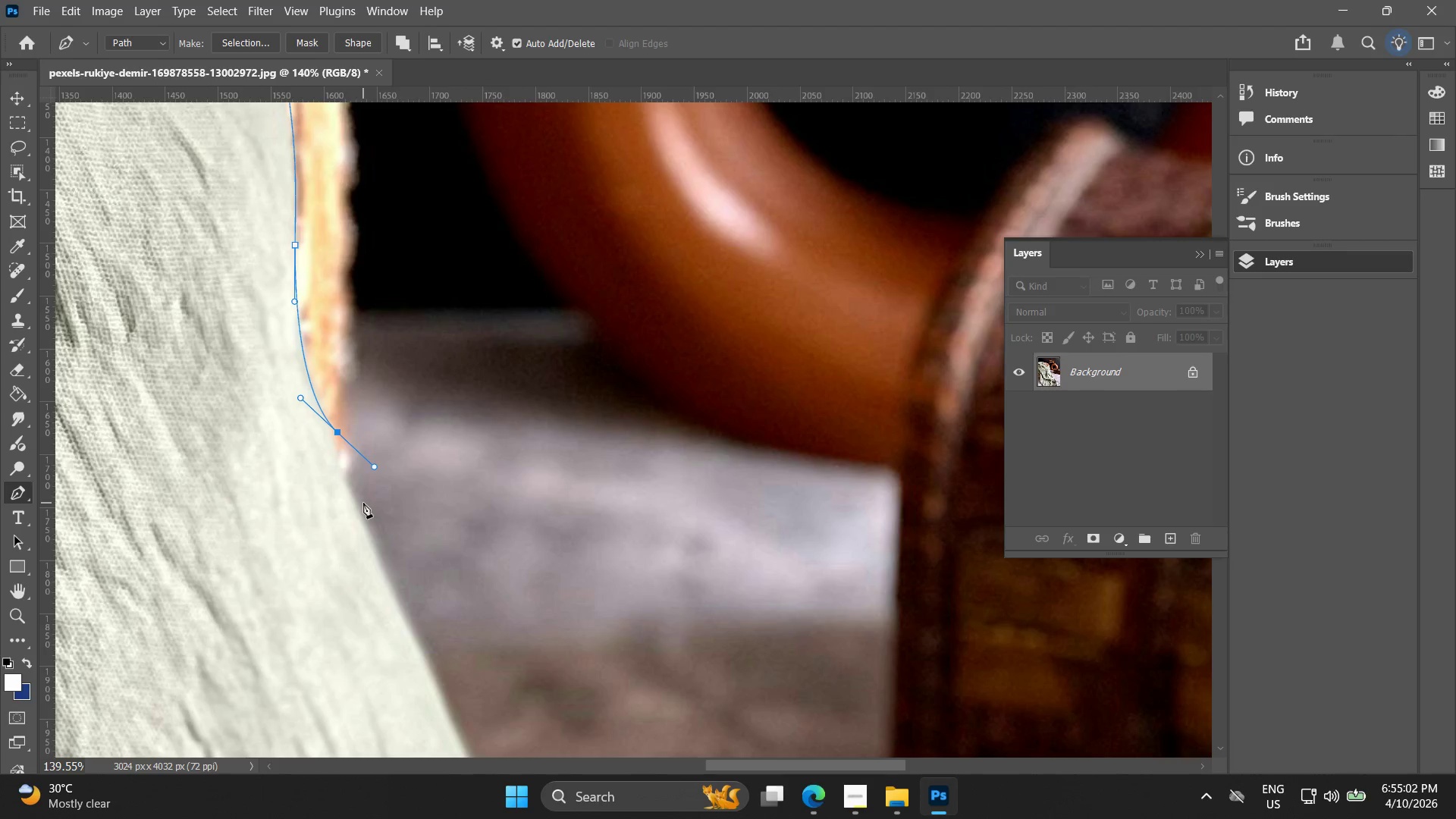 
left_click_drag(start_coordinate=[379, 579], to_coordinate=[334, 487])
 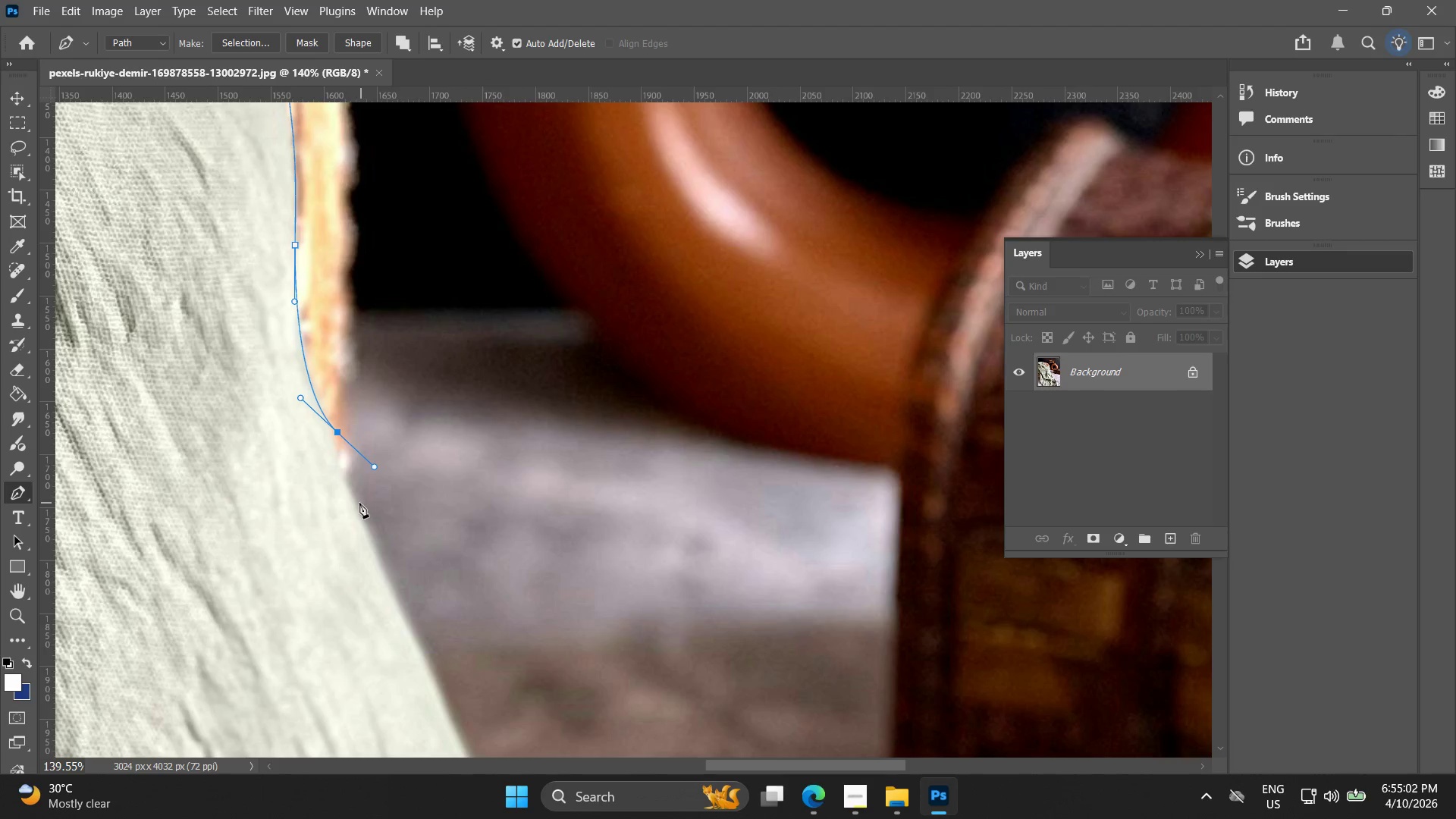 
left_click_drag(start_coordinate=[353, 500], to_coordinate=[365, 523])
 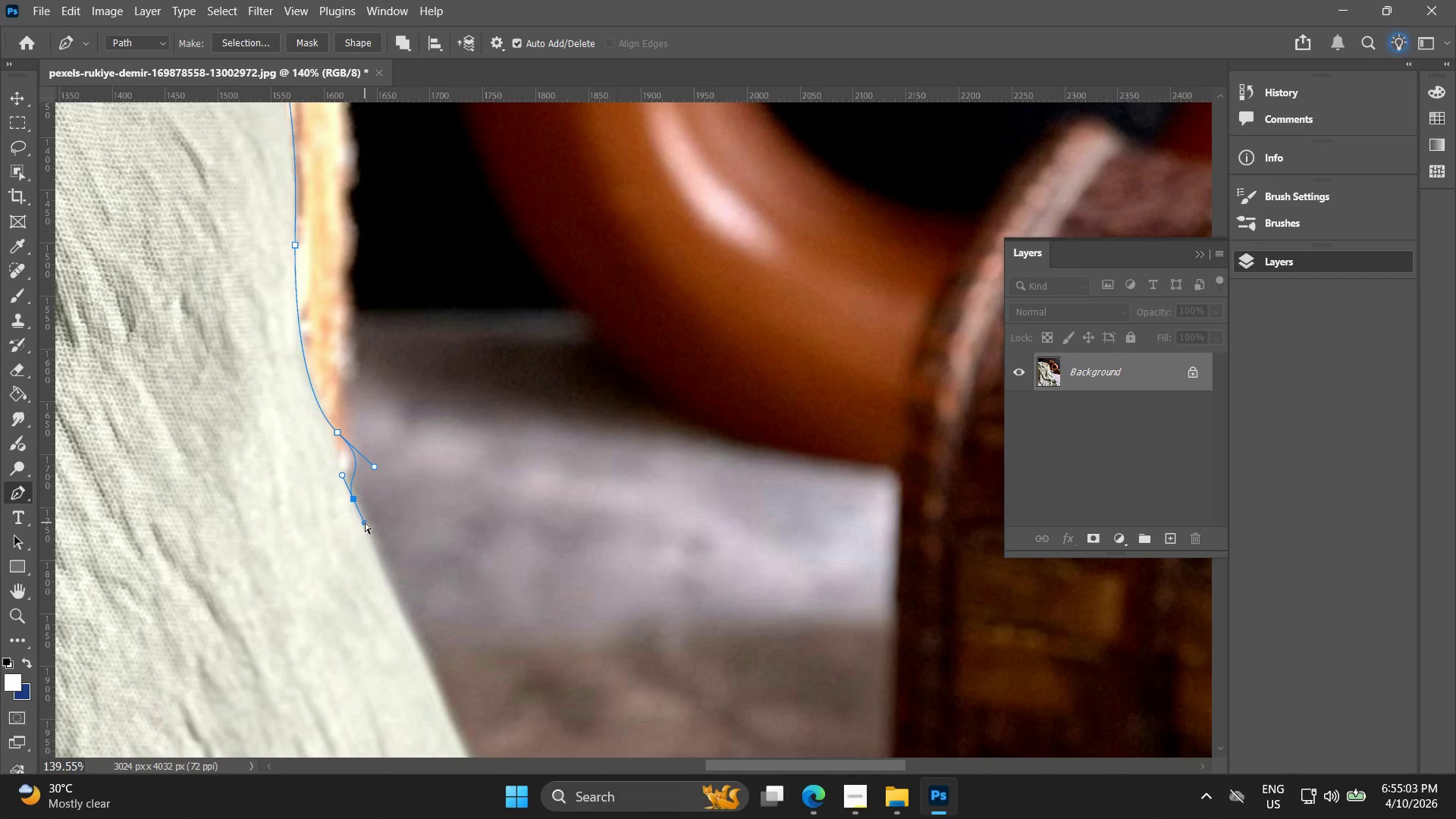 
key(Control+Z)
 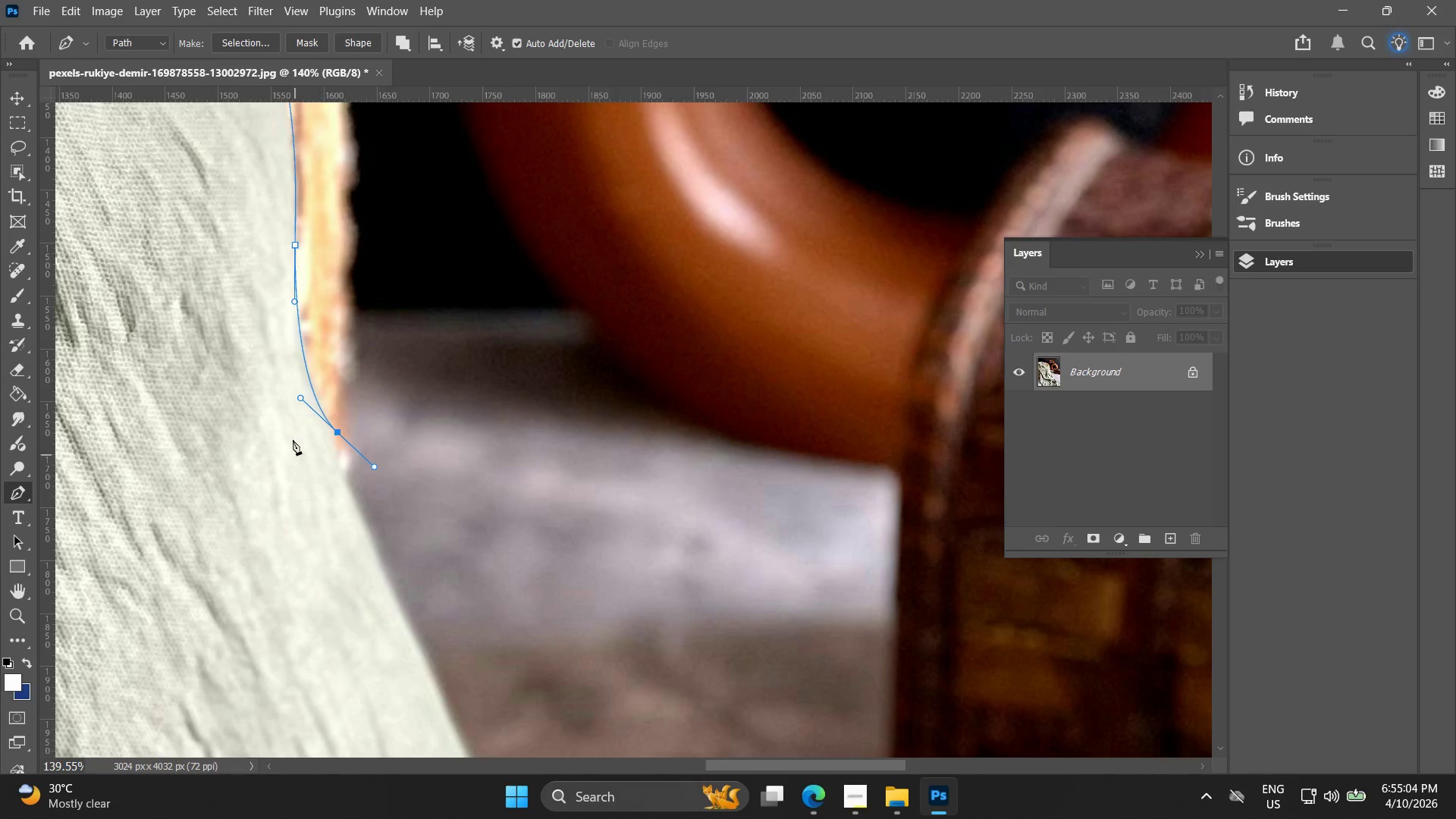 
hold_key(key=AltLeft, duration=0.52)
scroll: coordinate [319, 457], scroll_direction: up, amount: 2.0
 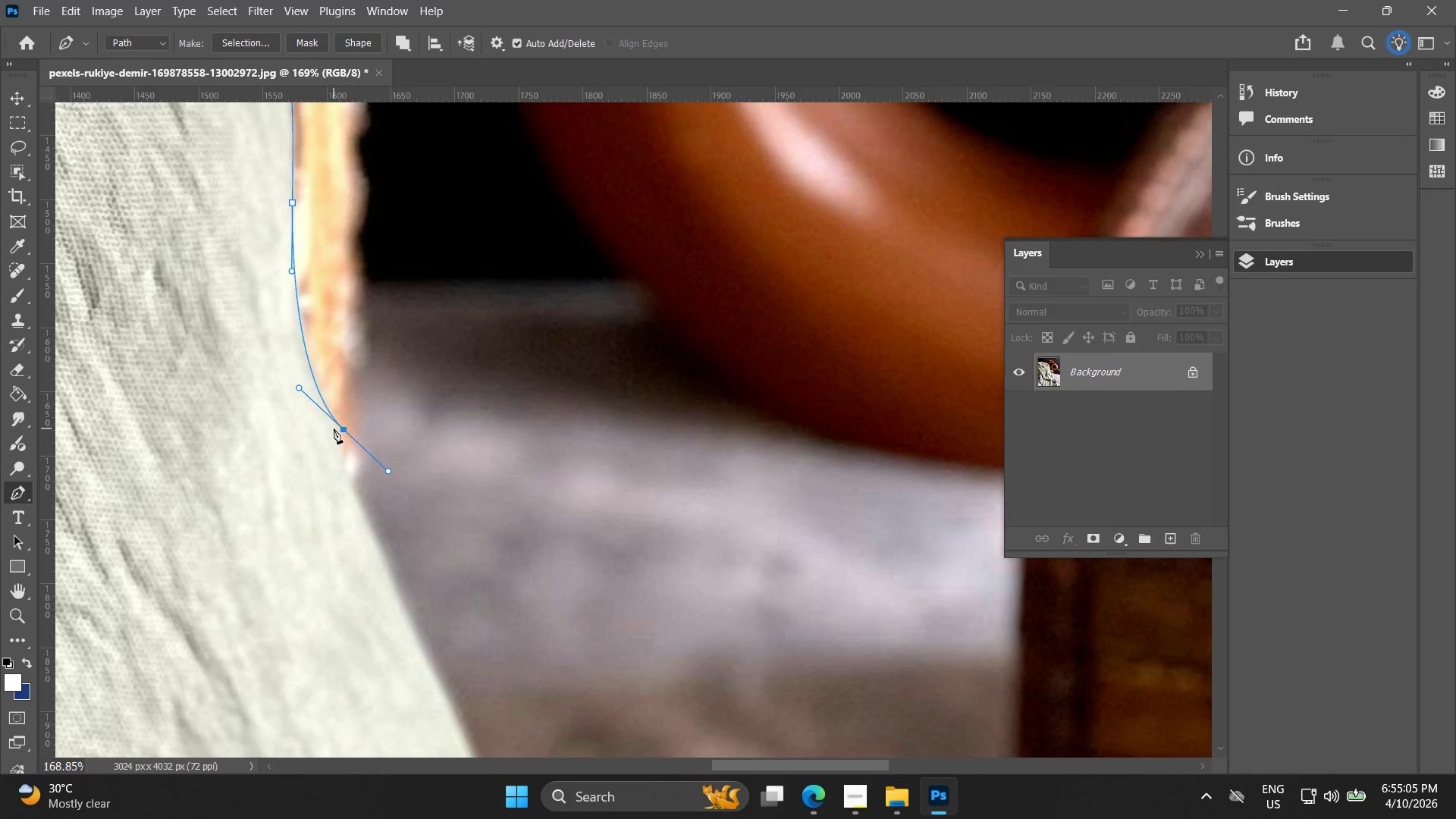 
left_click([334, 428])
 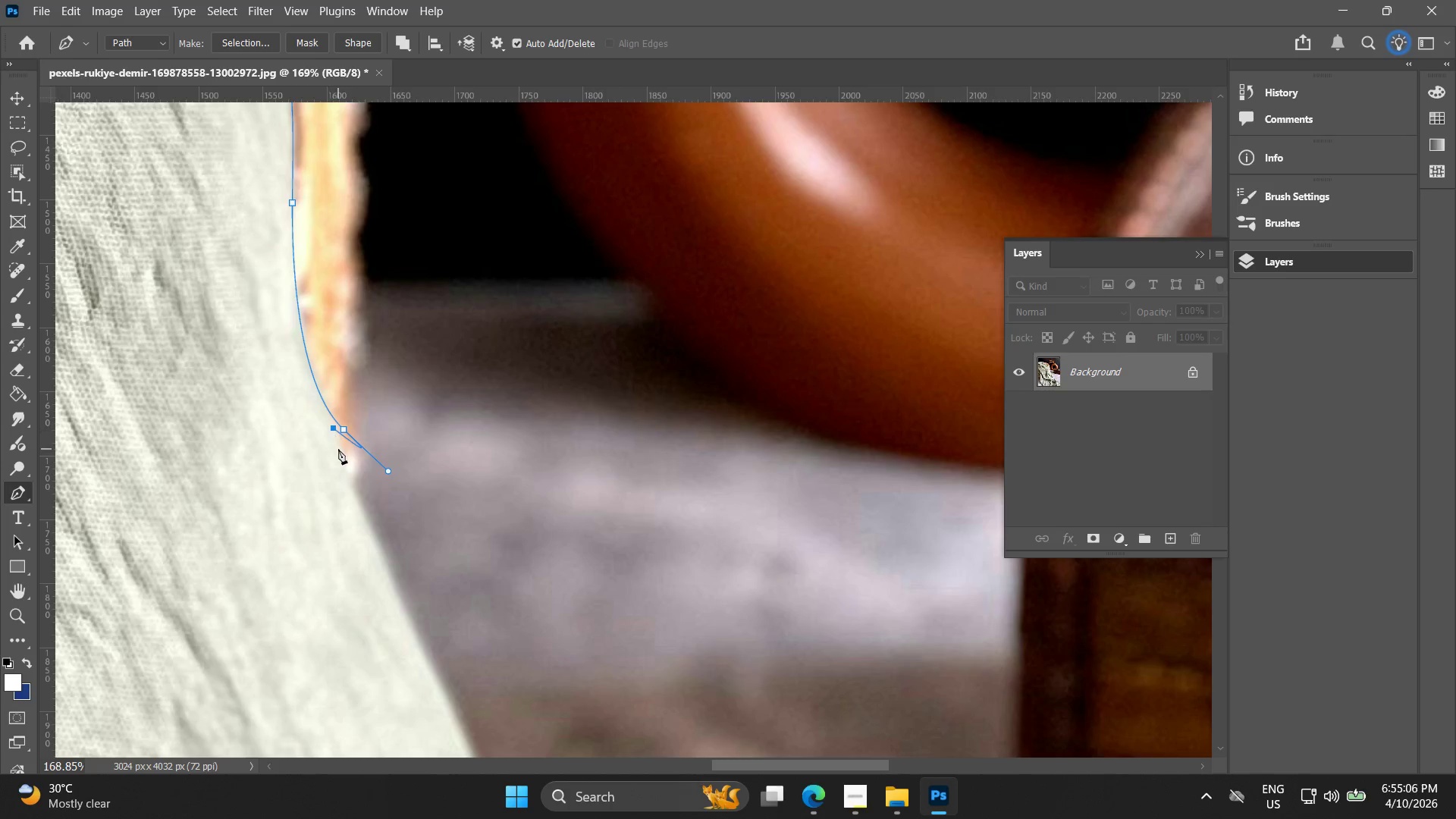 
key(Control+Z)
 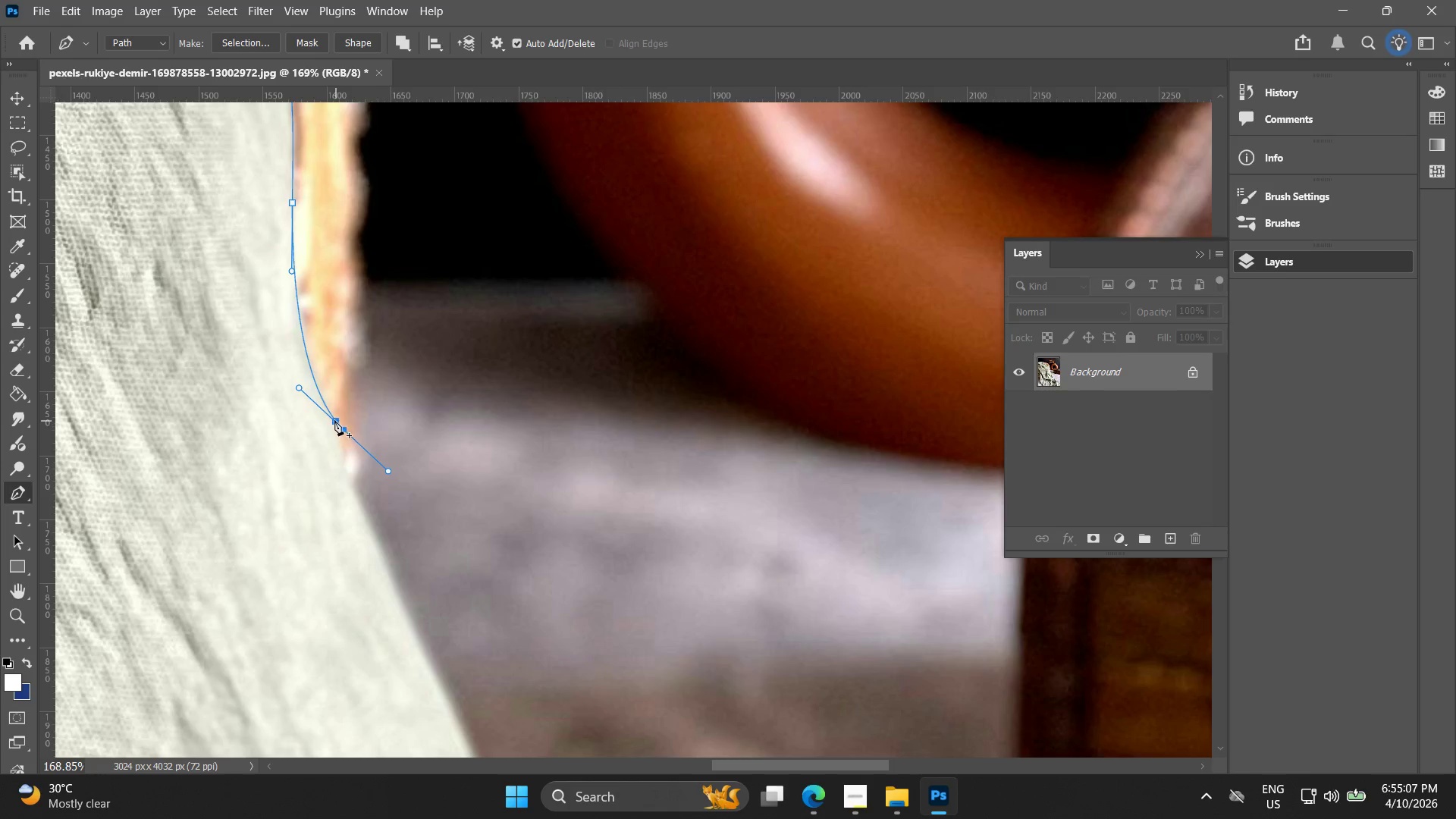 
left_click([334, 420])
 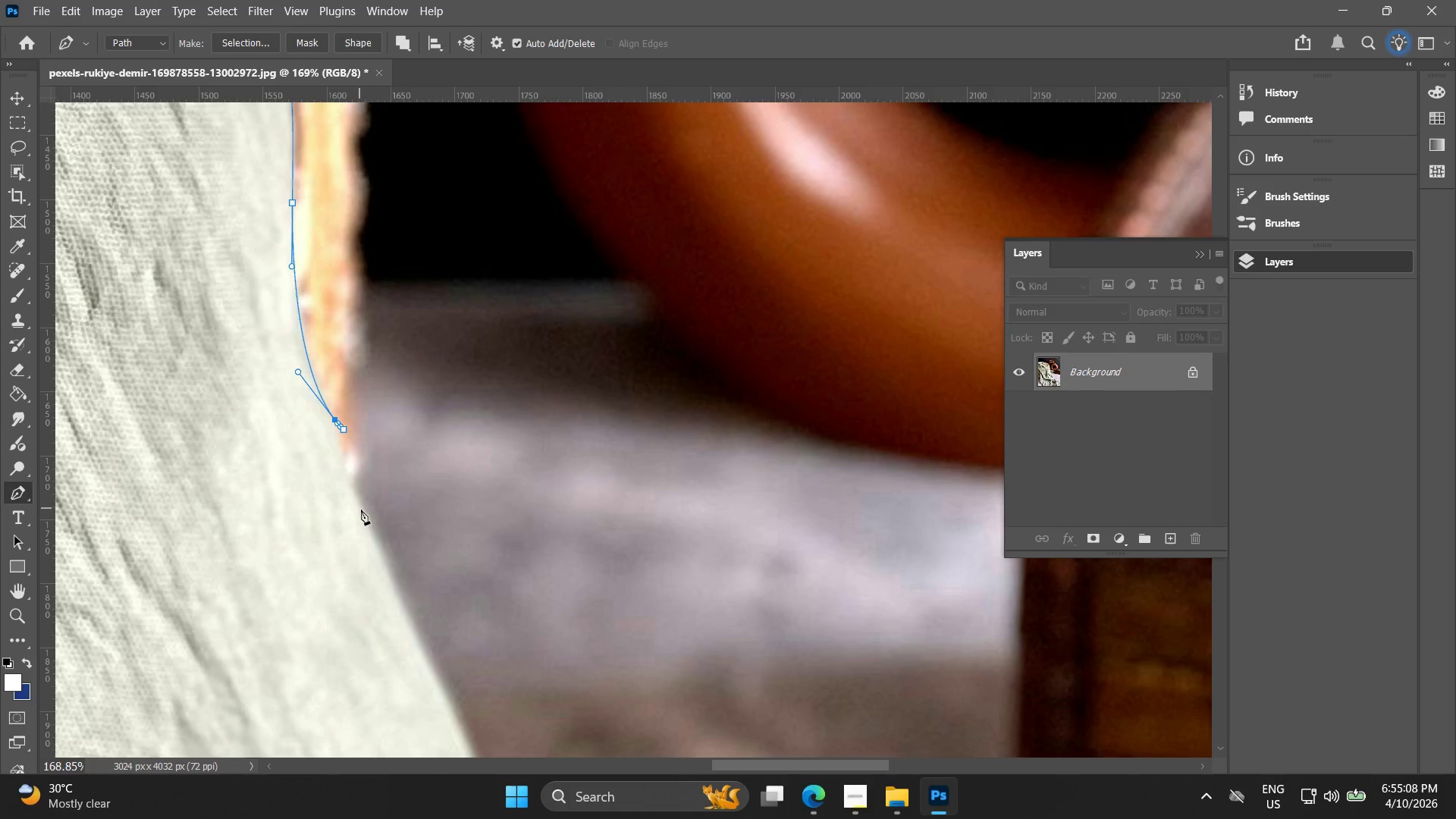 
left_click_drag(start_coordinate=[375, 526], to_coordinate=[389, 538])
 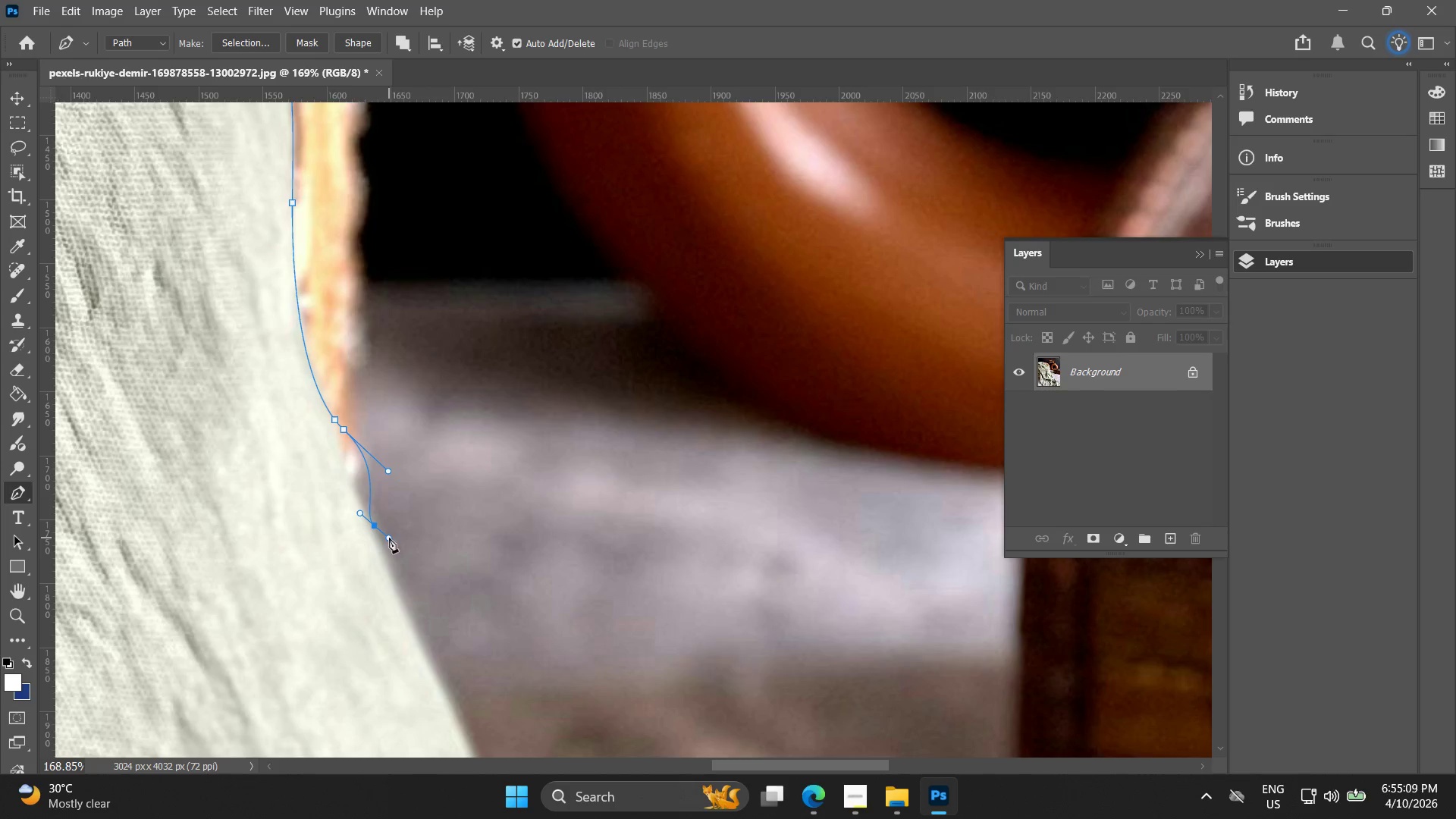 
key(Control+Z)
 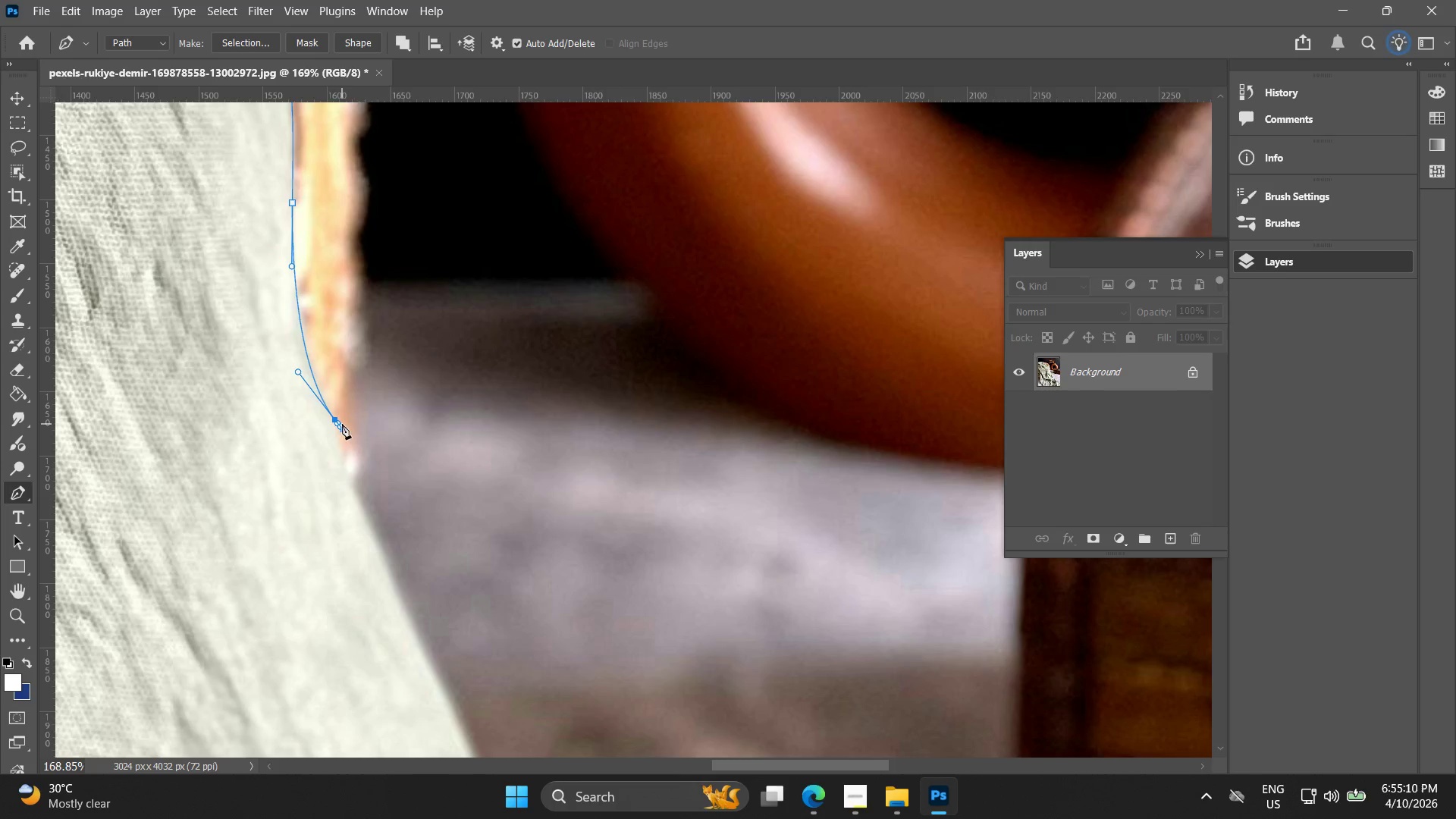 
left_click_drag(start_coordinate=[342, 431], to_coordinate=[378, 537])
 